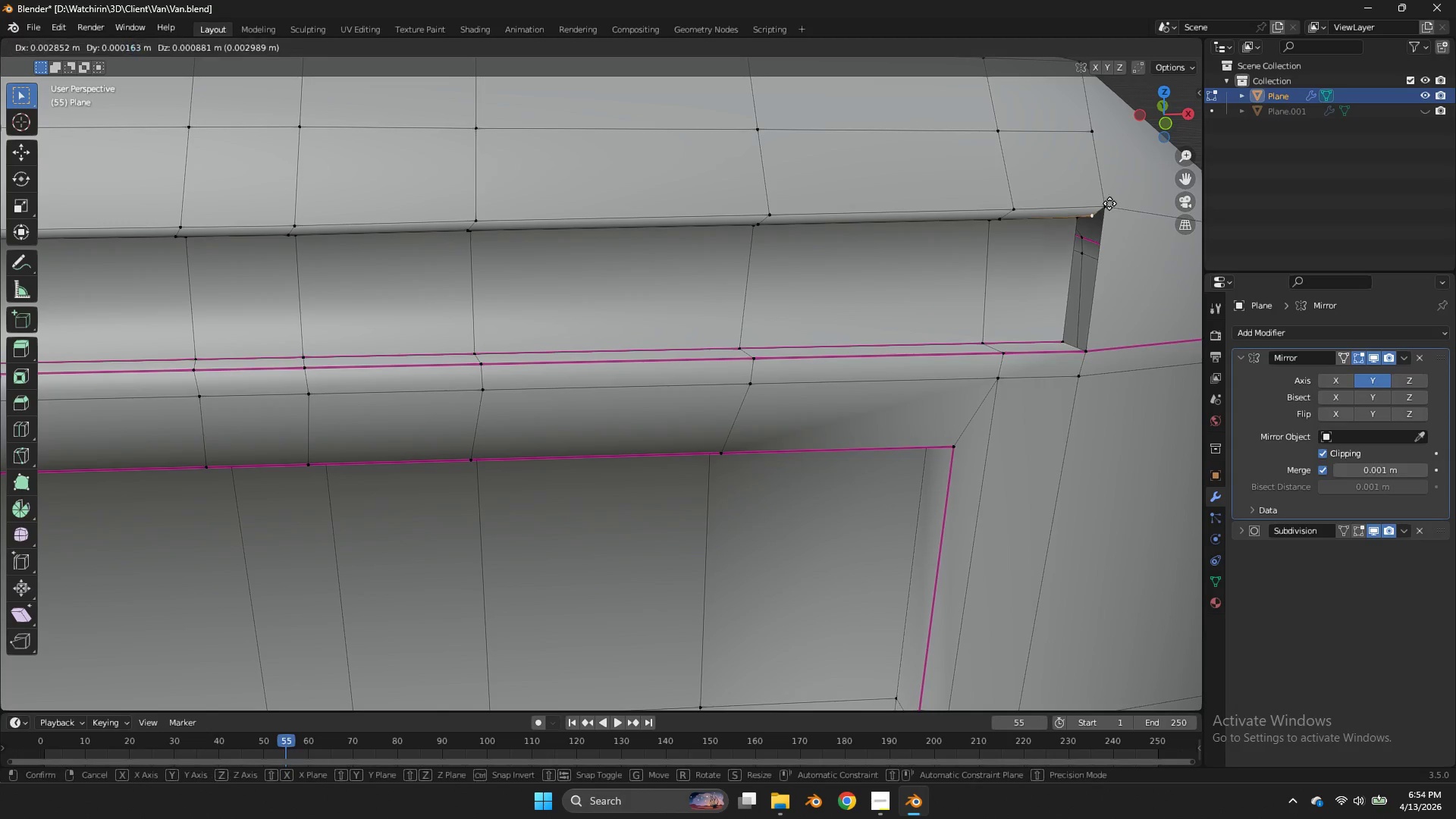 
key(G)
 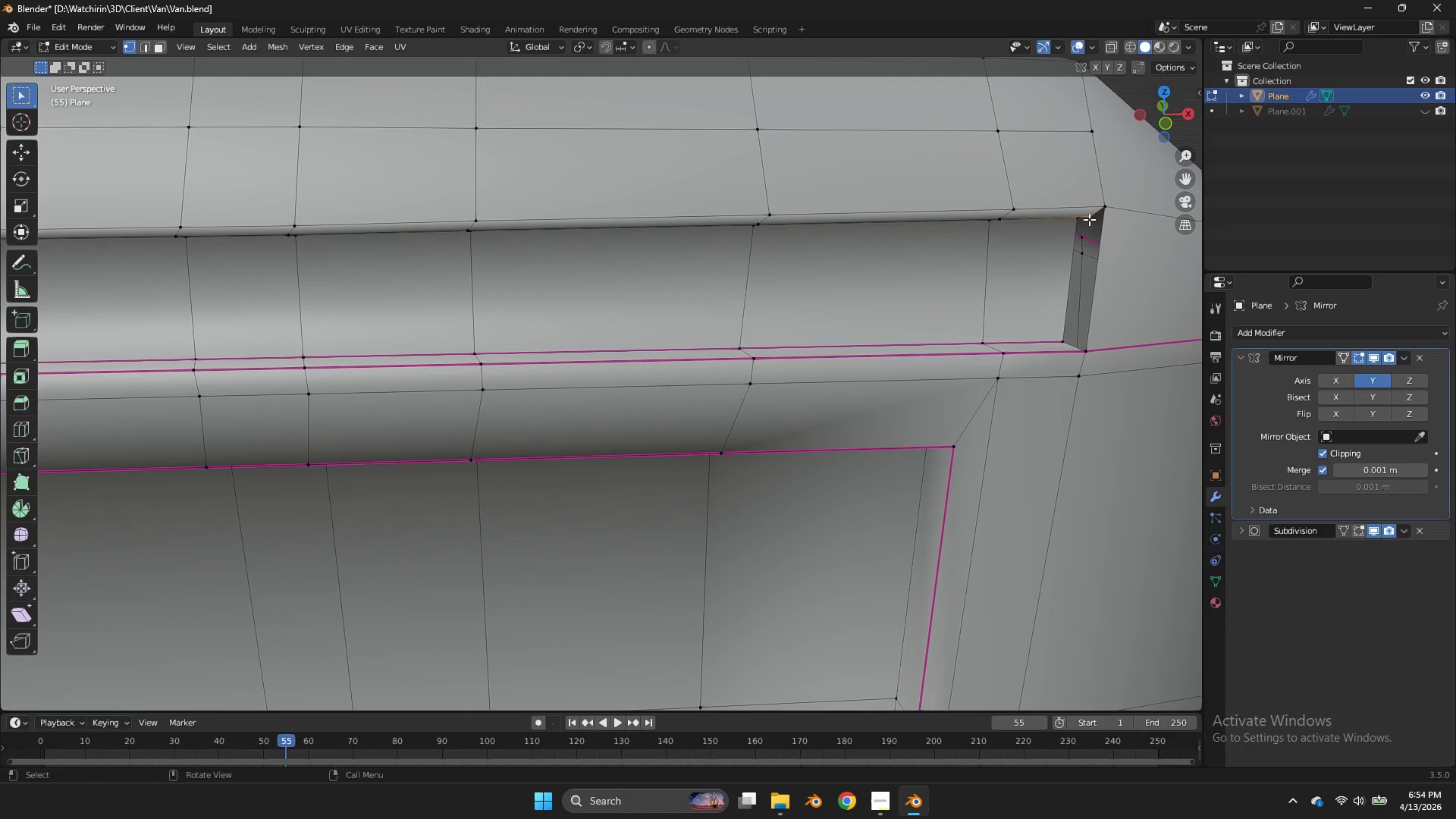 
left_click([1080, 221])
 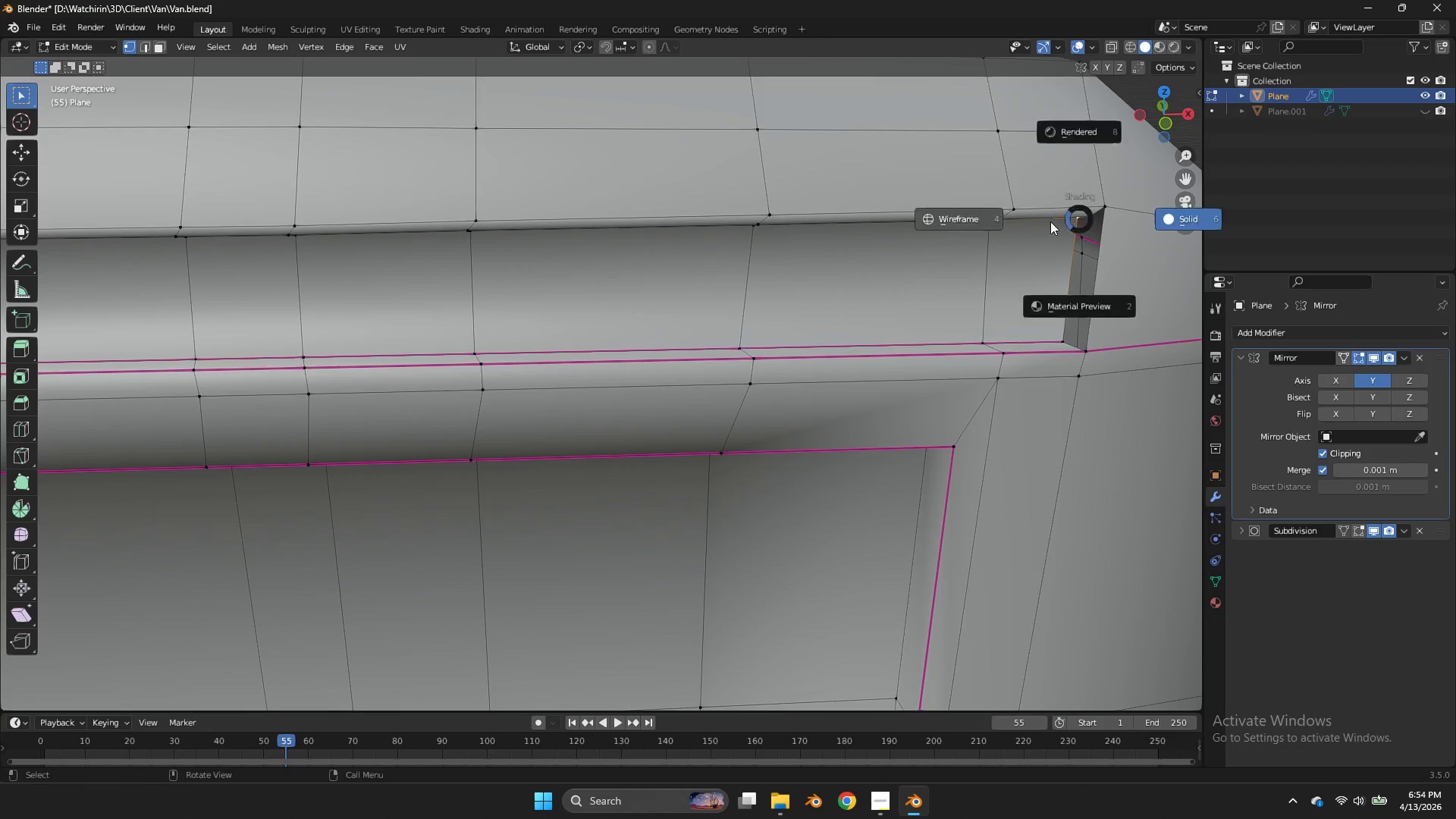 
type(zz)
 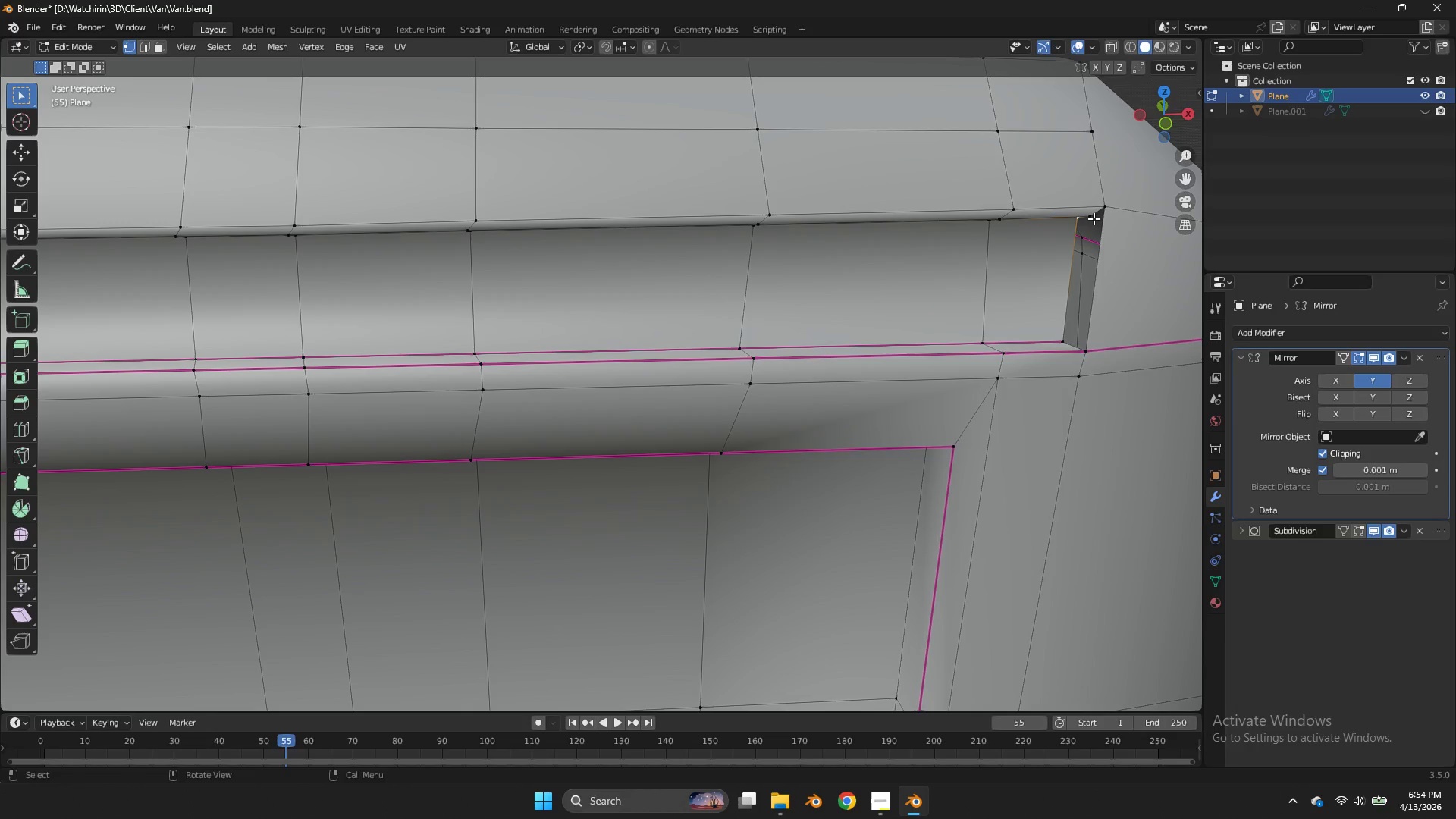 
double_click([1094, 218])
 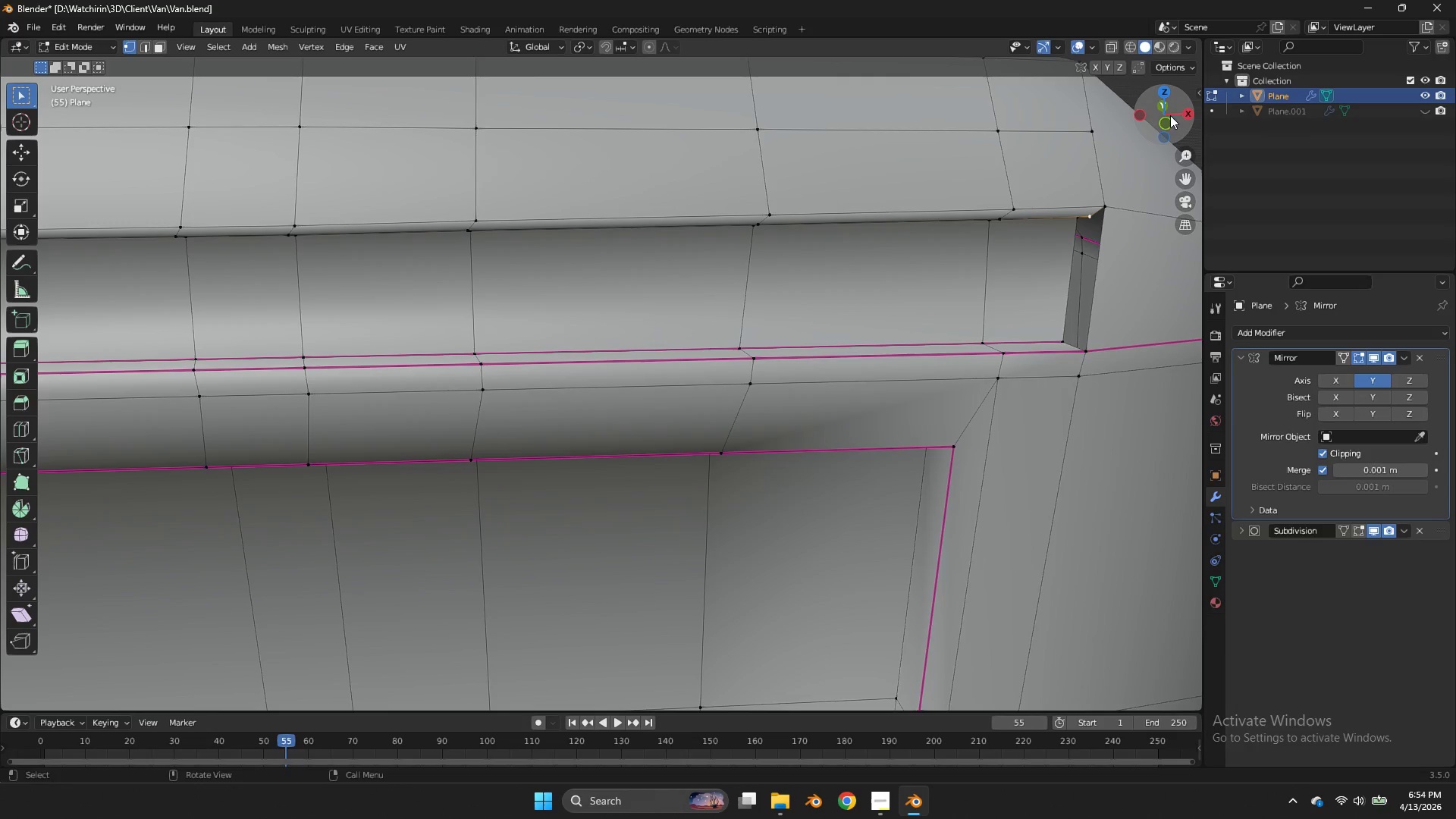 
left_click_drag(start_coordinate=[1169, 116], to_coordinate=[1190, 72])
 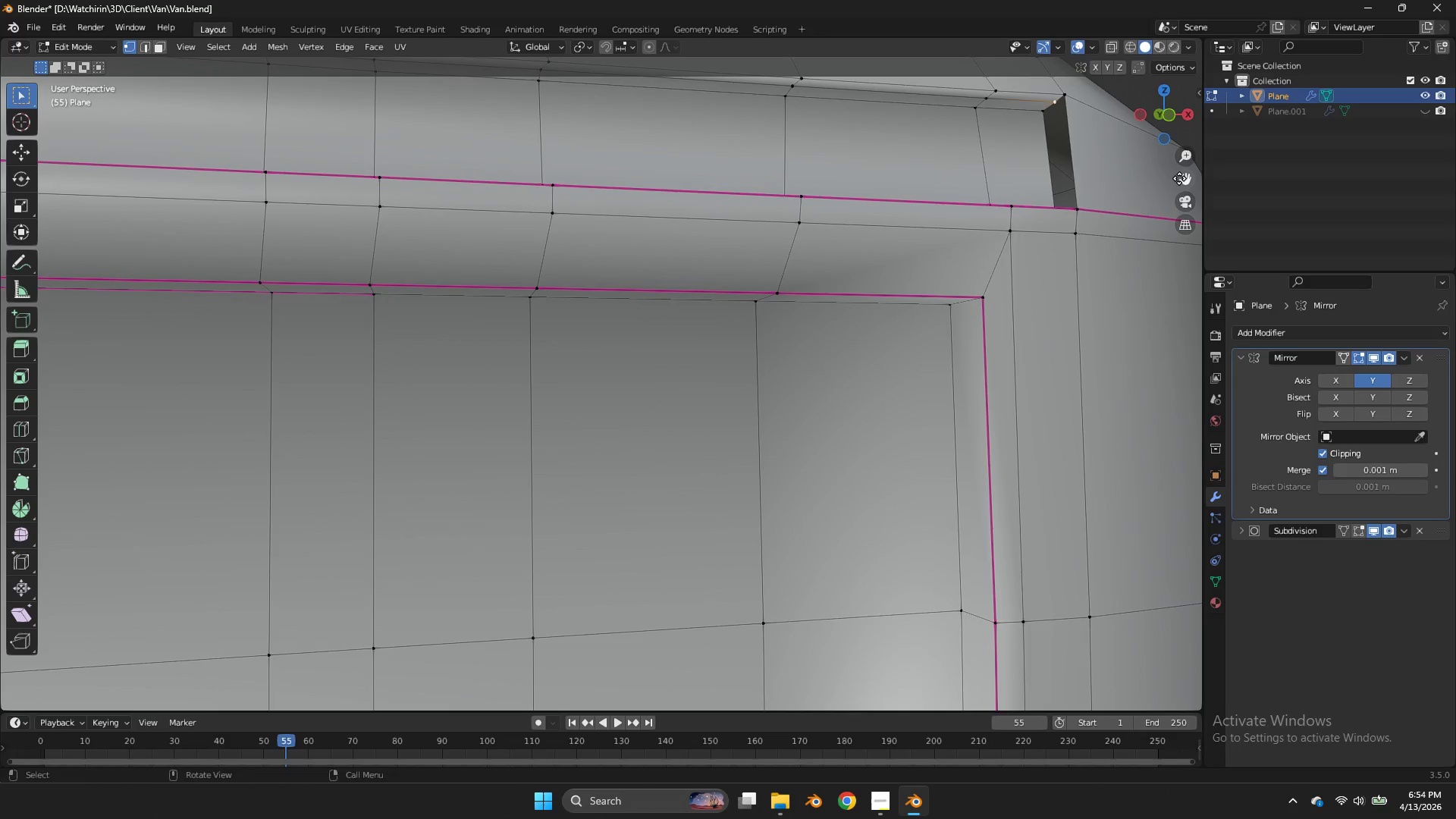 
left_click_drag(start_coordinate=[1179, 179], to_coordinate=[85, 285])
 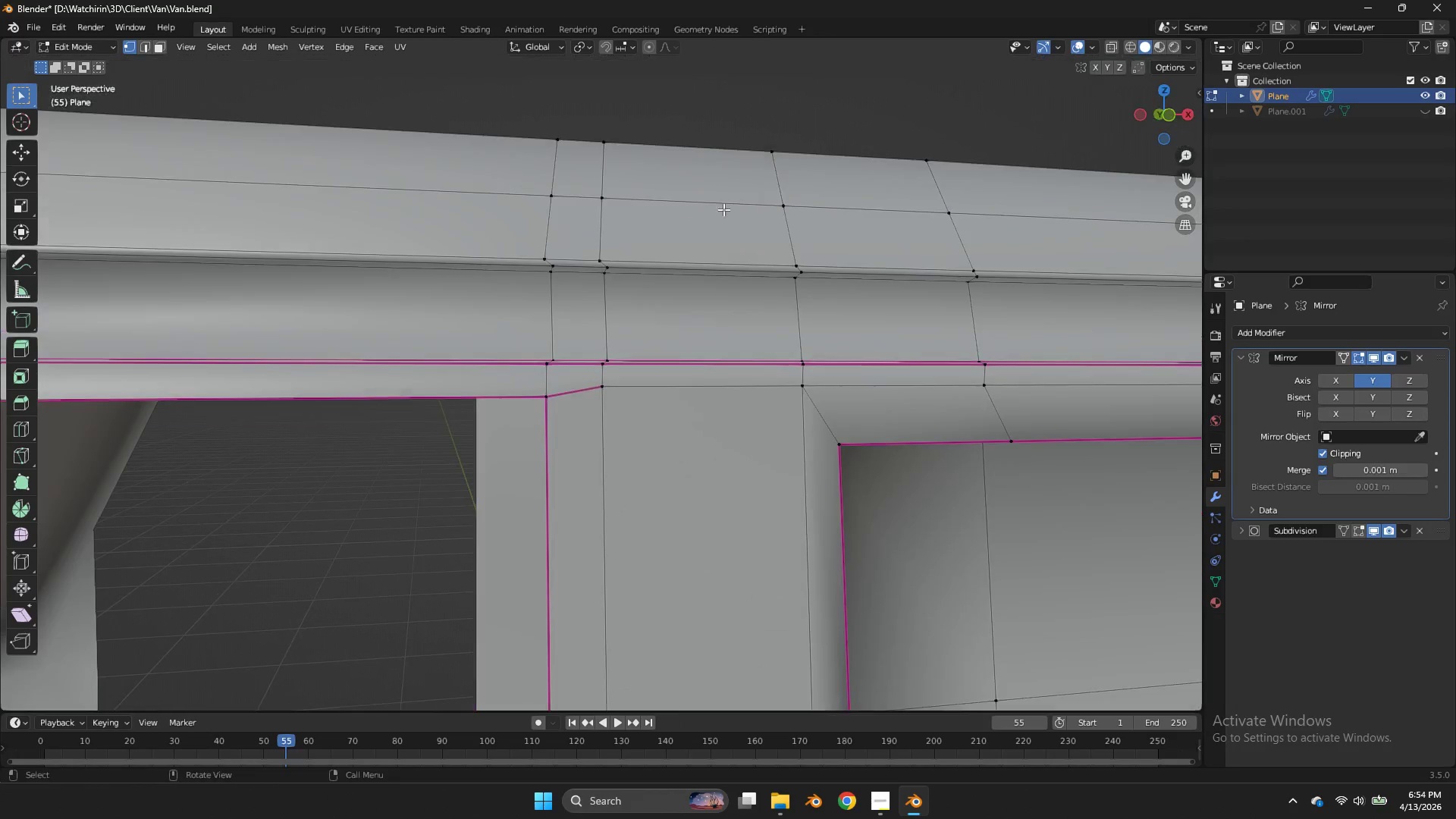 
scroll: coordinate [1052, 187], scroll_direction: down, amount: 2.0
 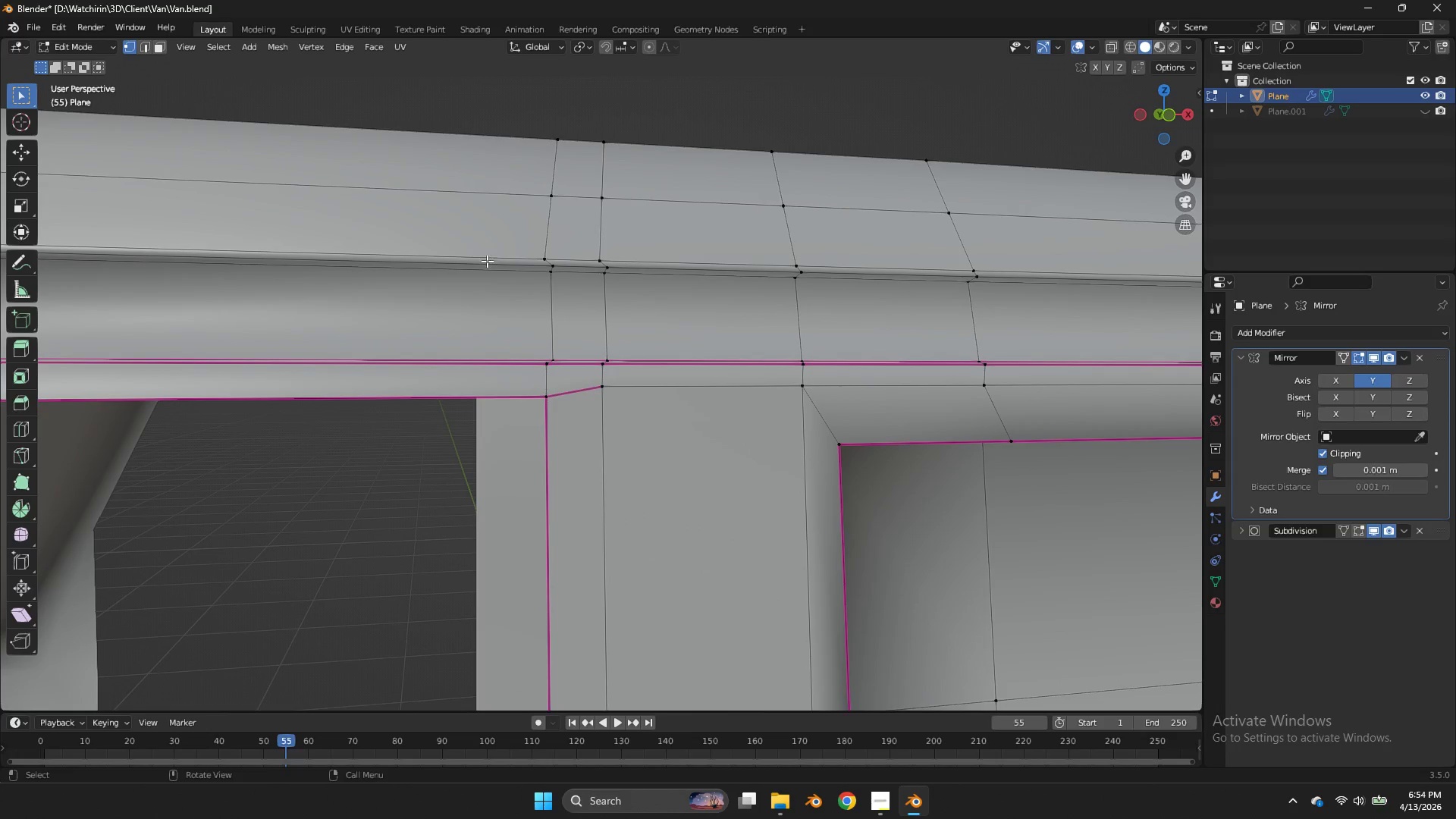 
hold_key(key=AltLeft, duration=0.34)
left_click([486, 264])
 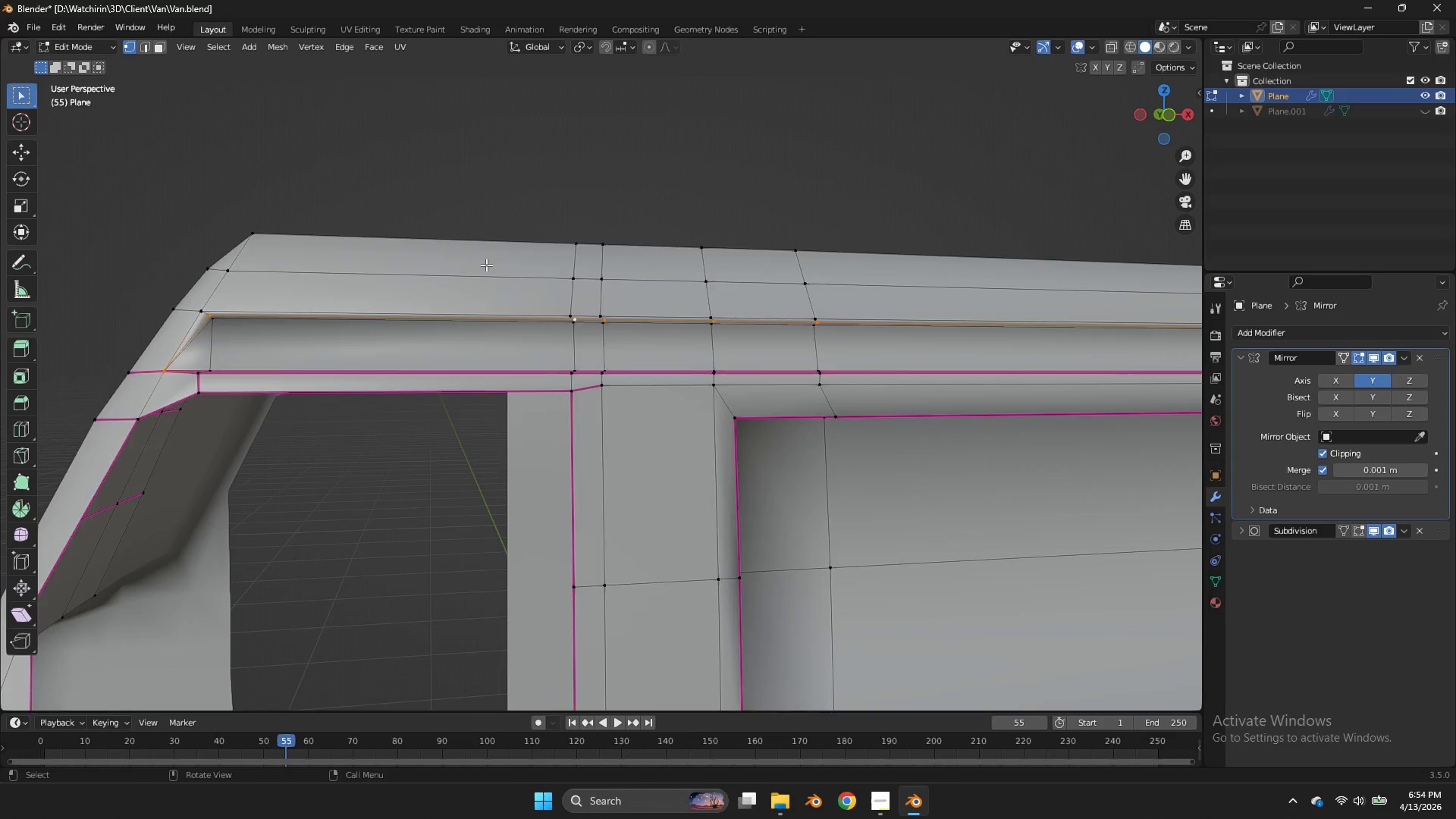 
scroll: coordinate [486, 265], scroll_direction: down, amount: 1.0
 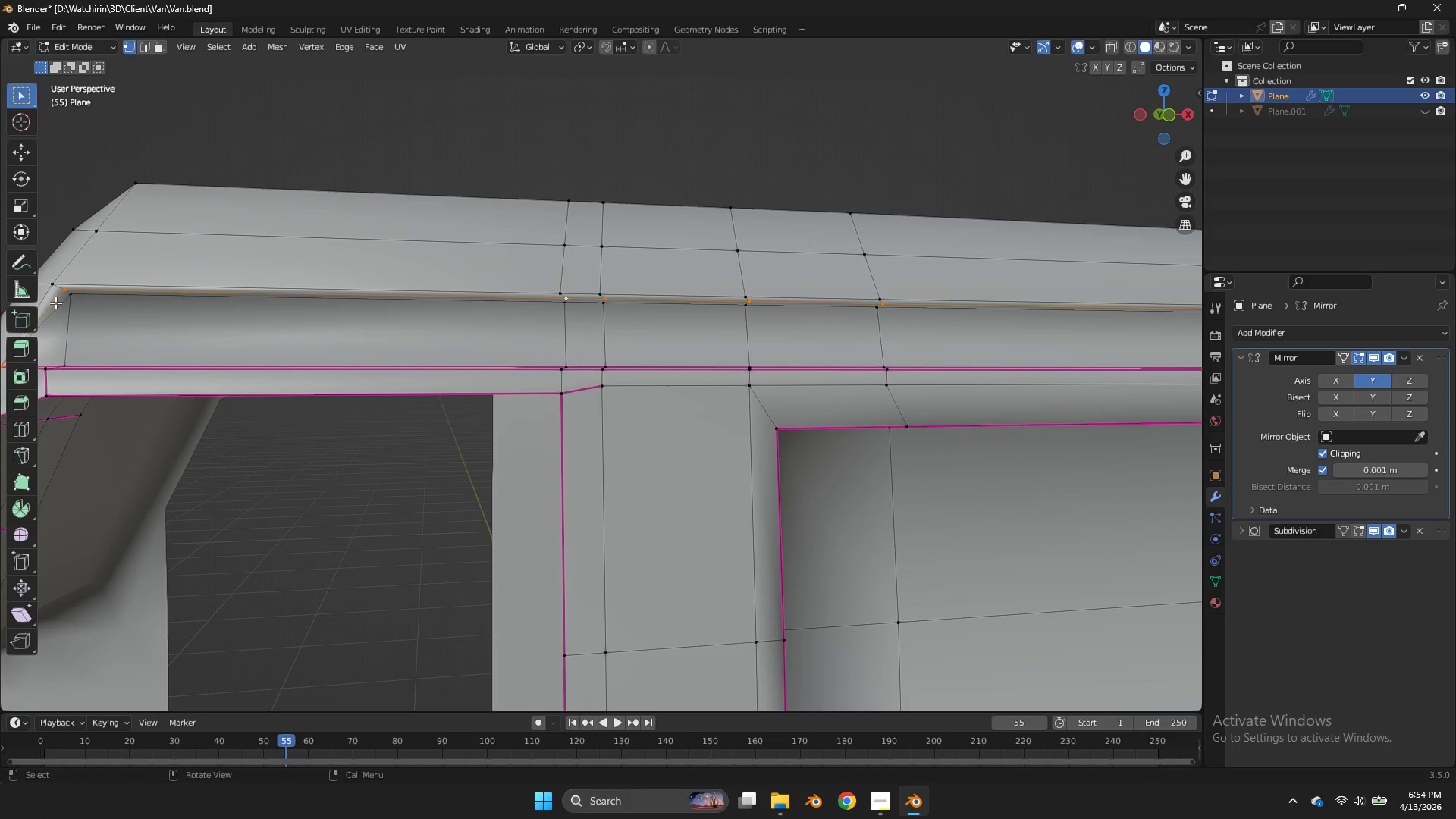 
hold_key(key=ControlLeft, duration=0.48)
left_click_drag(start_coordinate=[184, 345], to_coordinate=[143, 385])
 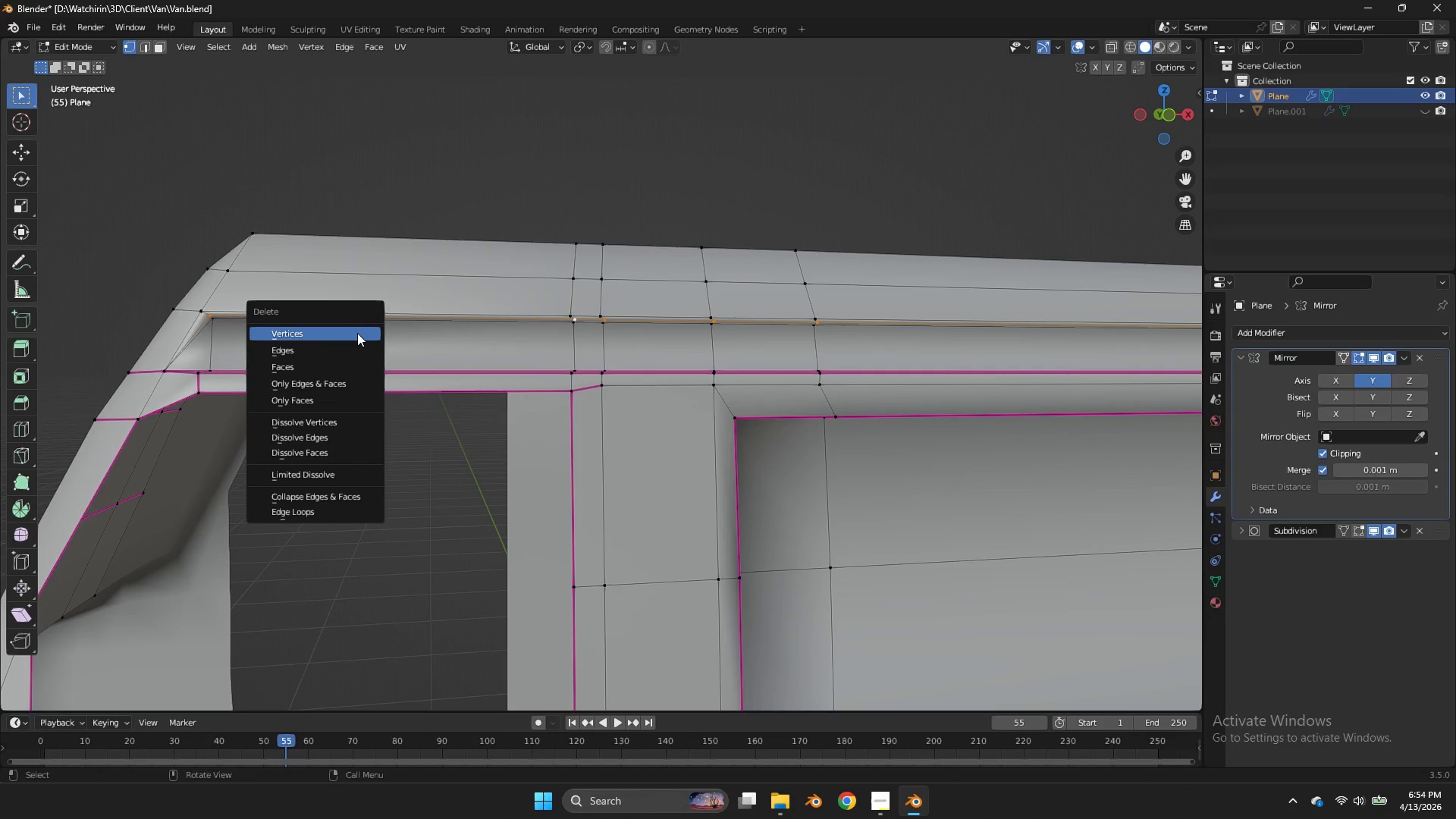 
scroll: coordinate [57, 306], scroll_direction: down, amount: 1.0
 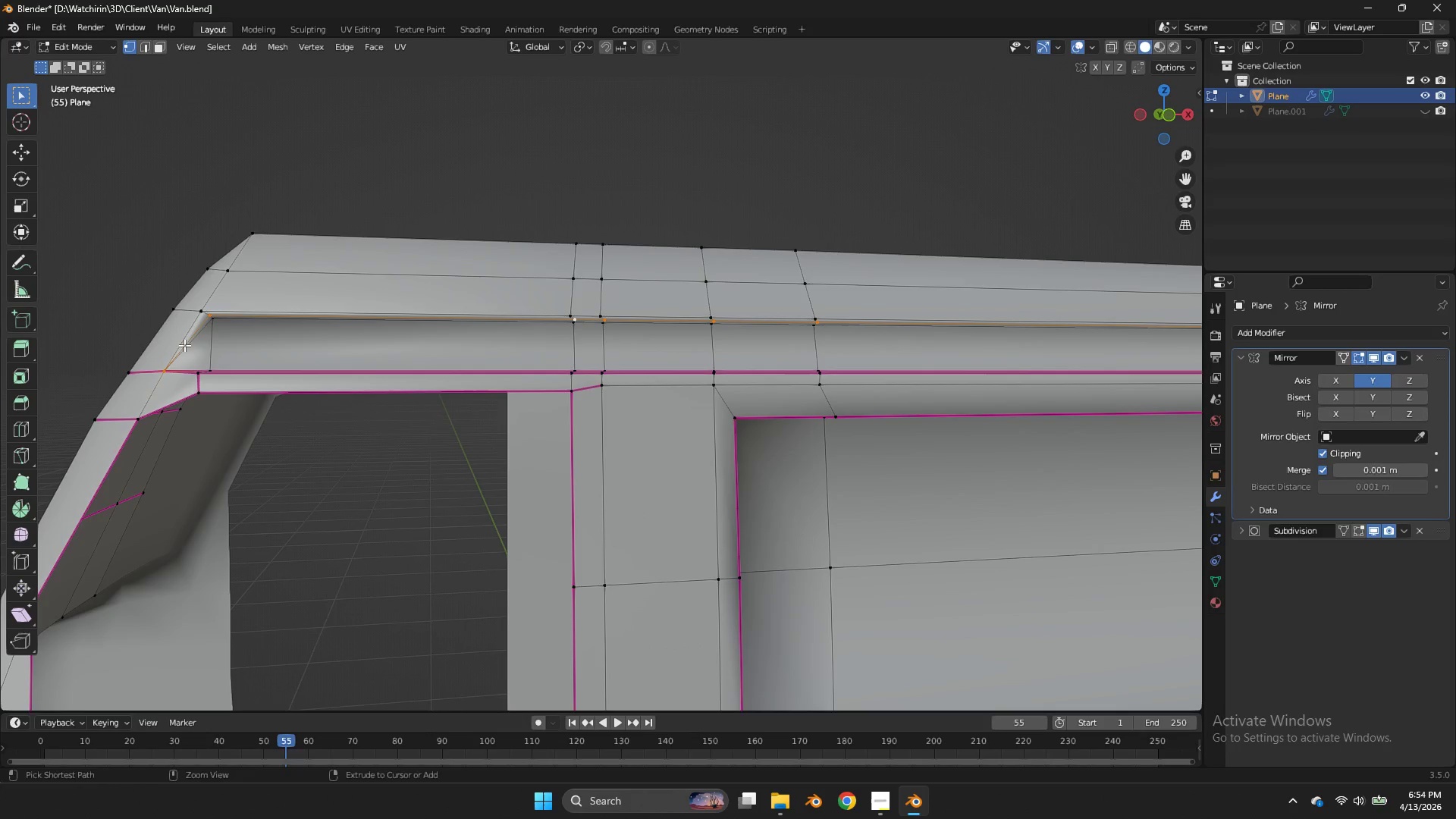 
key(X)
 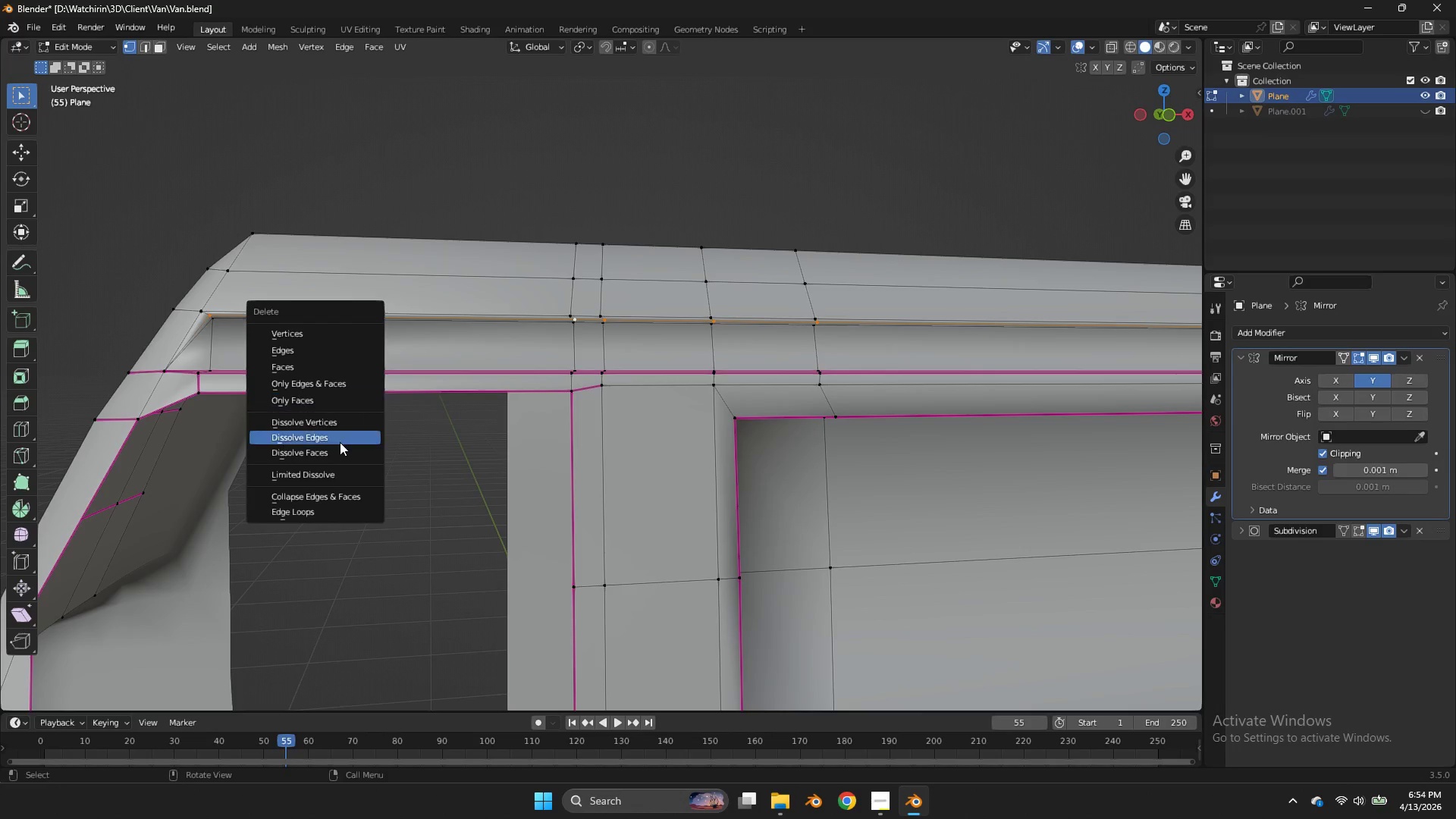 
left_click([340, 442])
 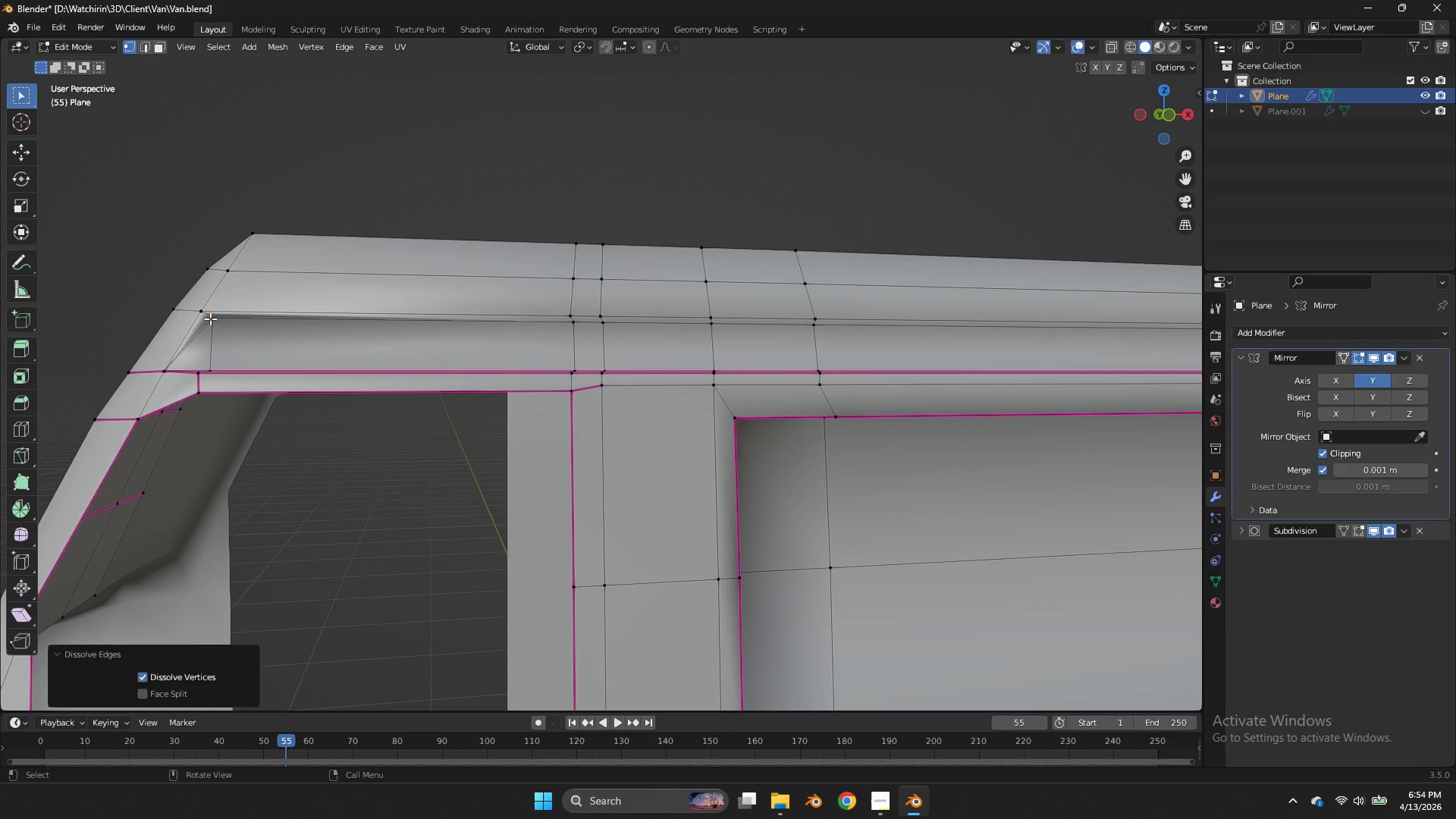 
left_click([206, 318])
 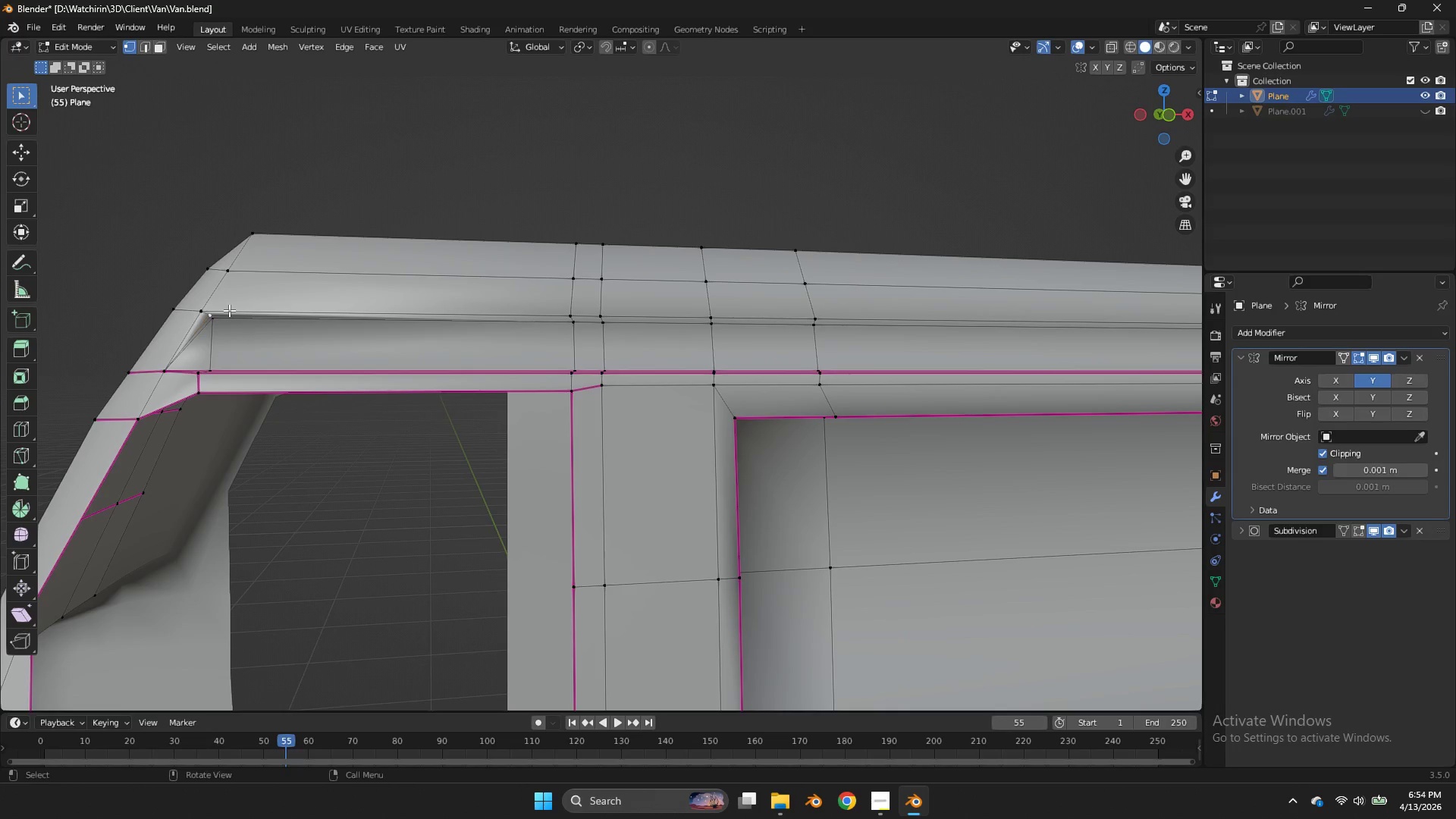 
key(X)
 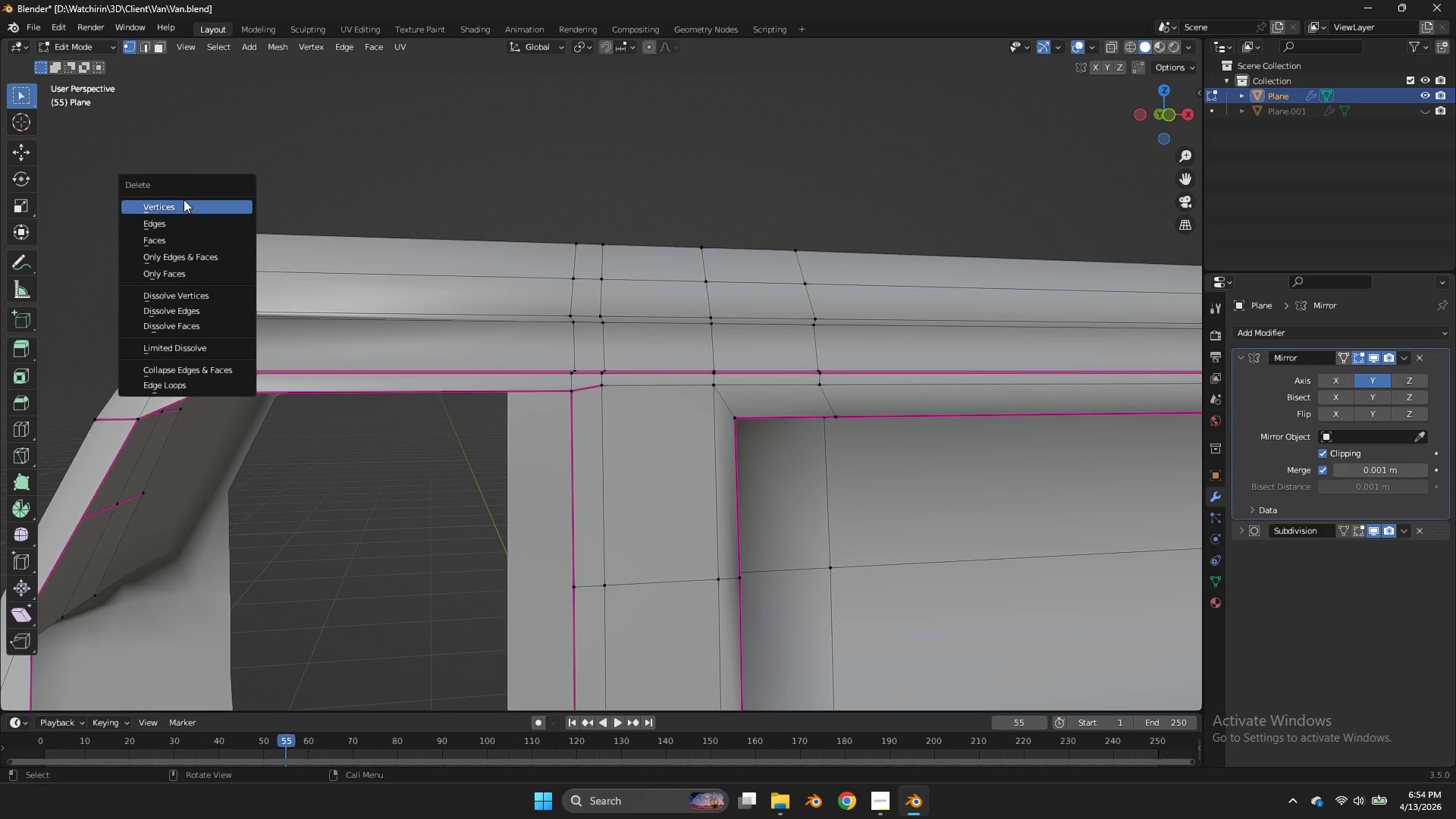 
double_click([184, 199])
 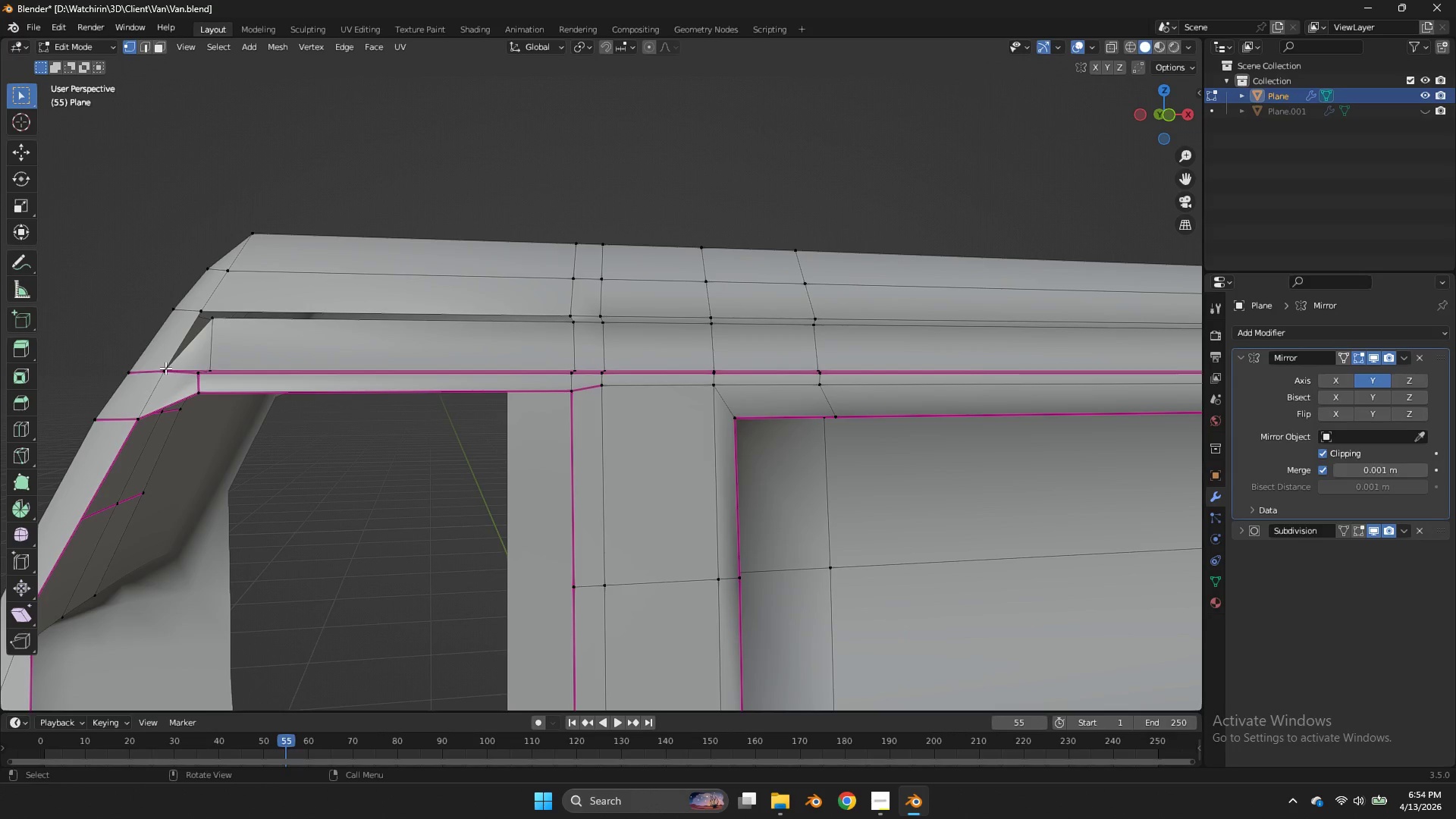 
double_click([165, 368])
 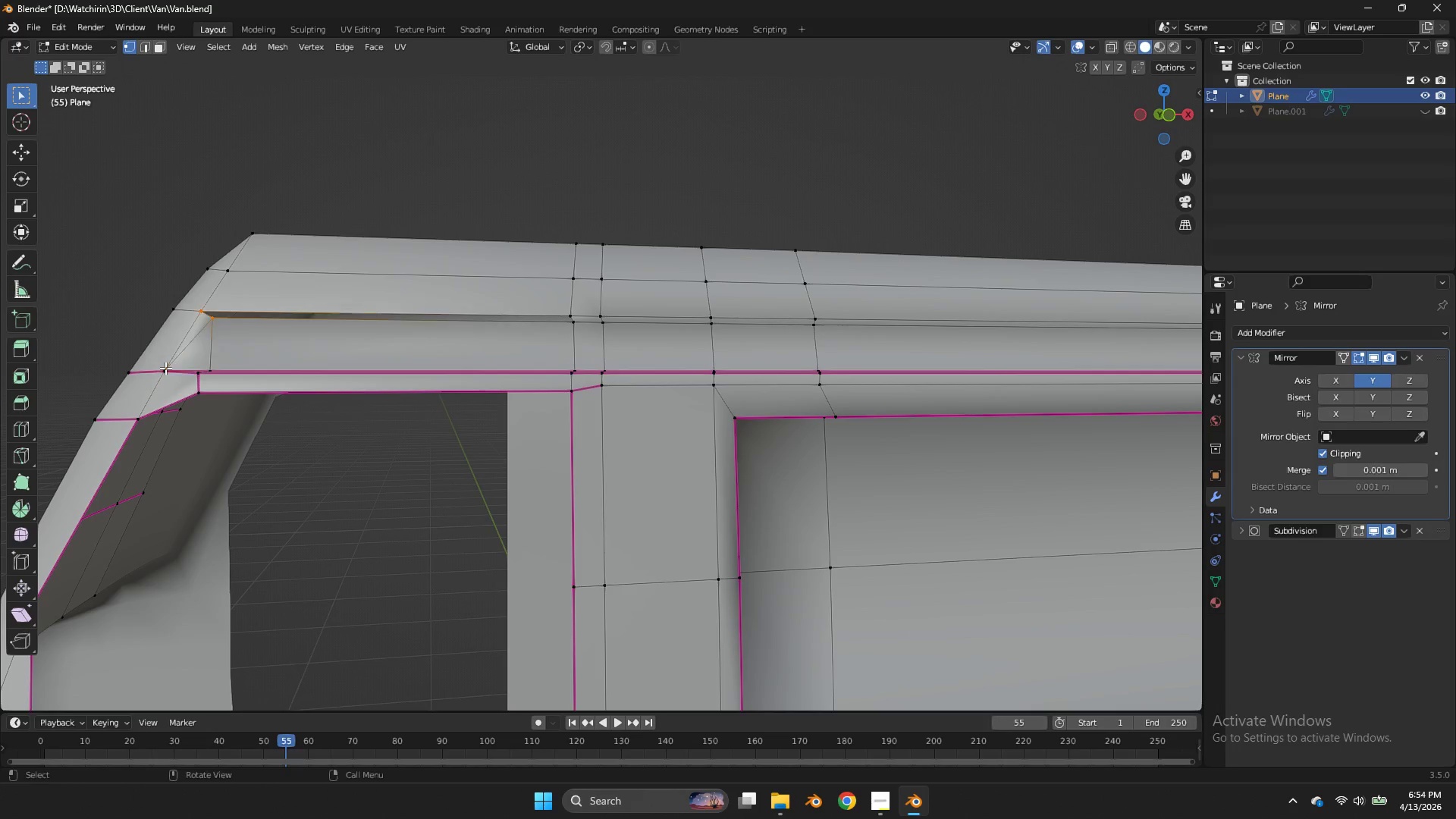 
type(fffff)
key(Tab)
key(Tab)
 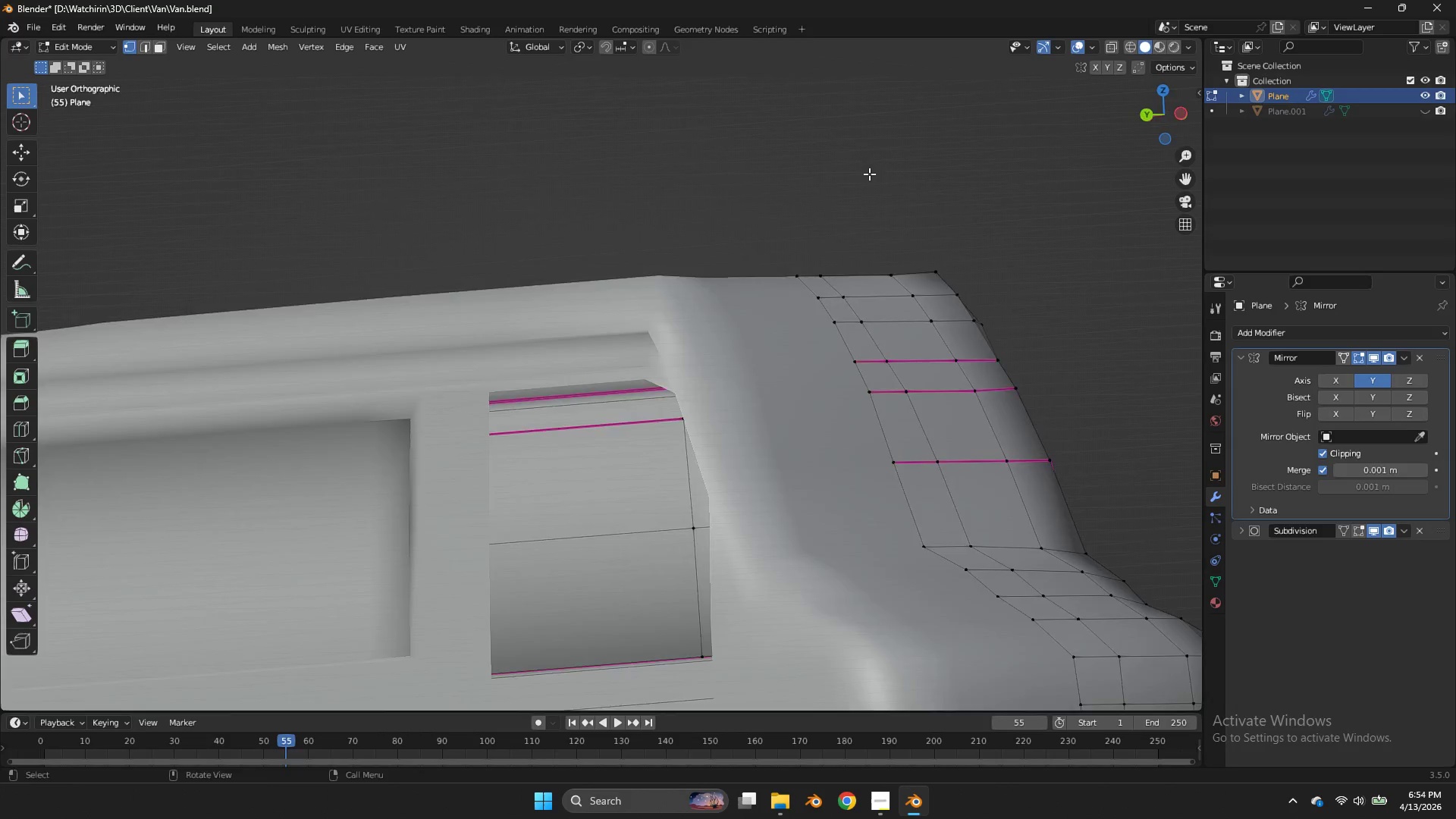 
left_click_drag(start_coordinate=[1184, 184], to_coordinate=[23, 191])
 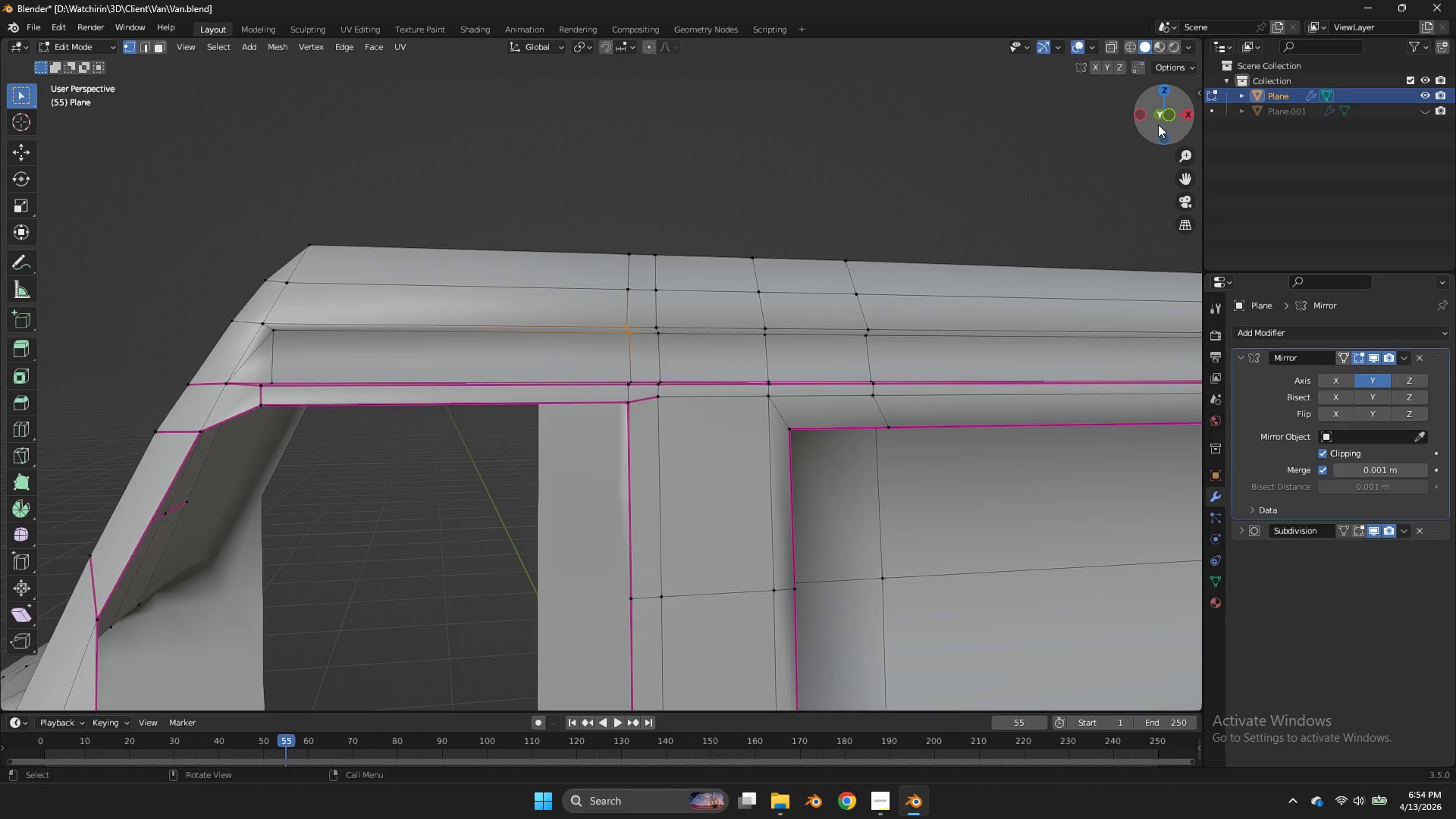 
left_click_drag(start_coordinate=[1158, 124], to_coordinate=[1191, 105])
 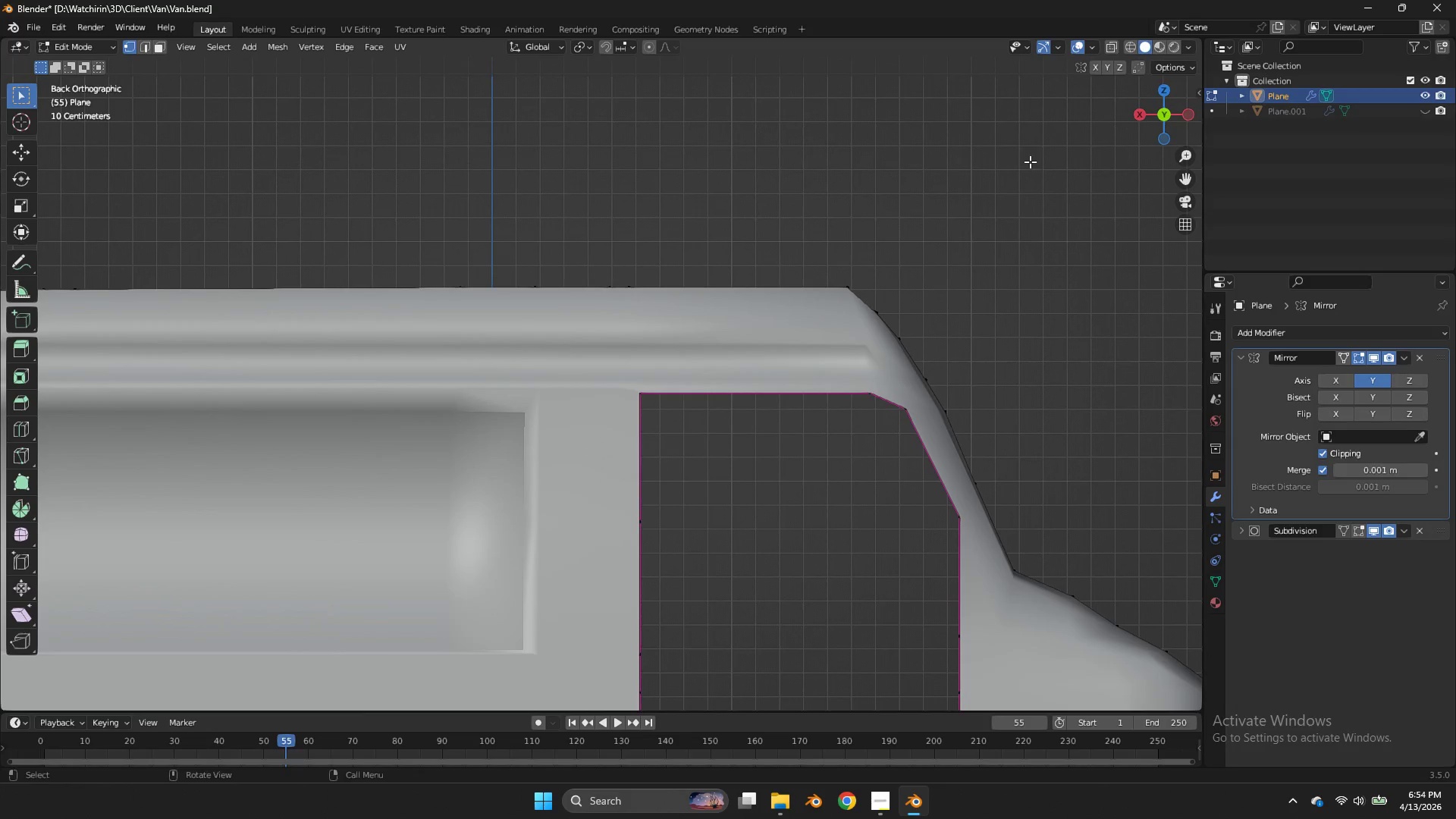 
double_click([1161, 121])
 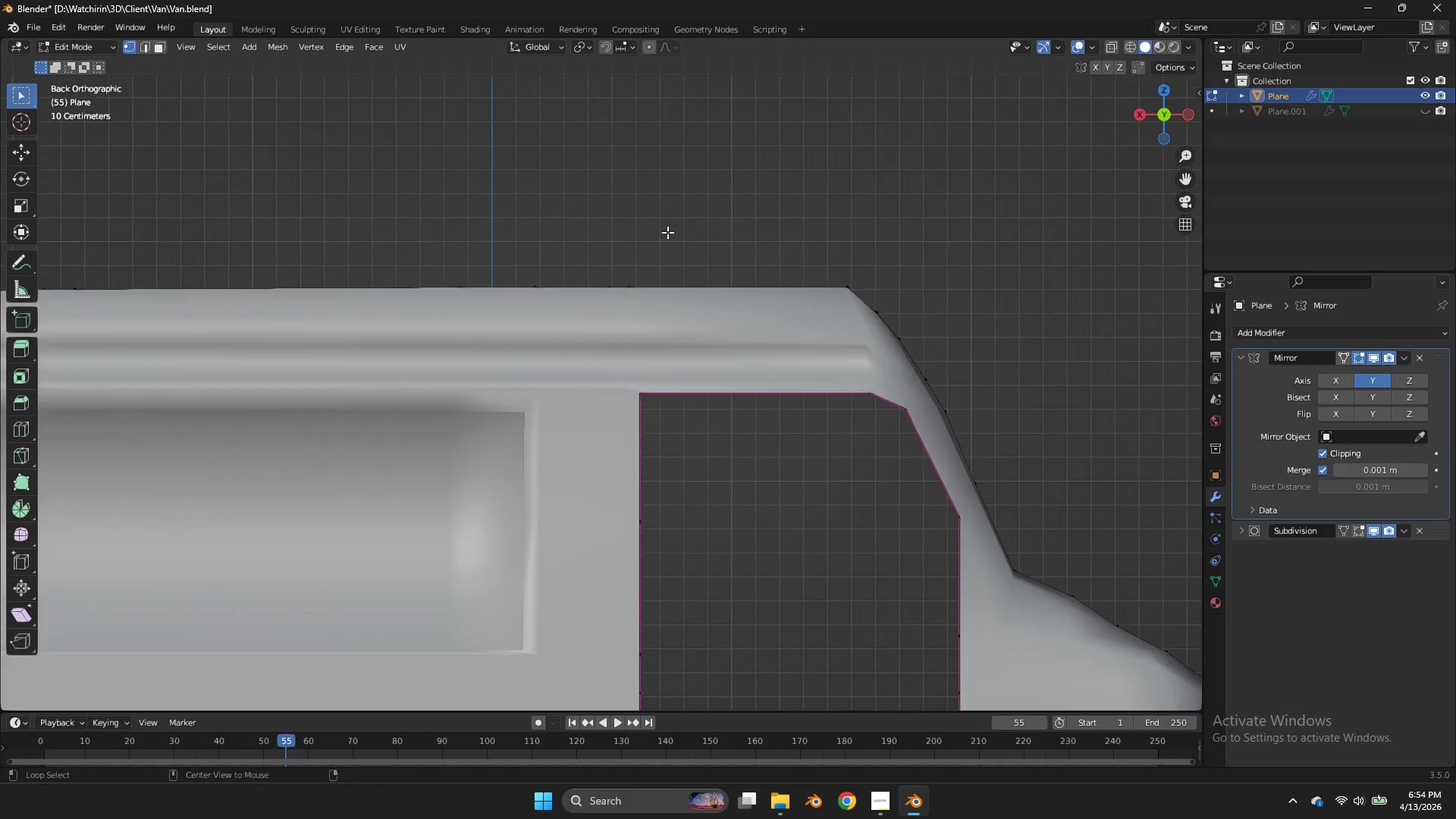 
key(Alt+AltLeft)
 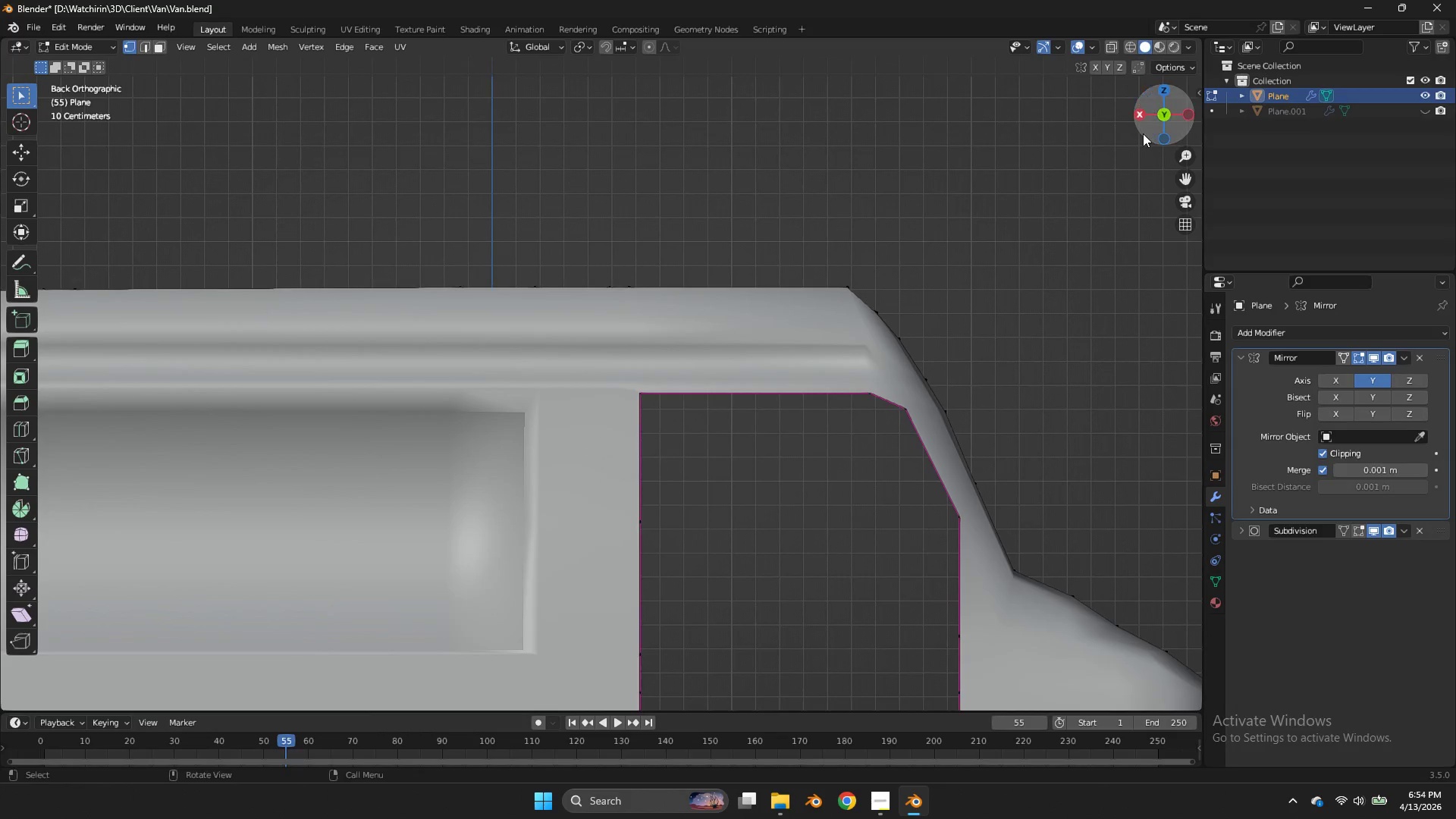 
left_click_drag(start_coordinate=[1143, 133], to_coordinate=[830, 133])
 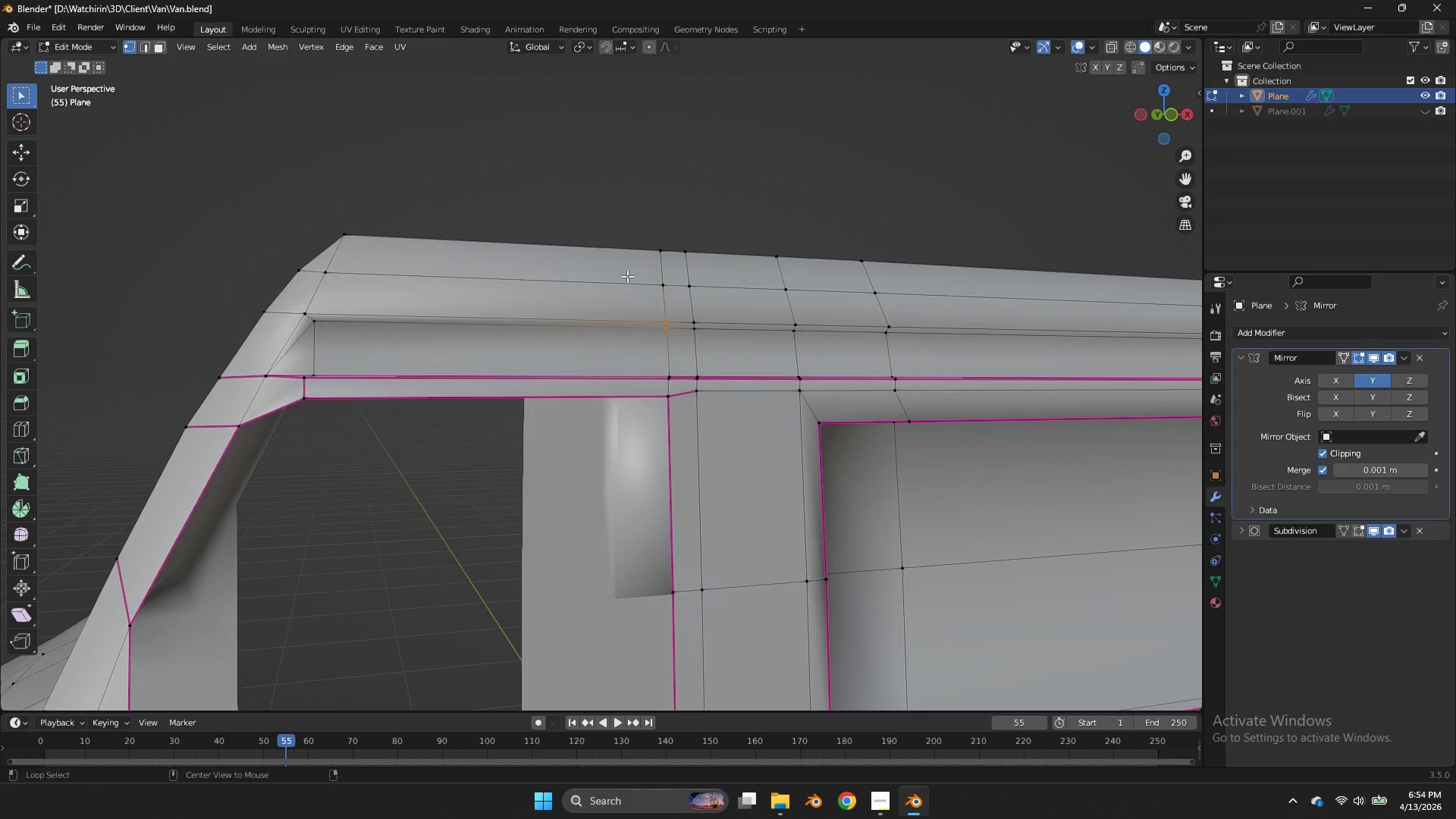 
hold_key(key=AltLeft, duration=0.86)
left_click([473, 337])
 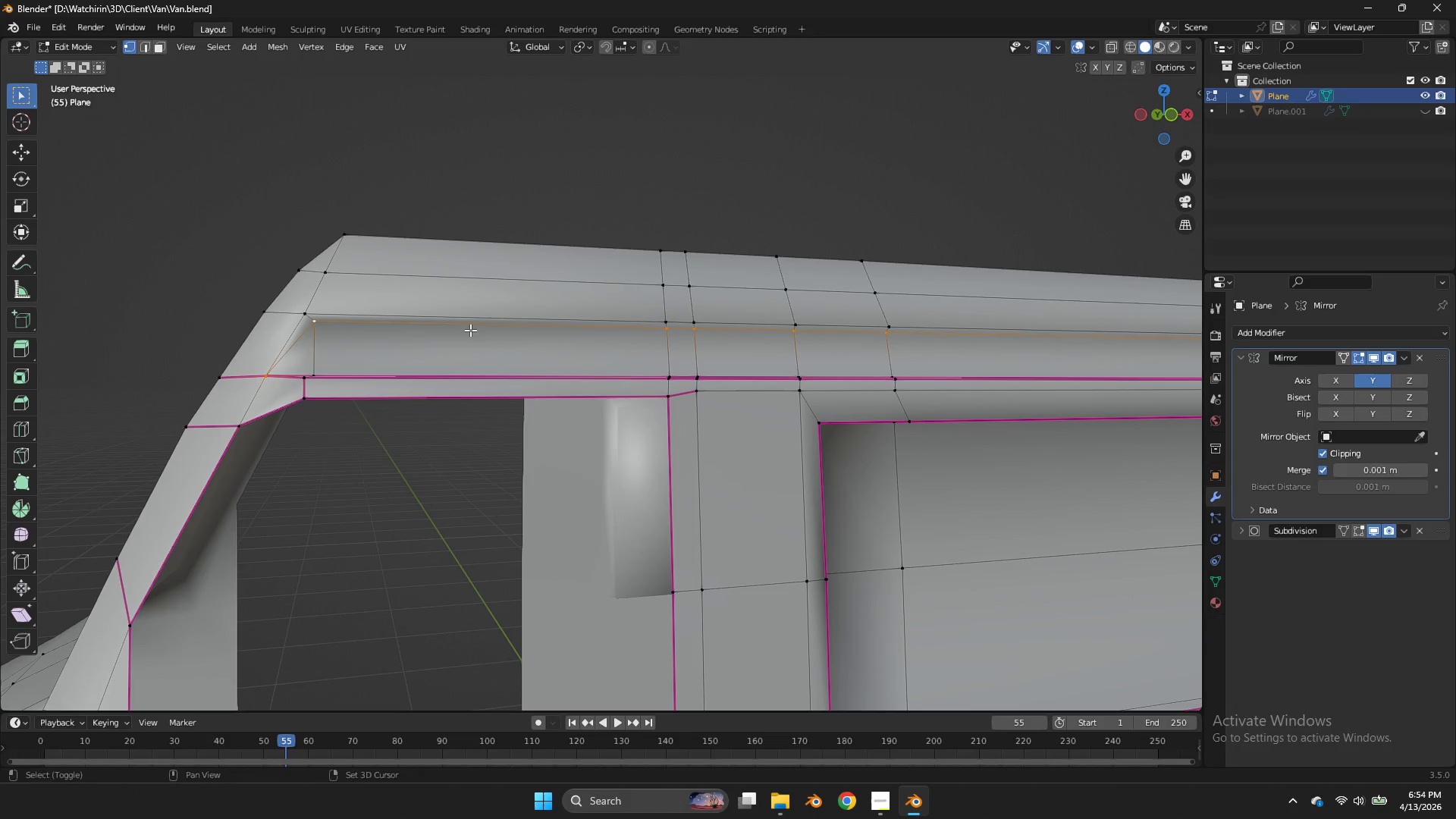 
key(Shift+E)
 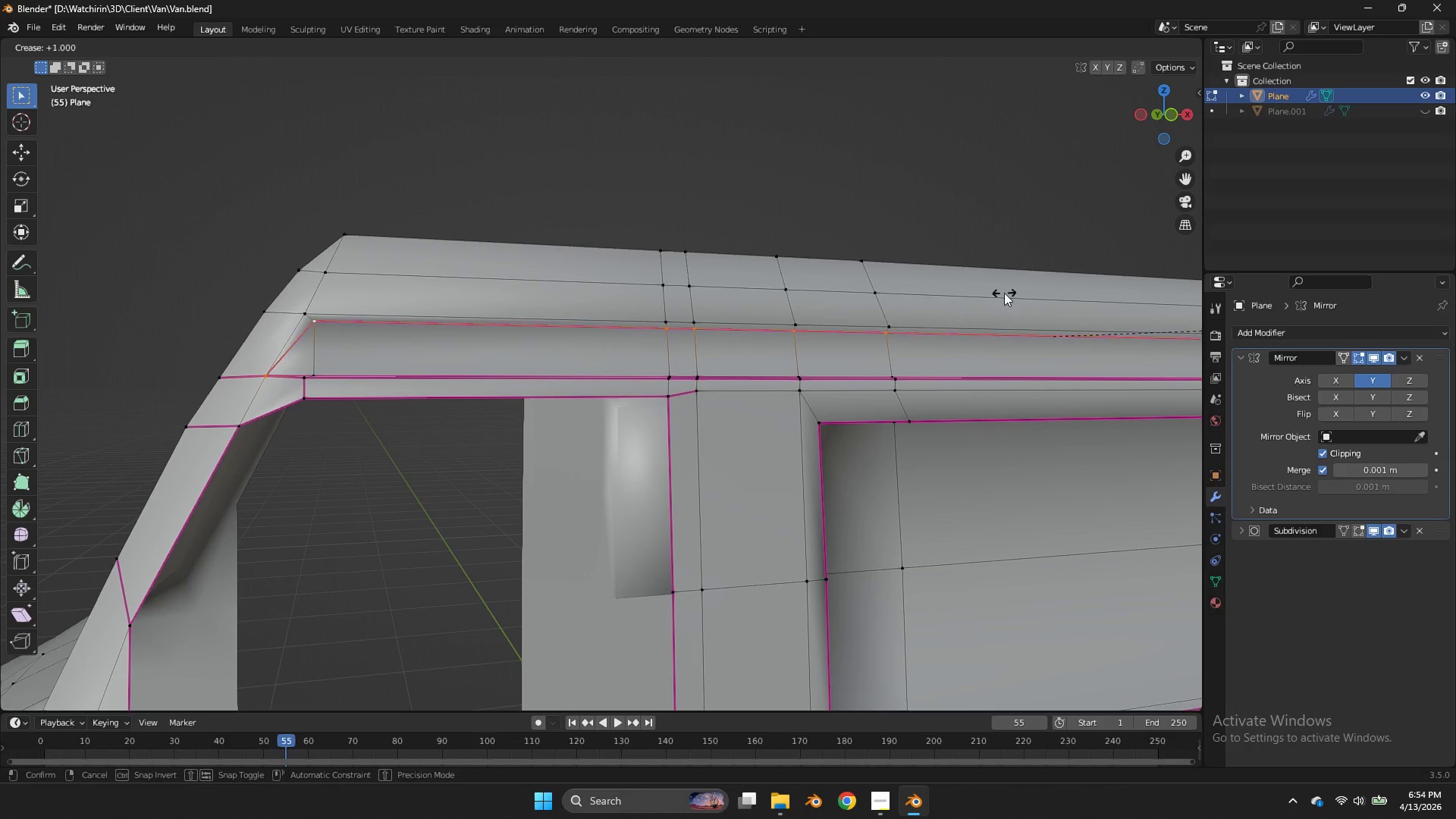 
double_click([1005, 293])
 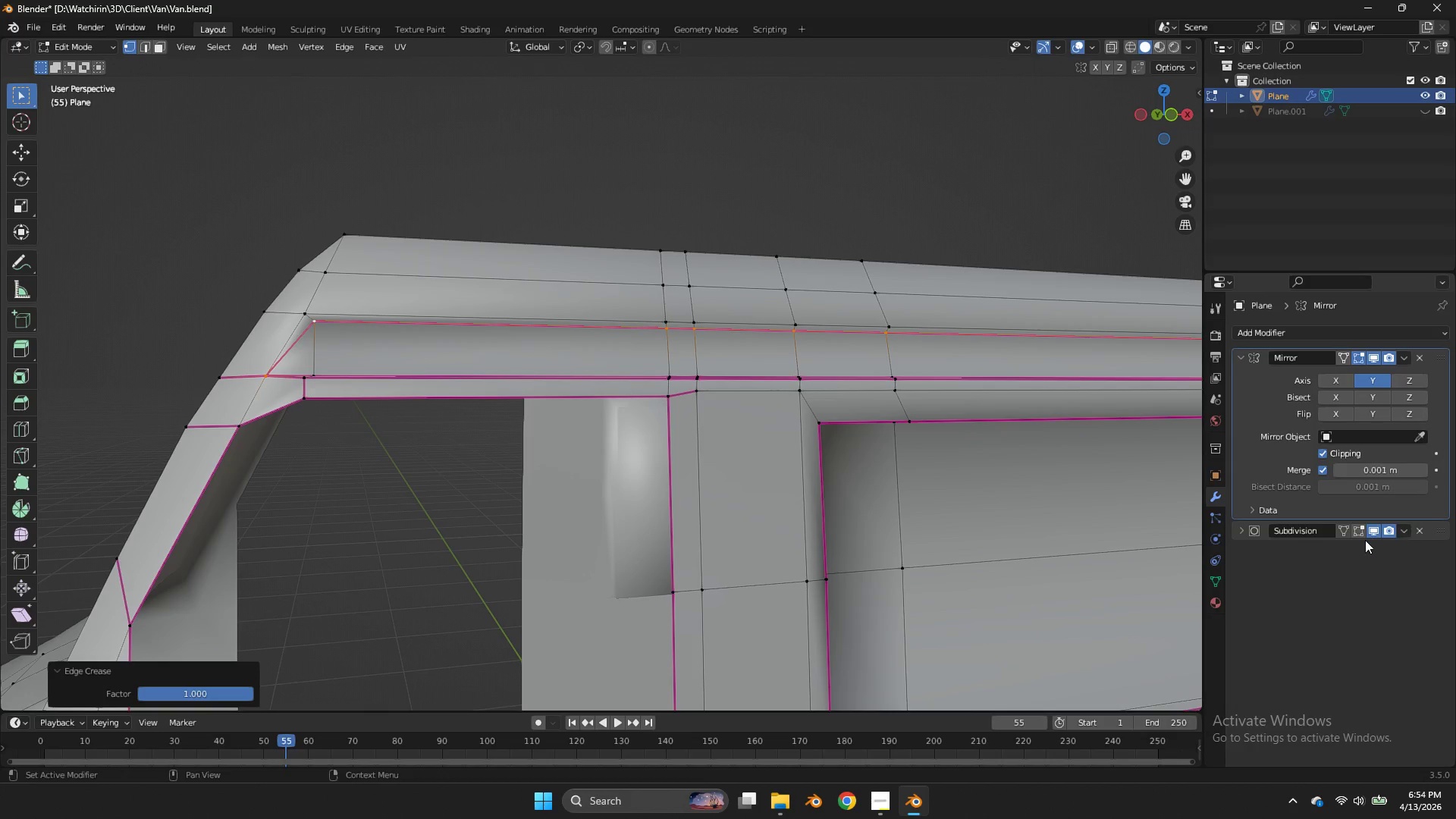 
left_click([1362, 530])
 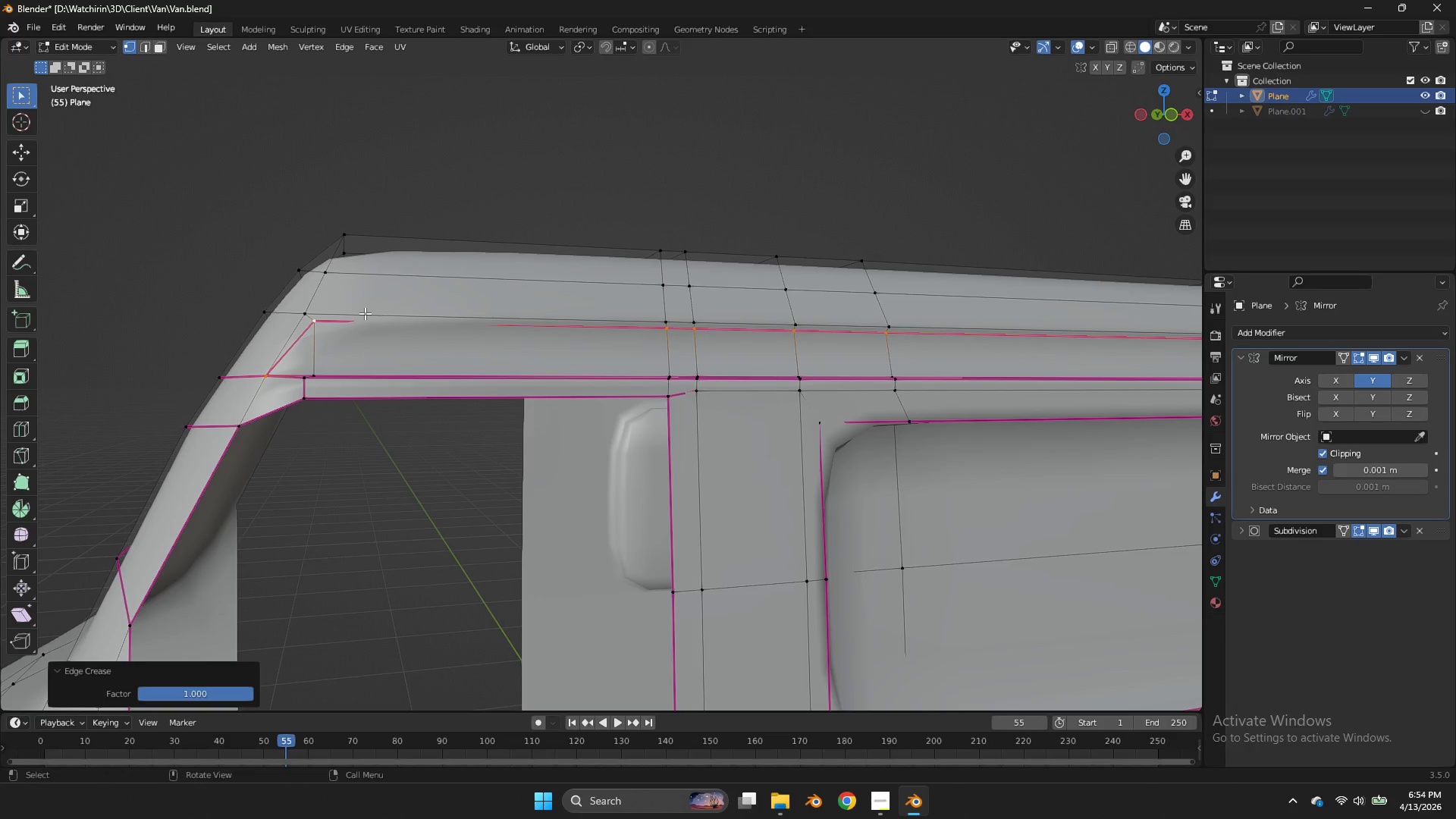 
hold_key(key=AltLeft, duration=0.48)
double_click([365, 313])
 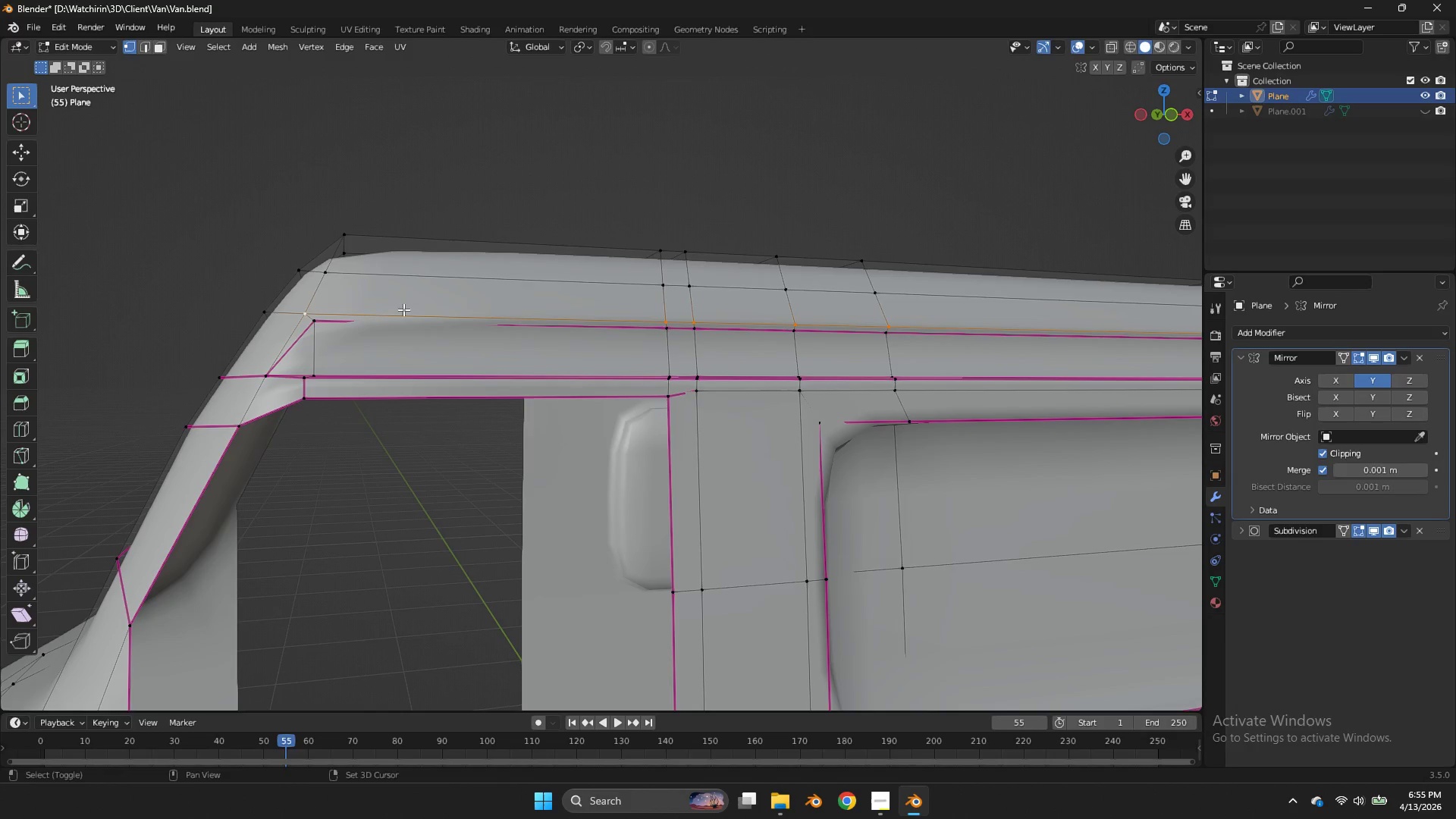 
key(Shift+E)
 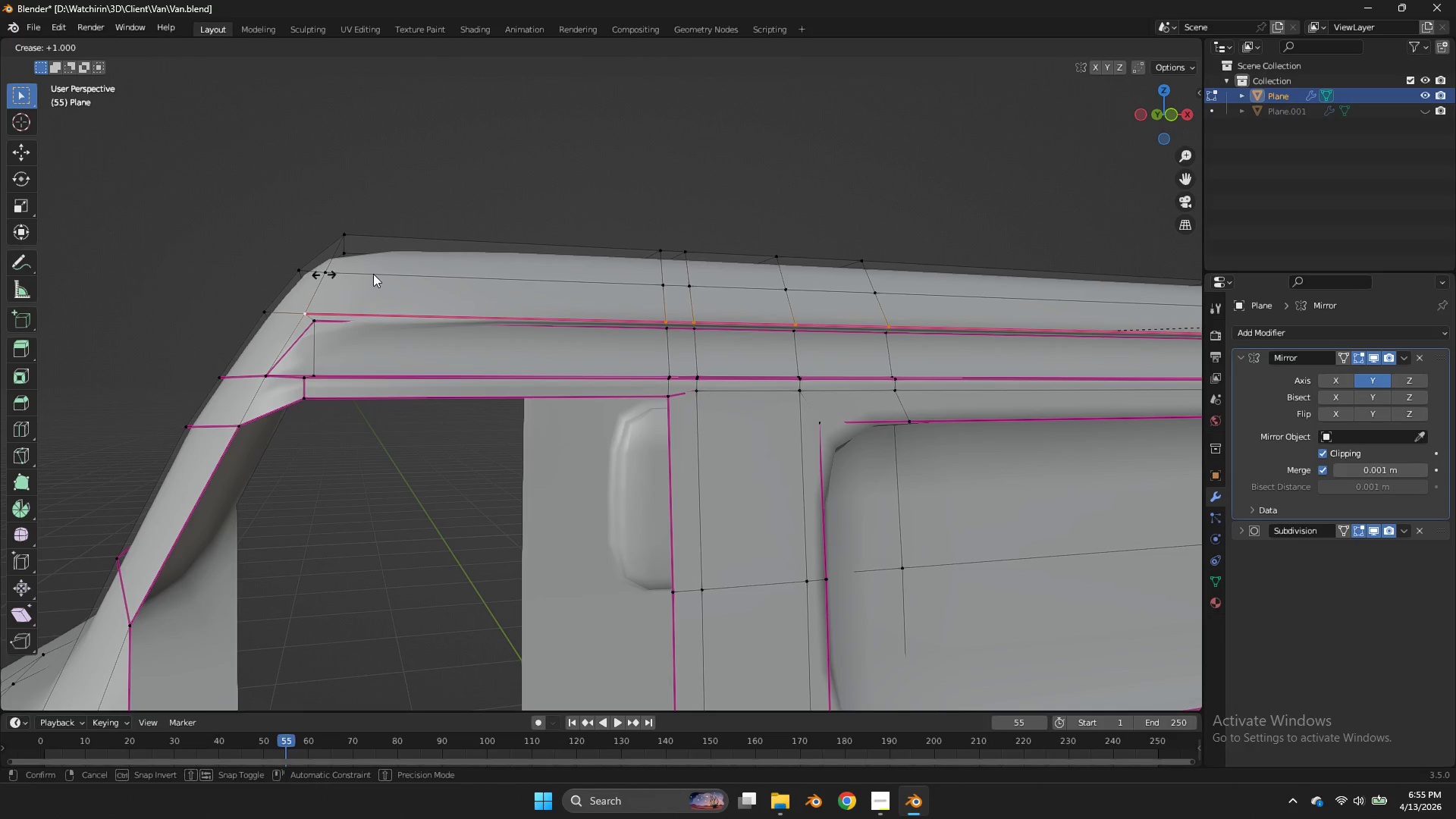 
left_click([586, 247])
 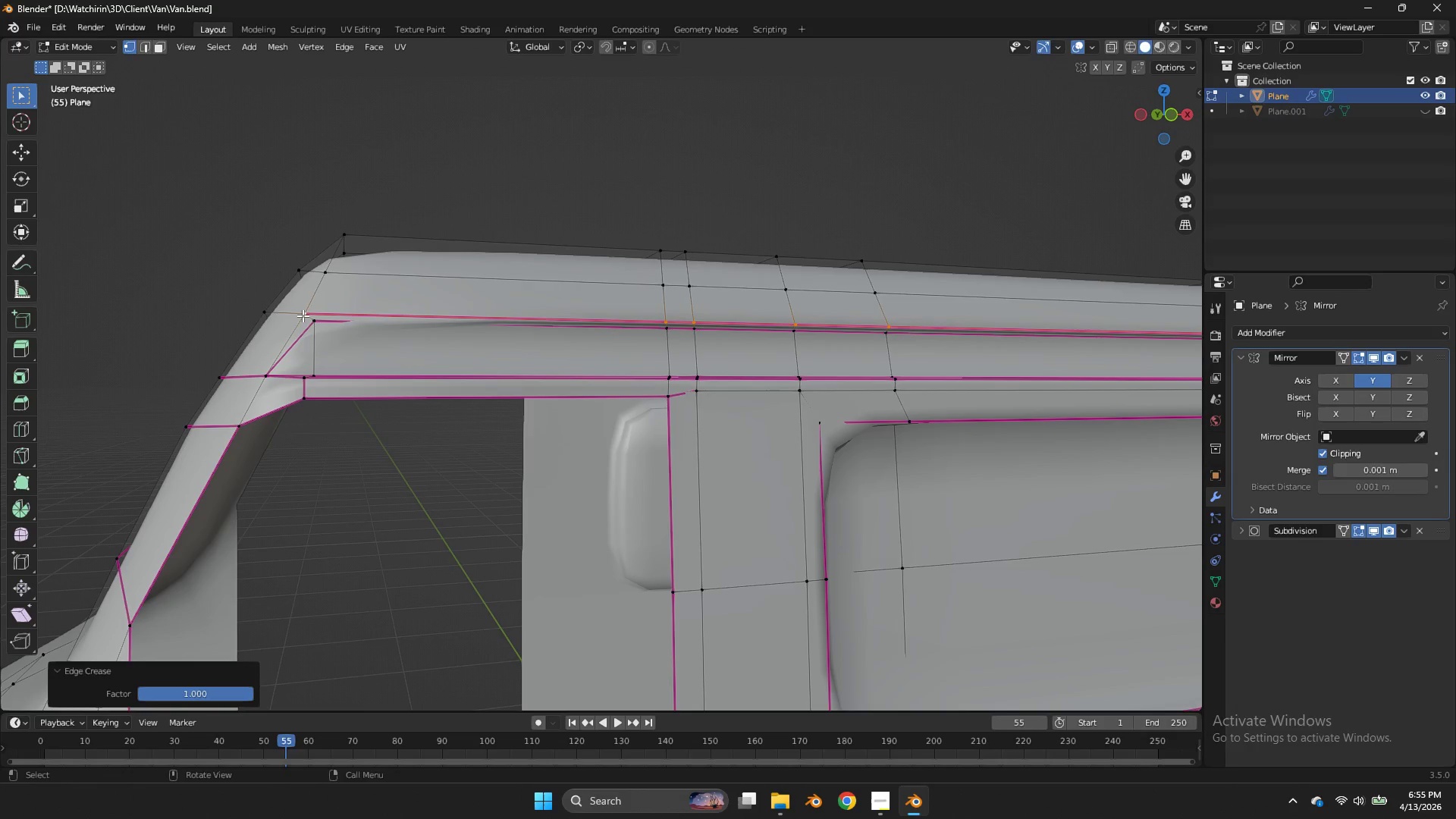 
left_click([302, 315])
 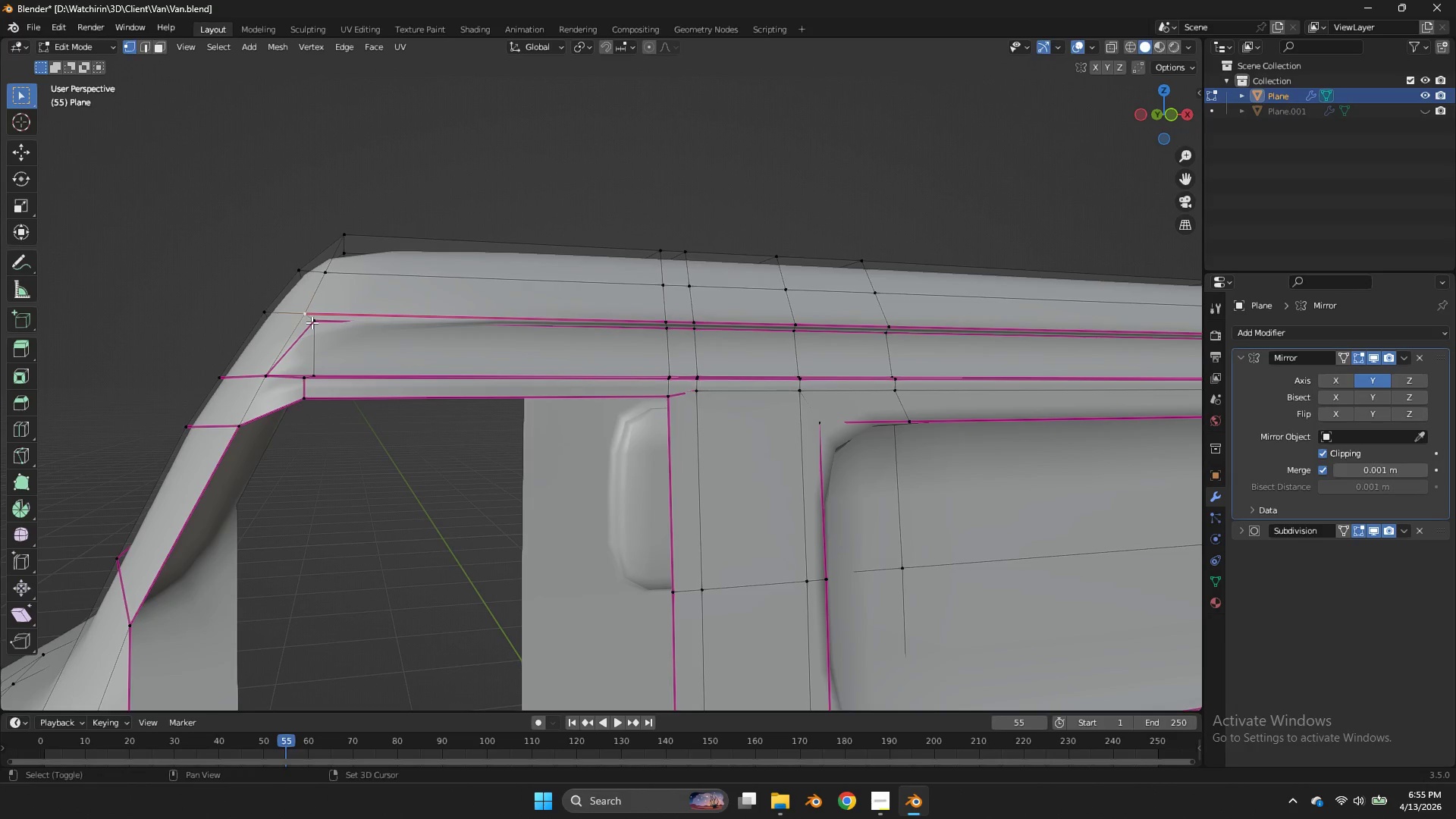 
double_click([312, 322])
 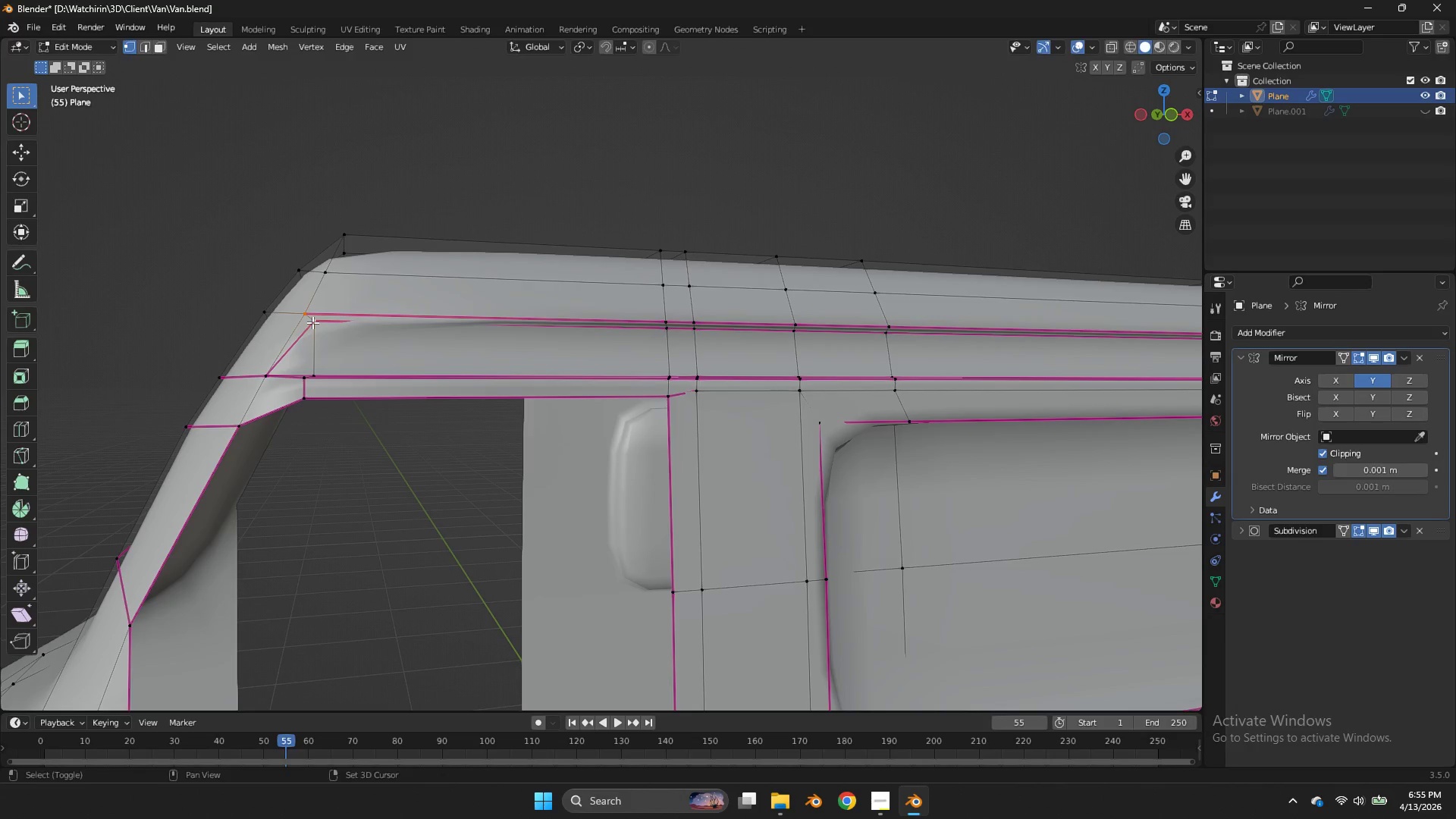 
key(Shift+E)
 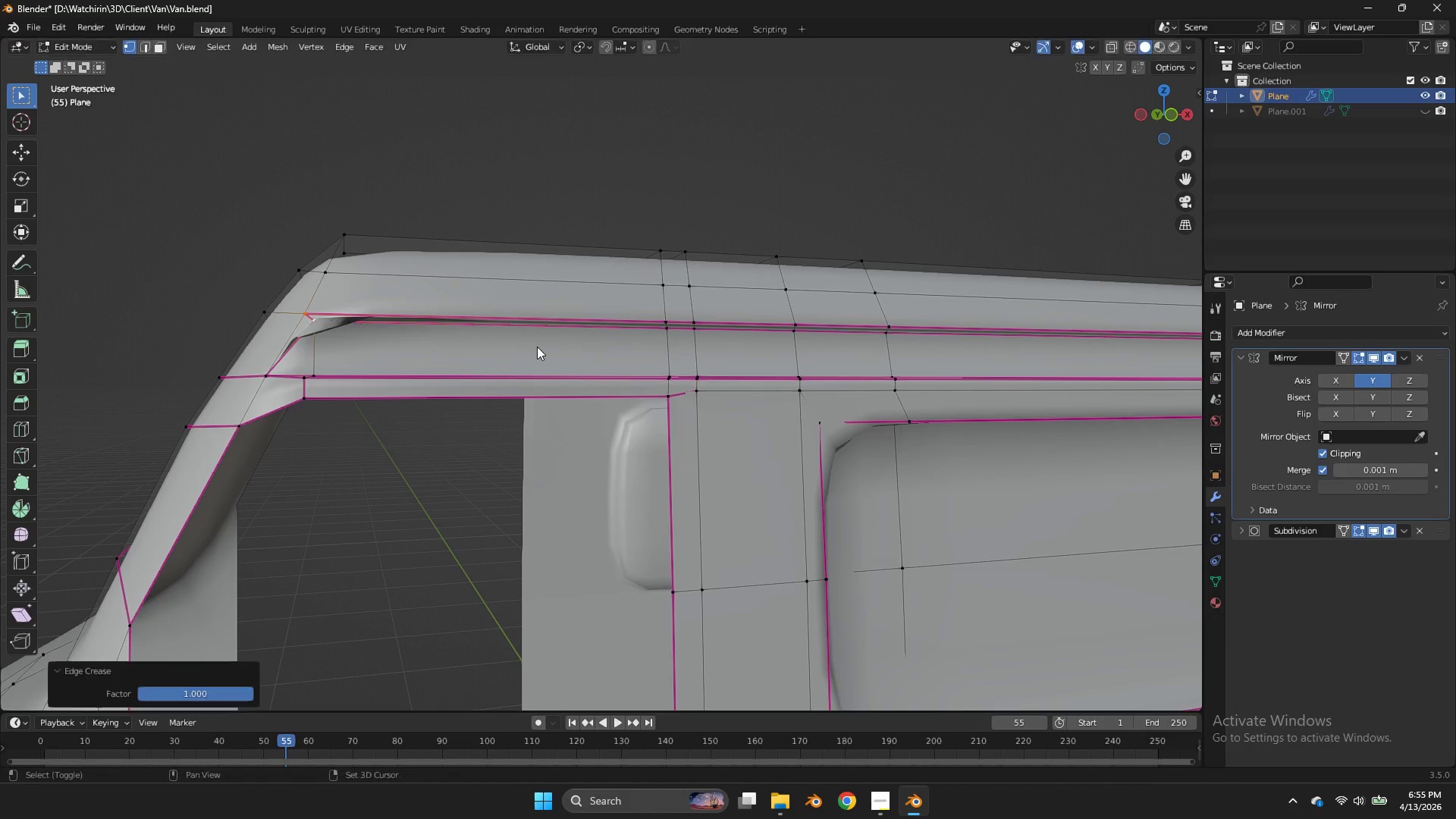 
double_click([537, 347])
 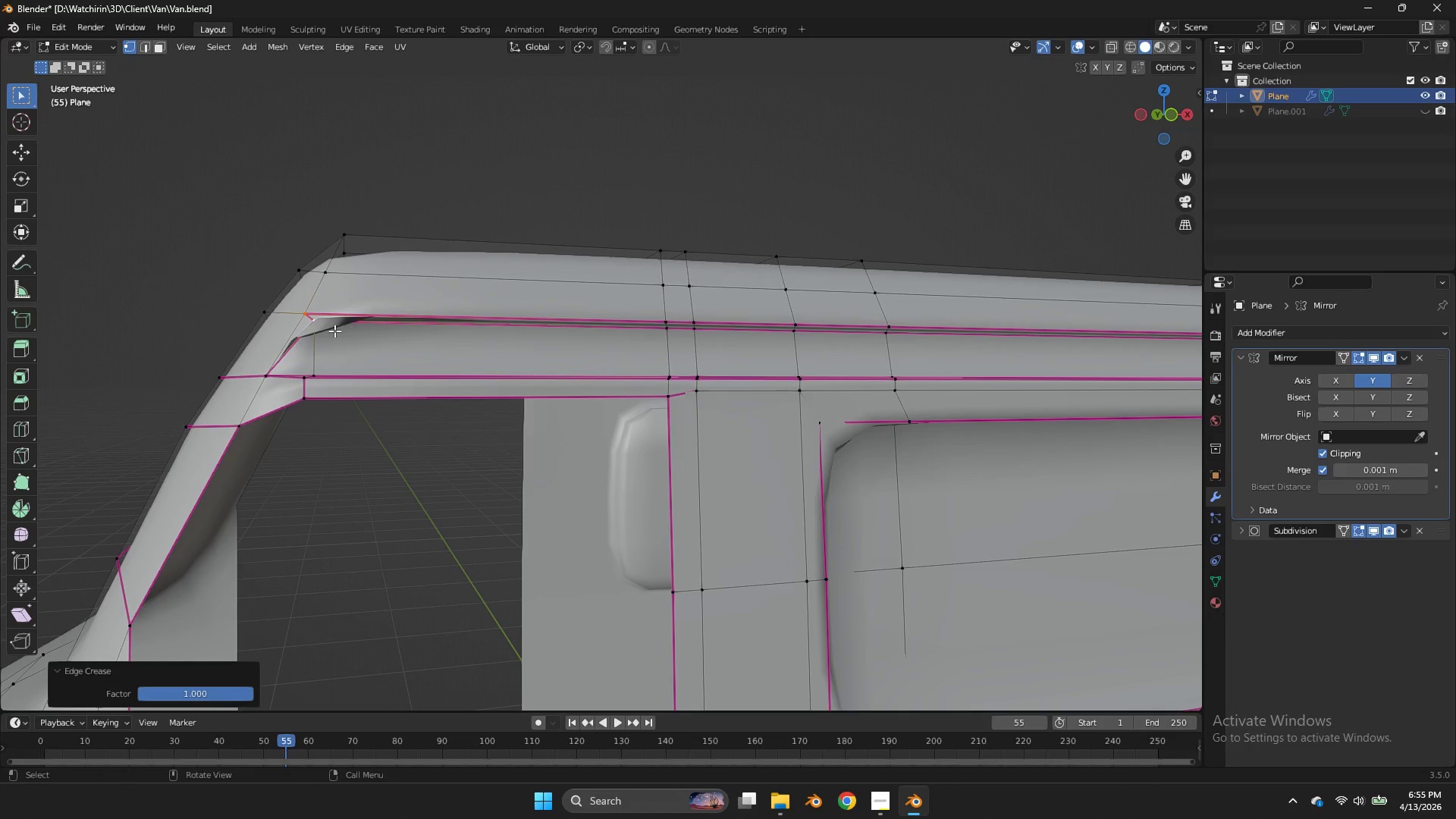 
left_click([537, 347])
 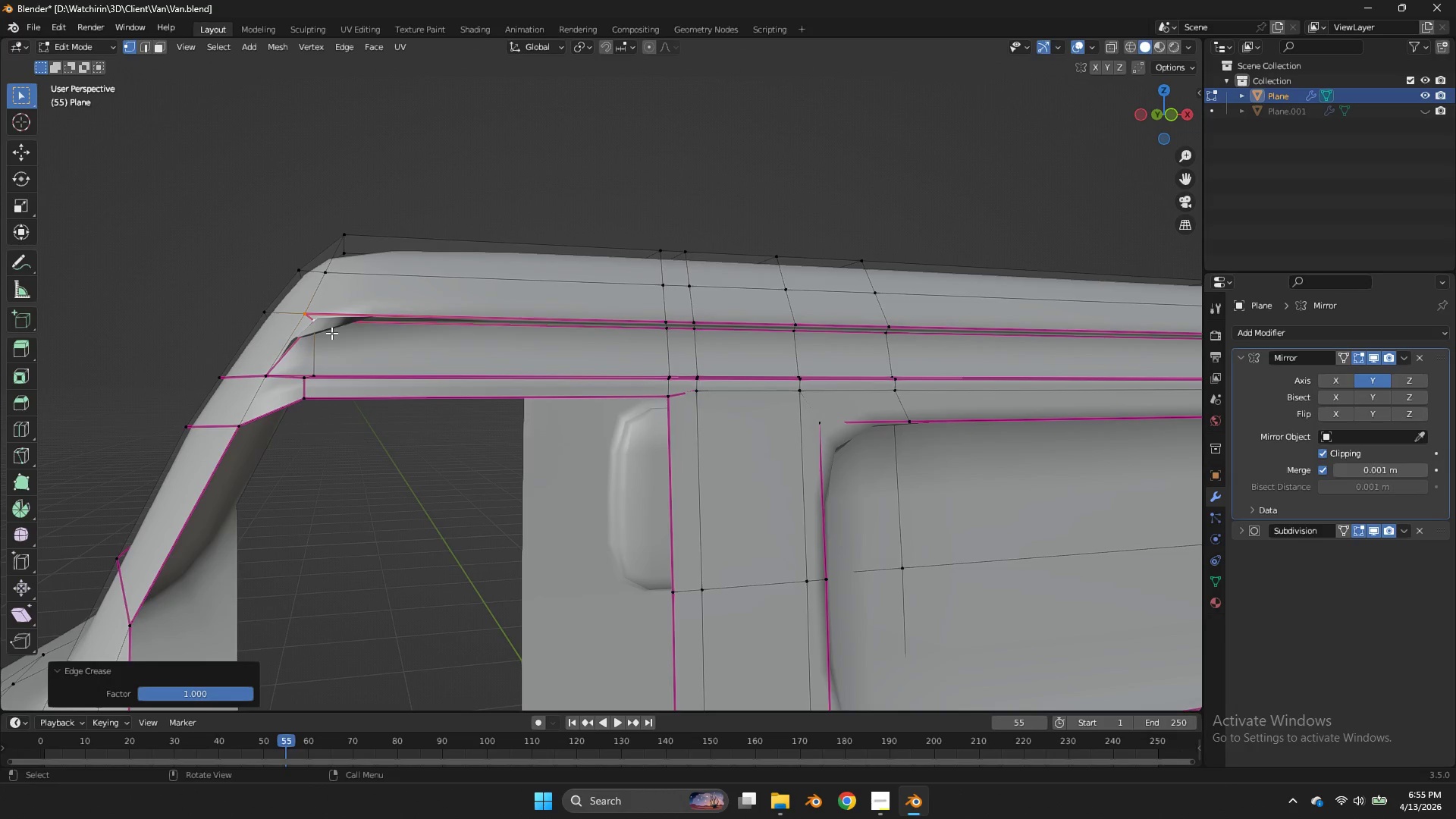 
double_click([318, 362])
 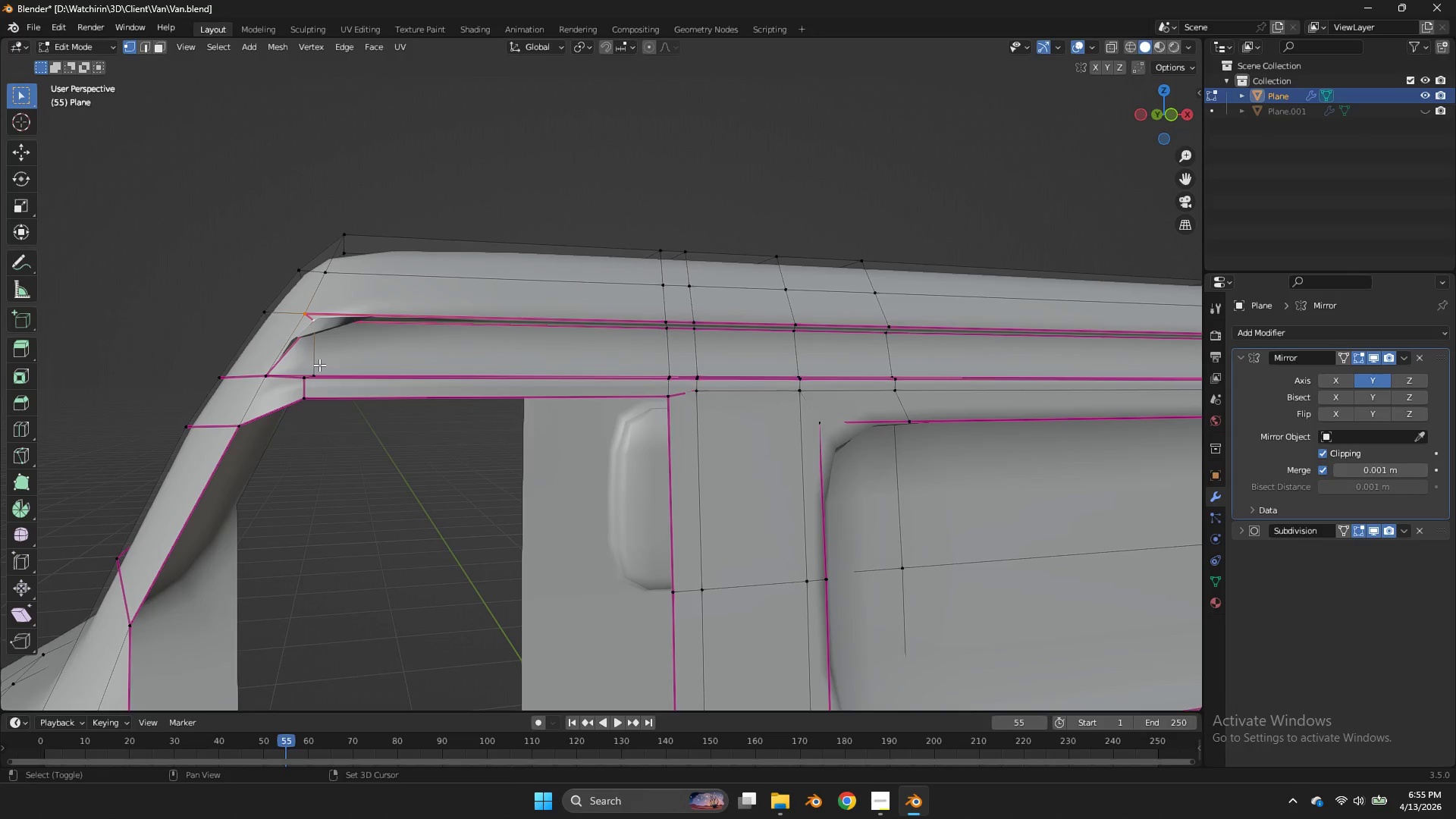 
left_click([318, 362])
 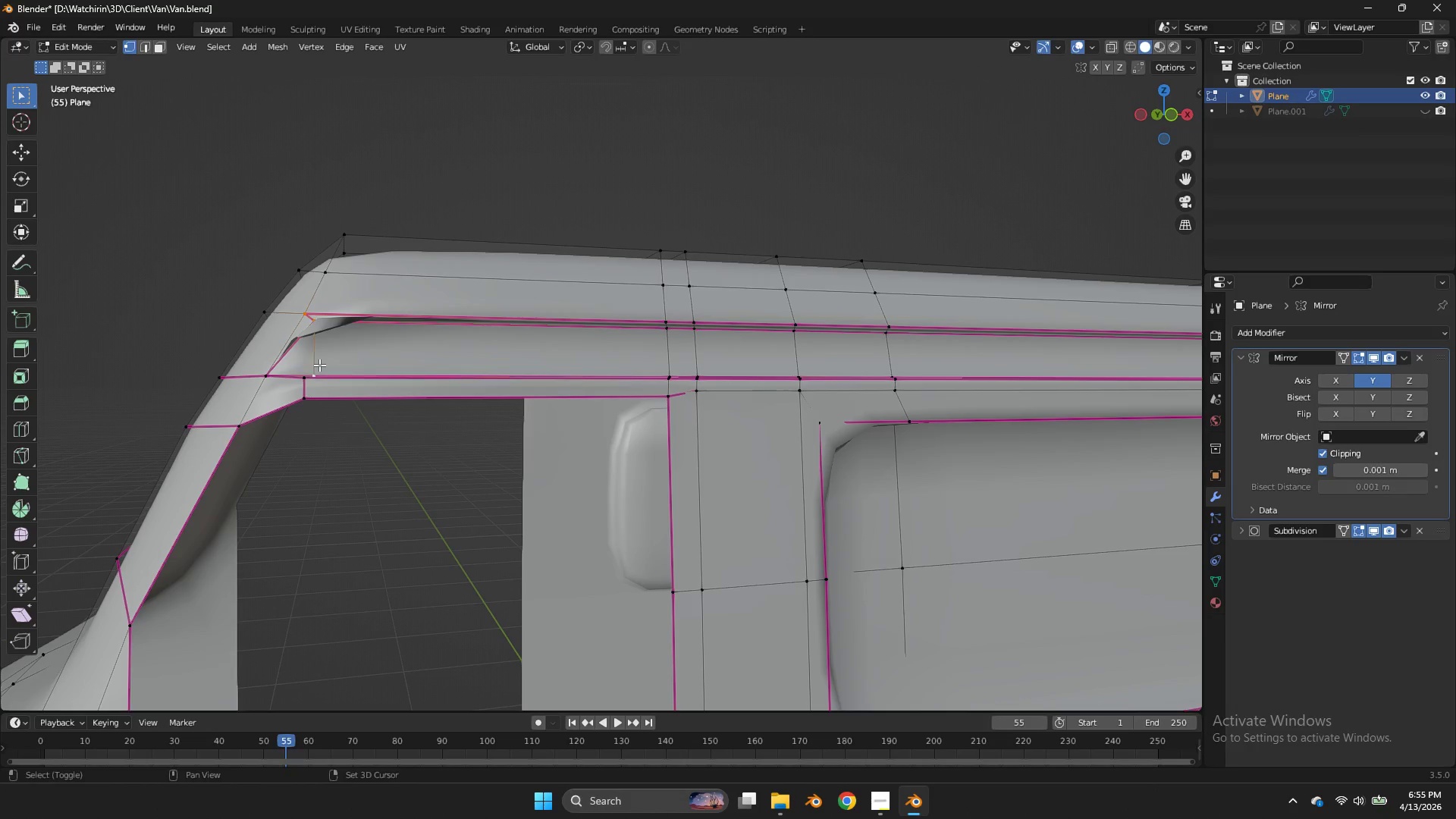 
triple_click([319, 365])
 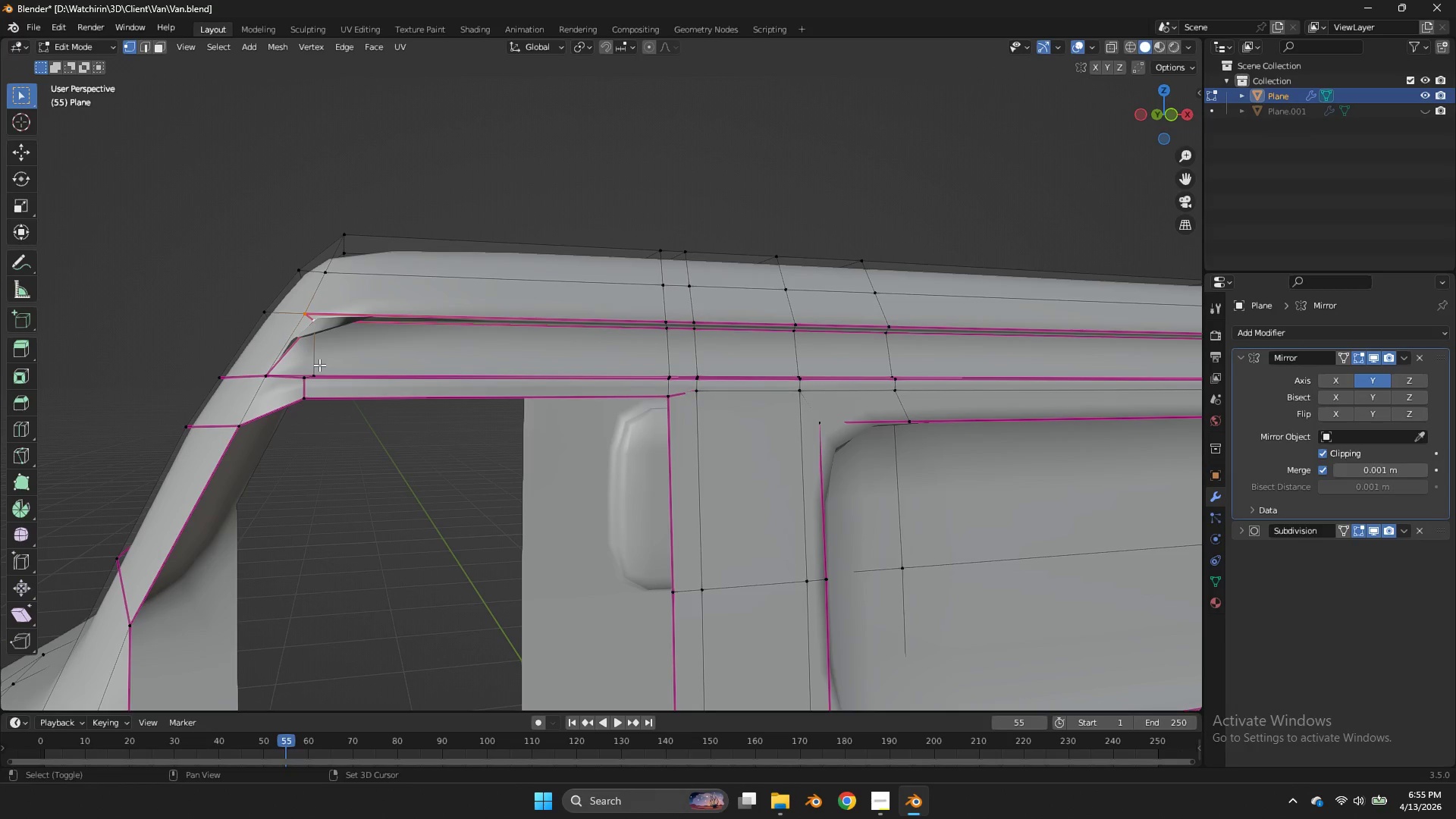 
triple_click([319, 365])
 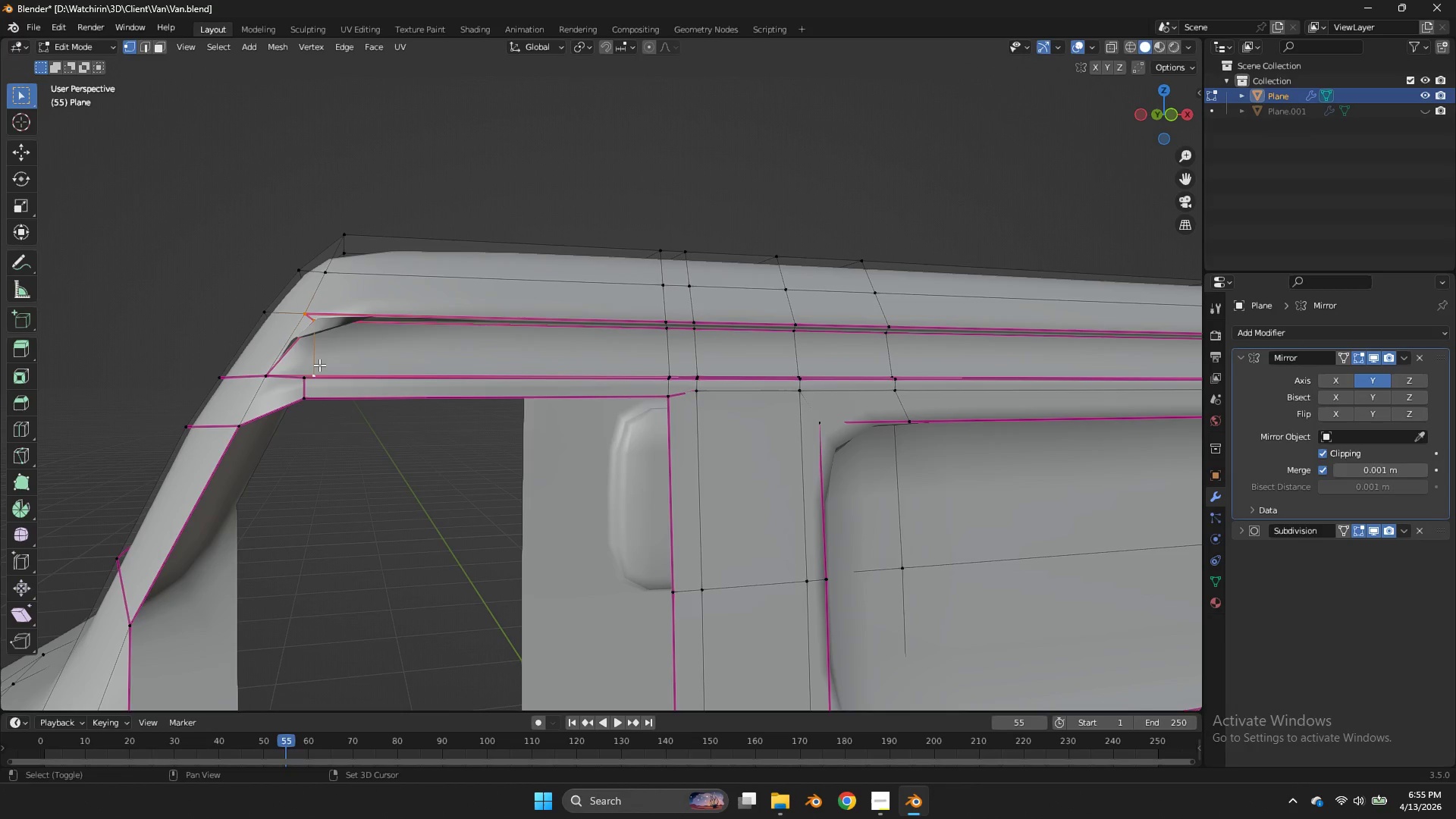 
triple_click([319, 365])
 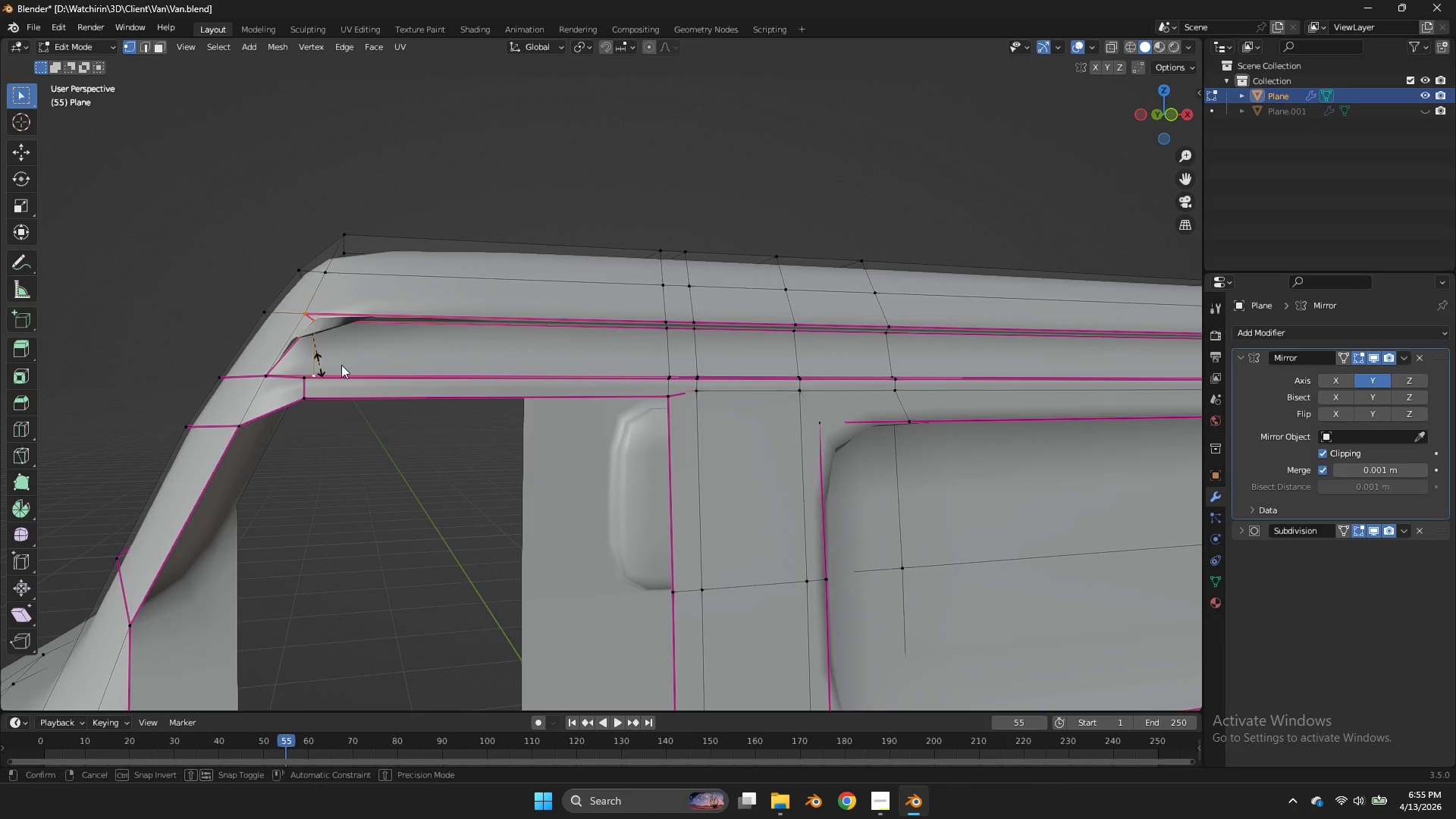 
key(Shift+E)
 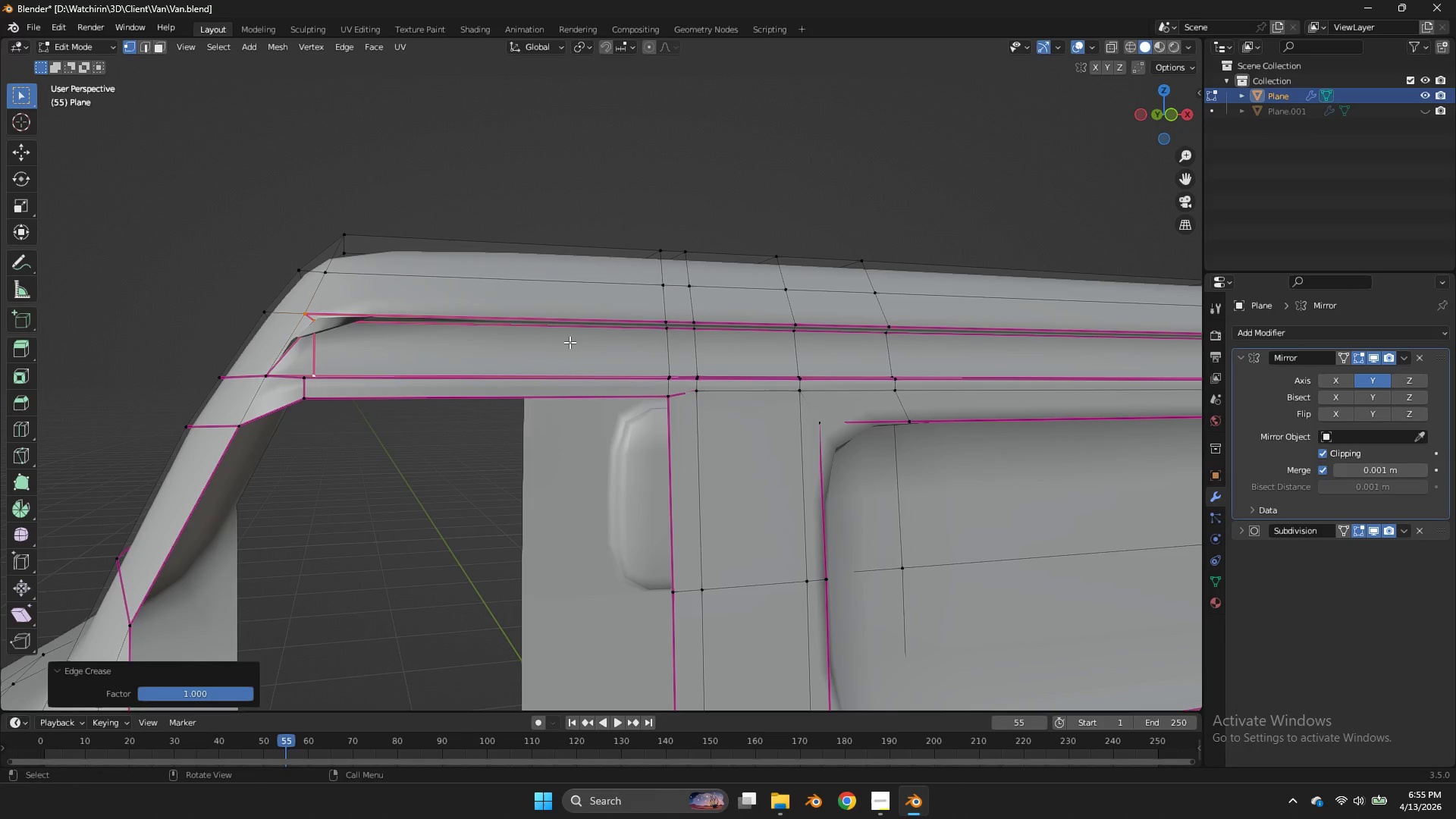 
key(Z)
 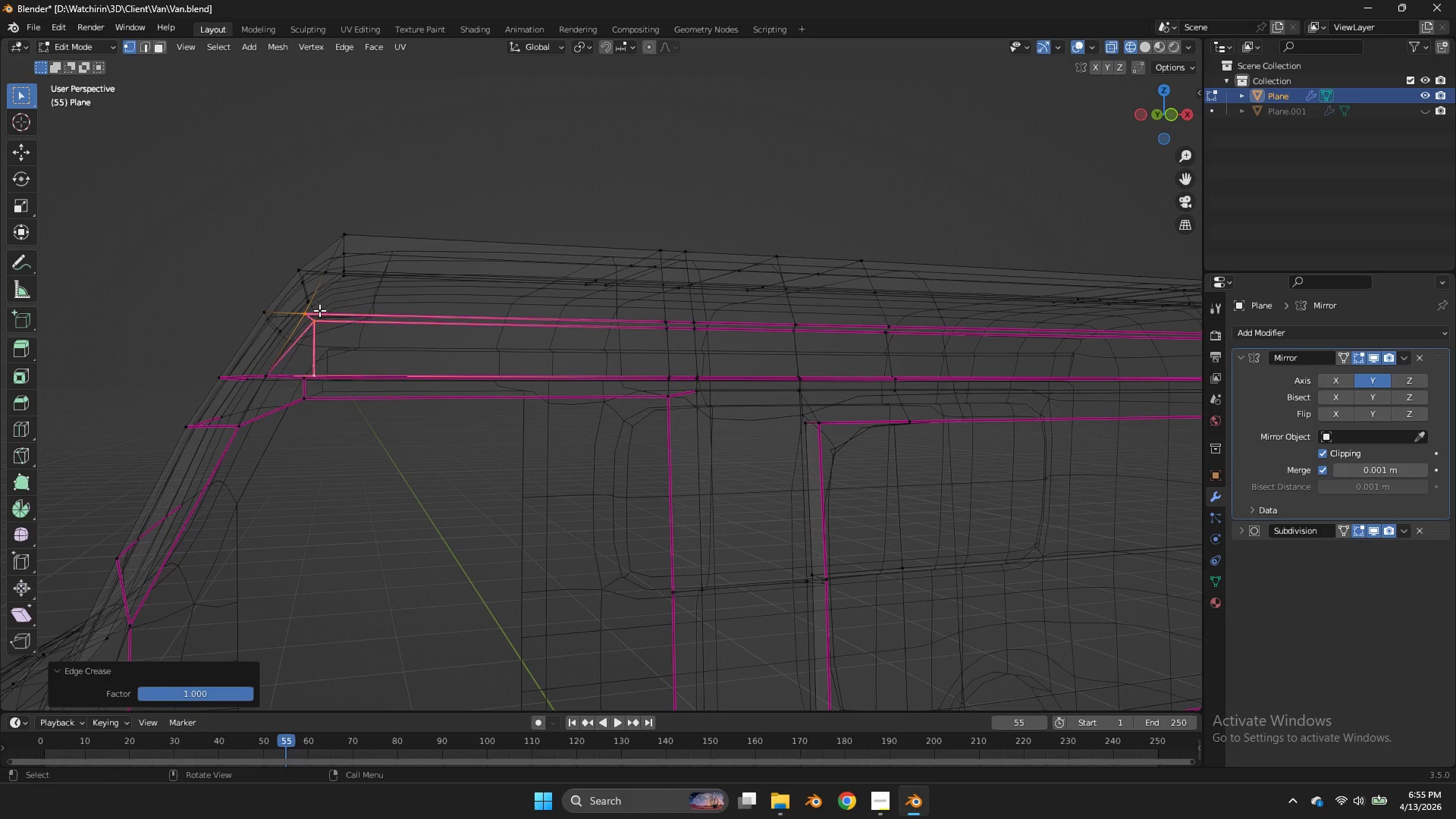 
key(Alt+AltLeft)
 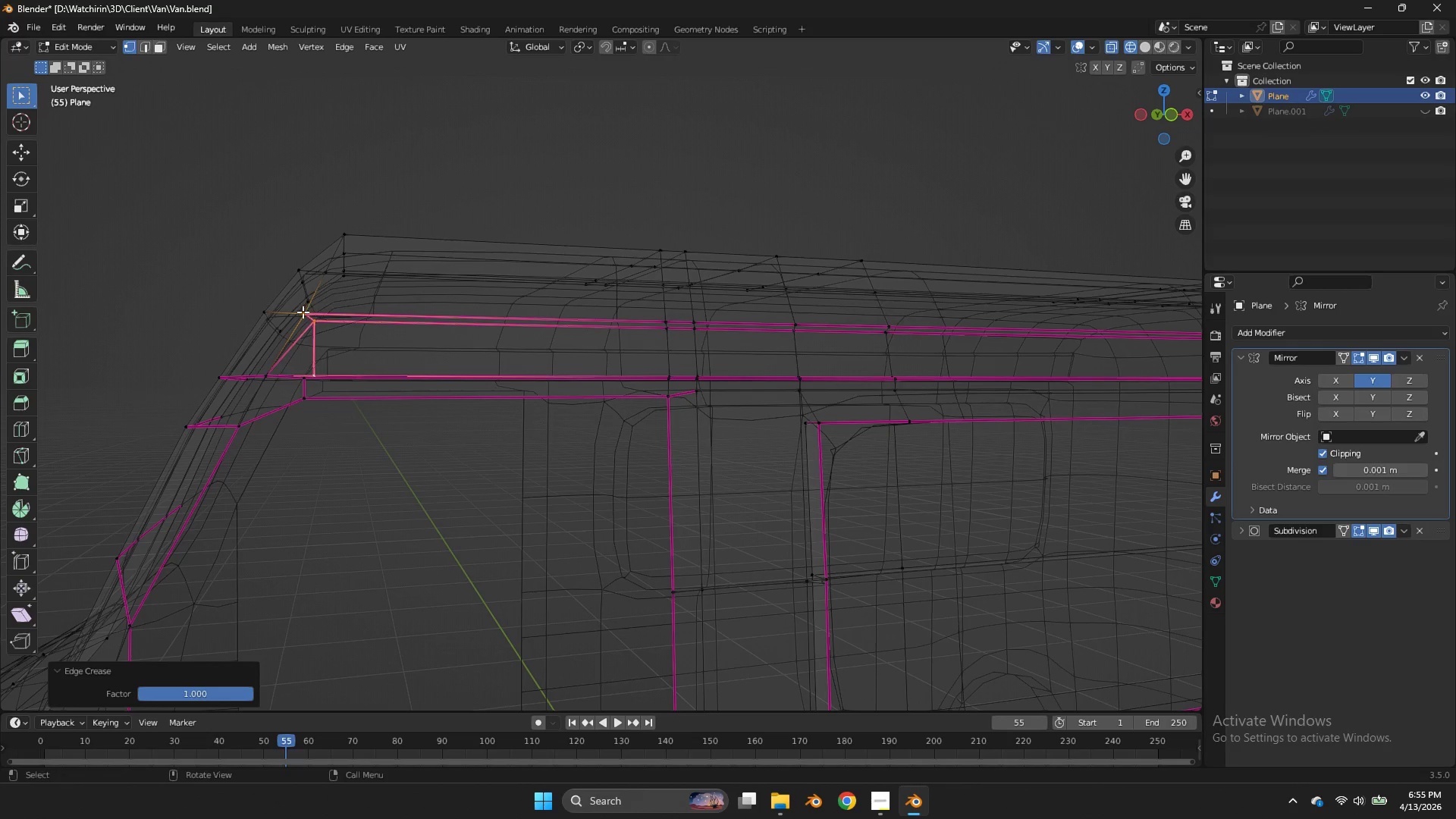 
double_click([303, 312])
 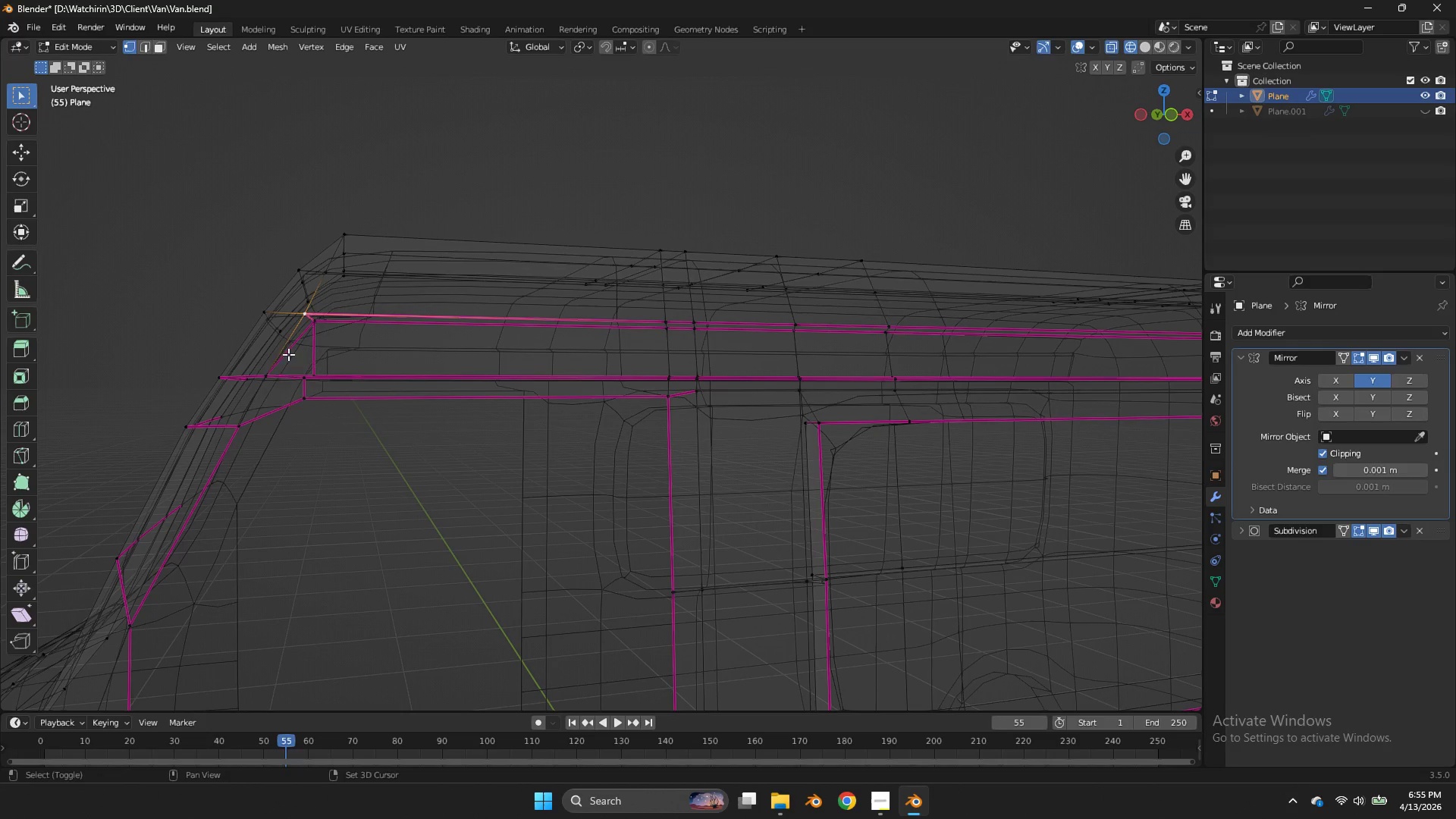 
left_click([303, 312])
 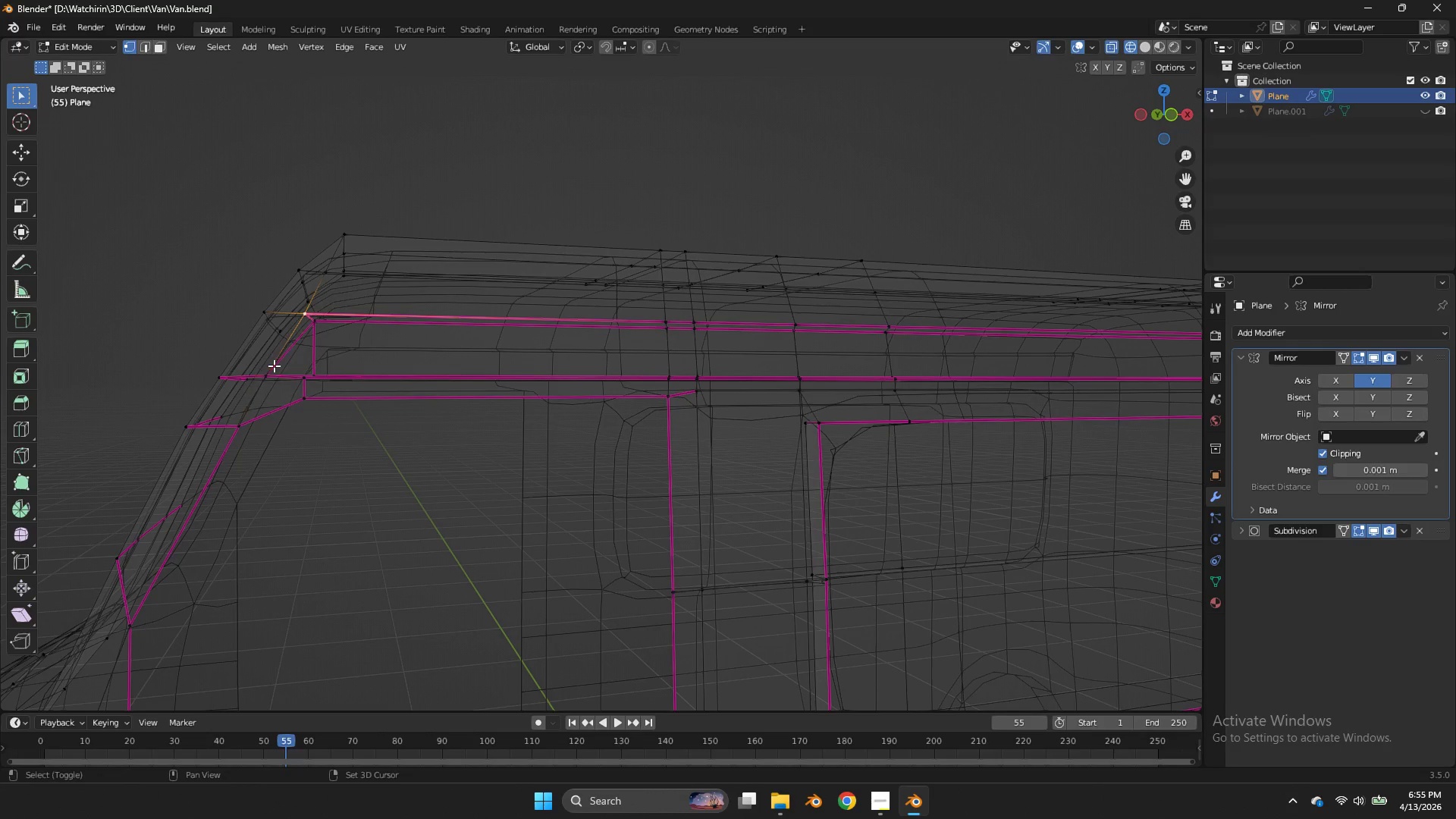 
triple_click([274, 366])
 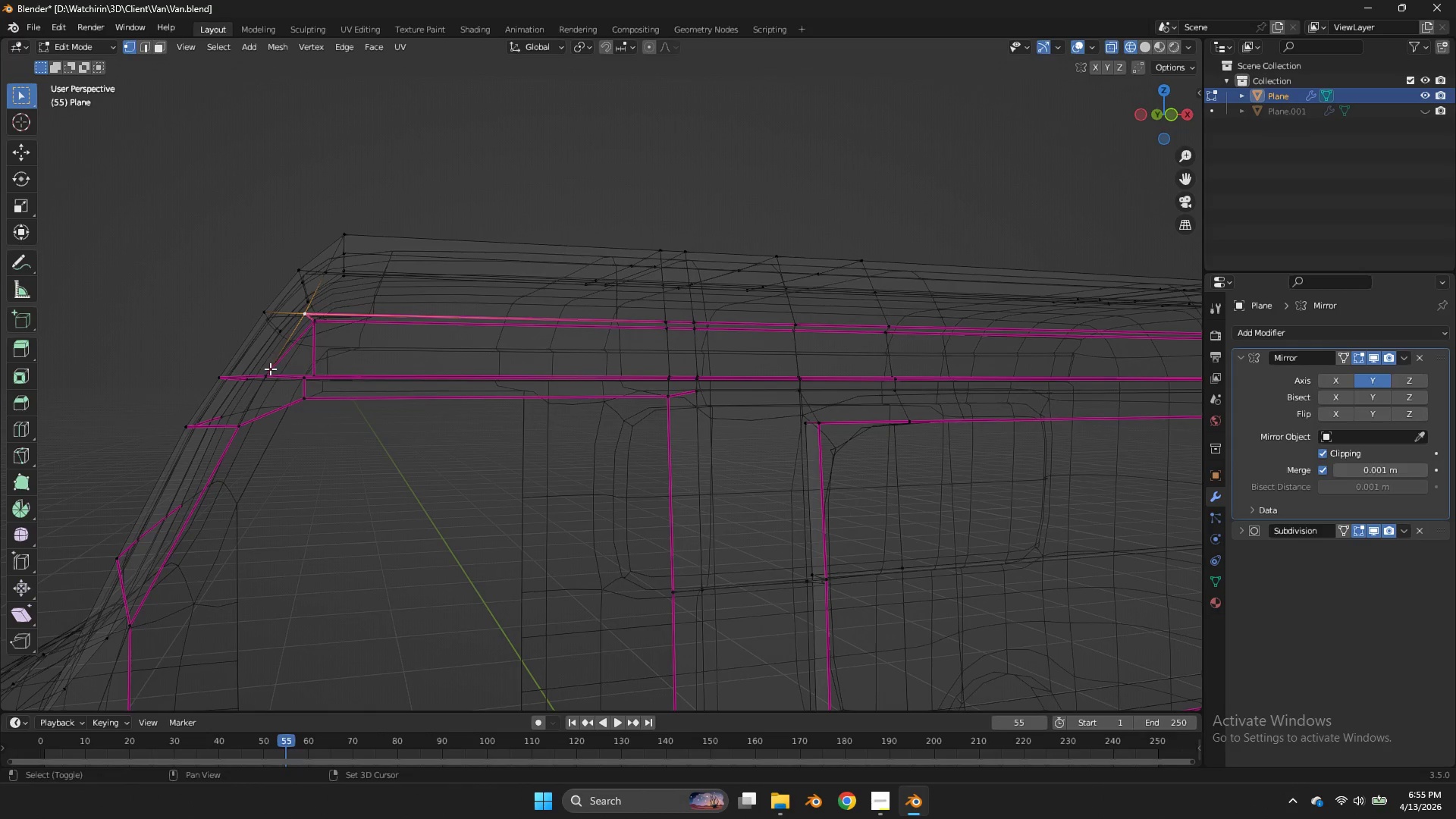 
triple_click([274, 366])
 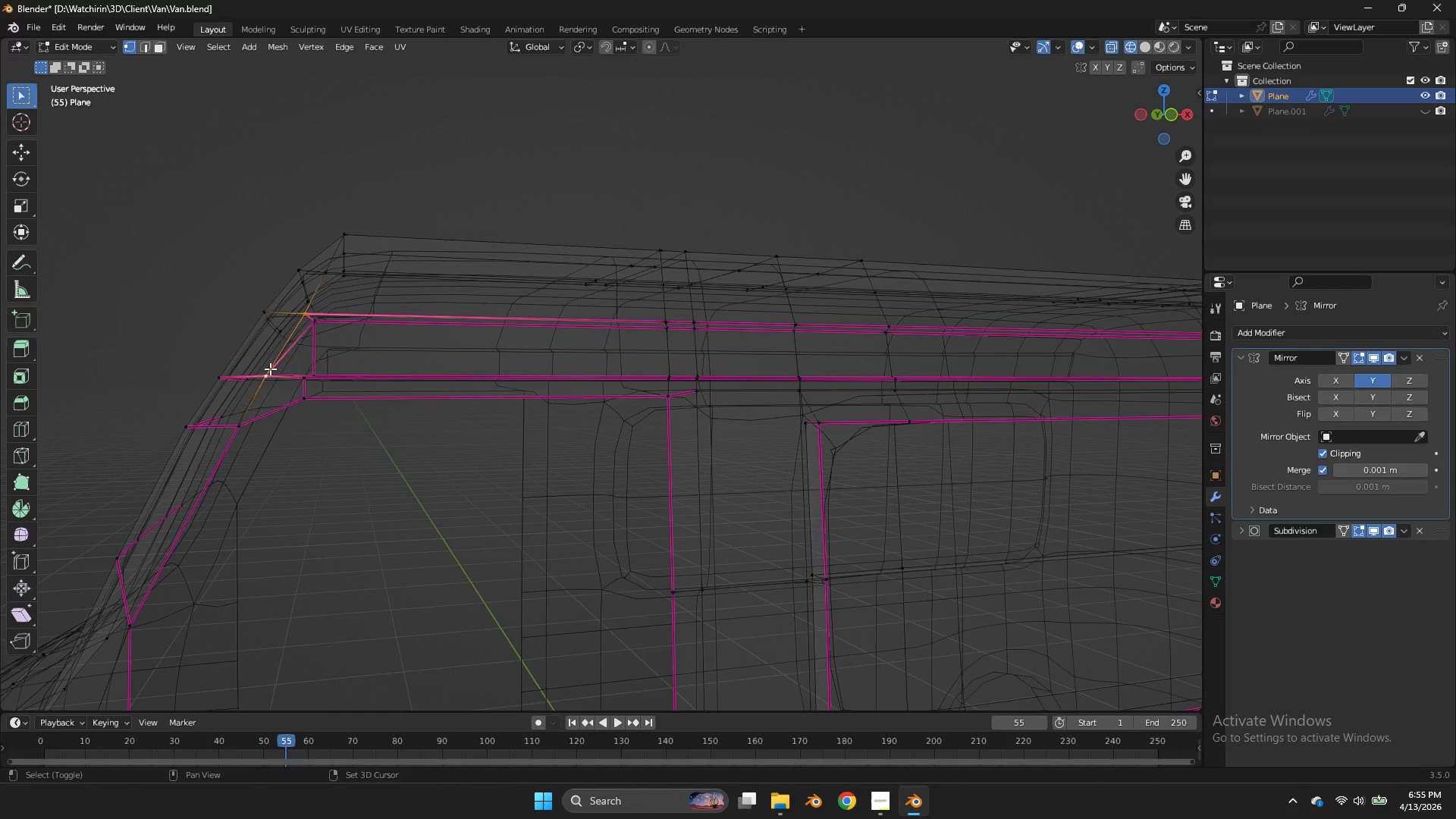 
triple_click([270, 369])
 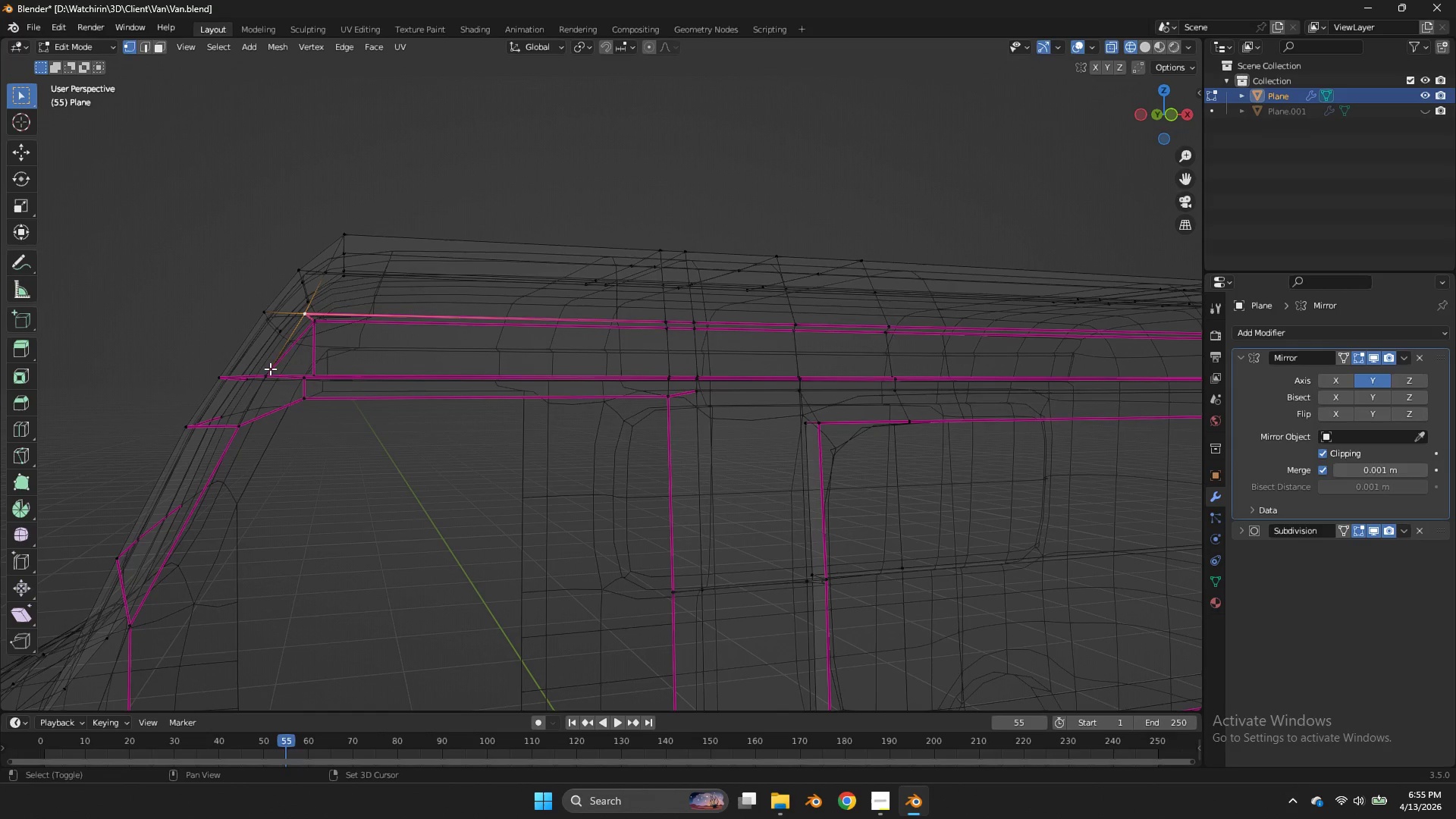 
triple_click([270, 369])
 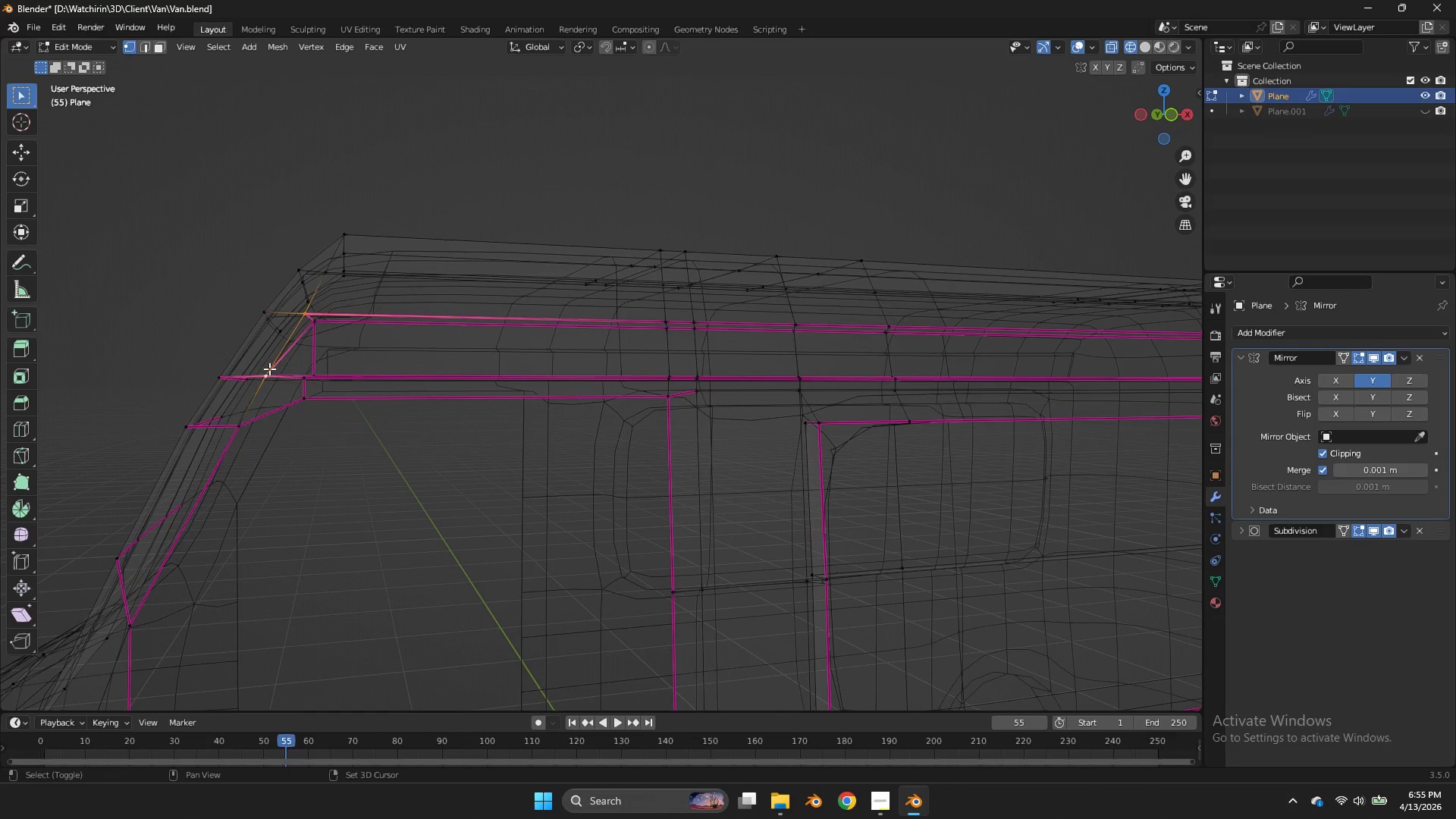 
triple_click([270, 369])
 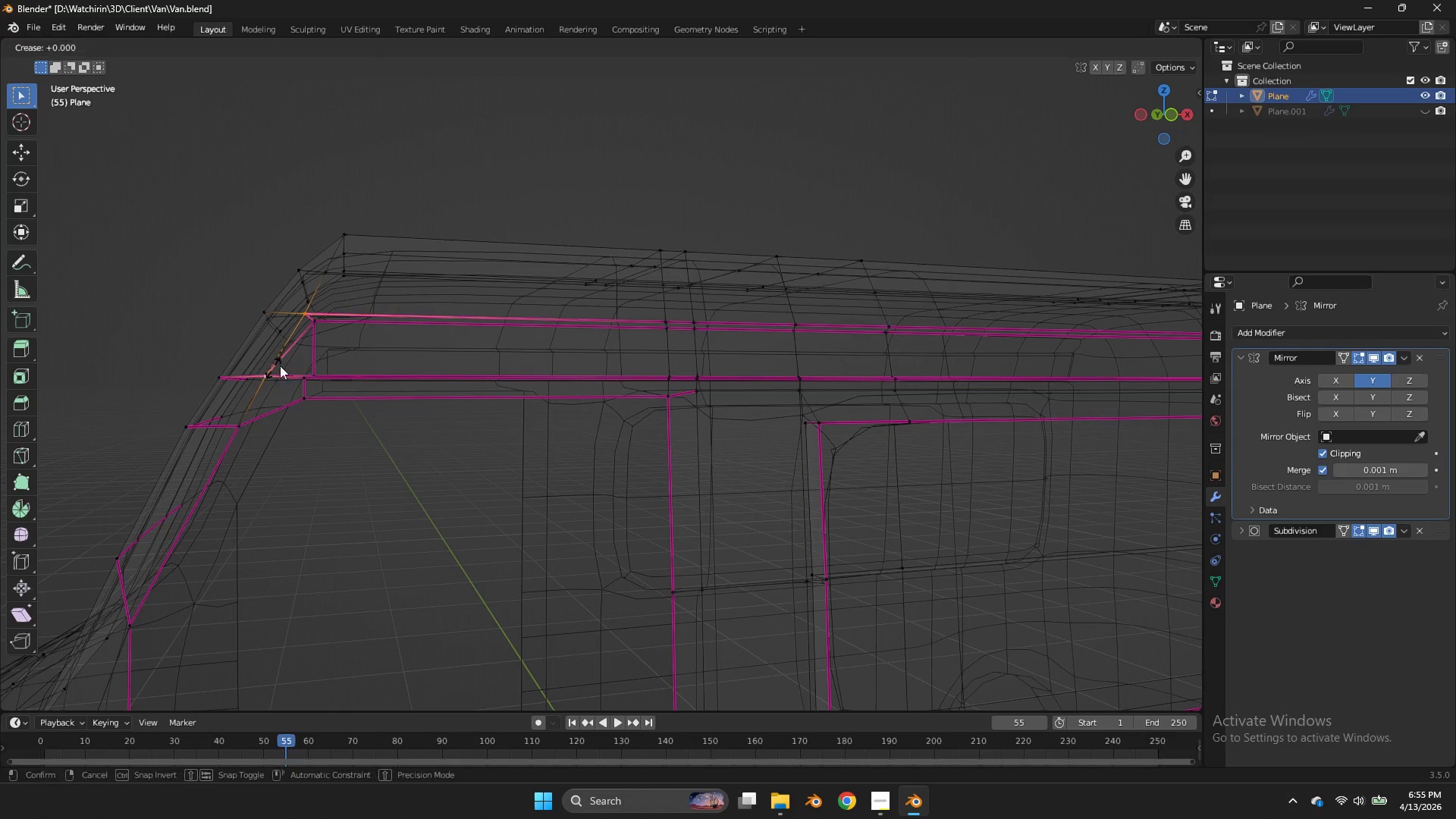 
key(Shift+E)
 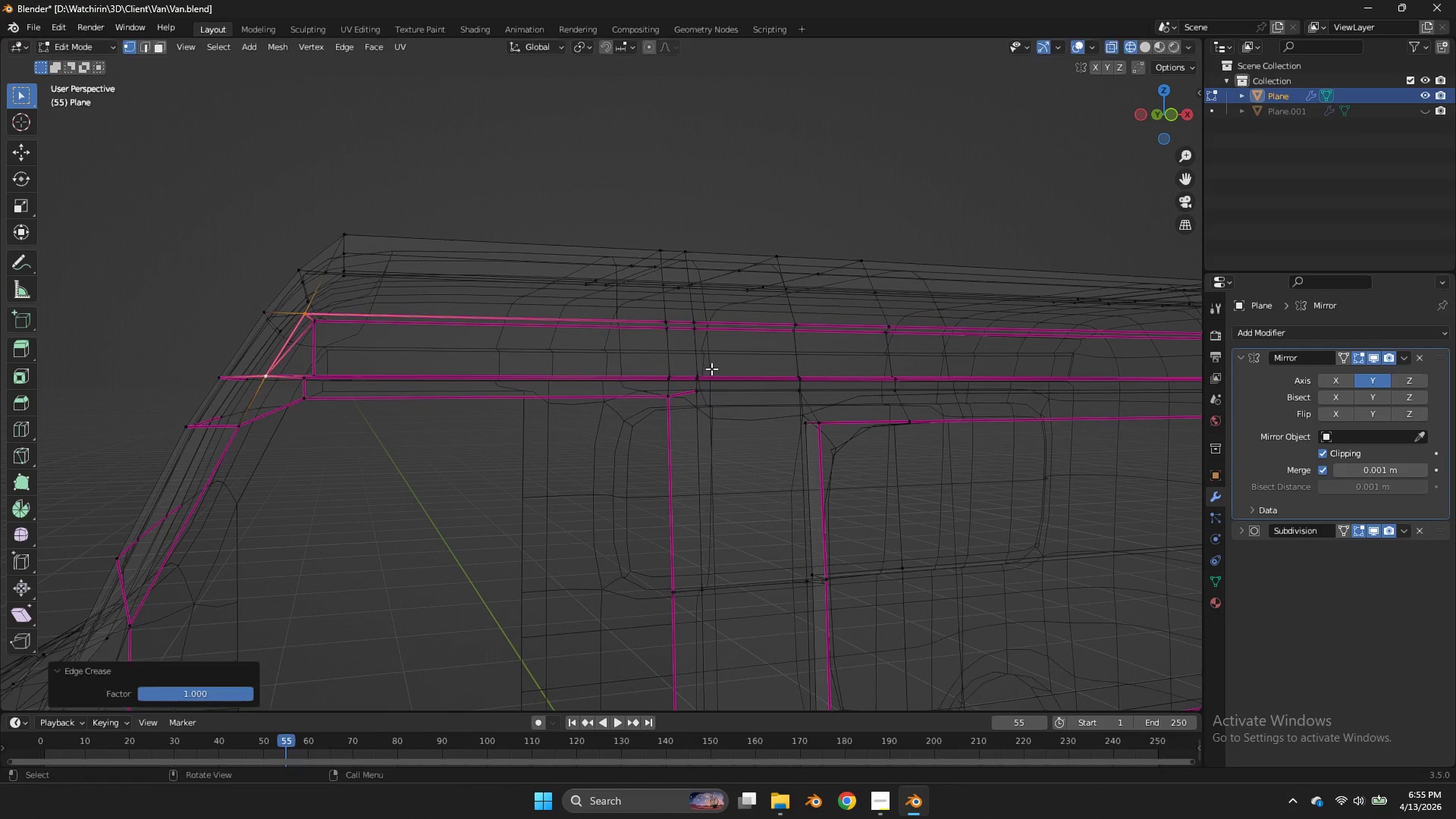 
double_click([711, 369])
 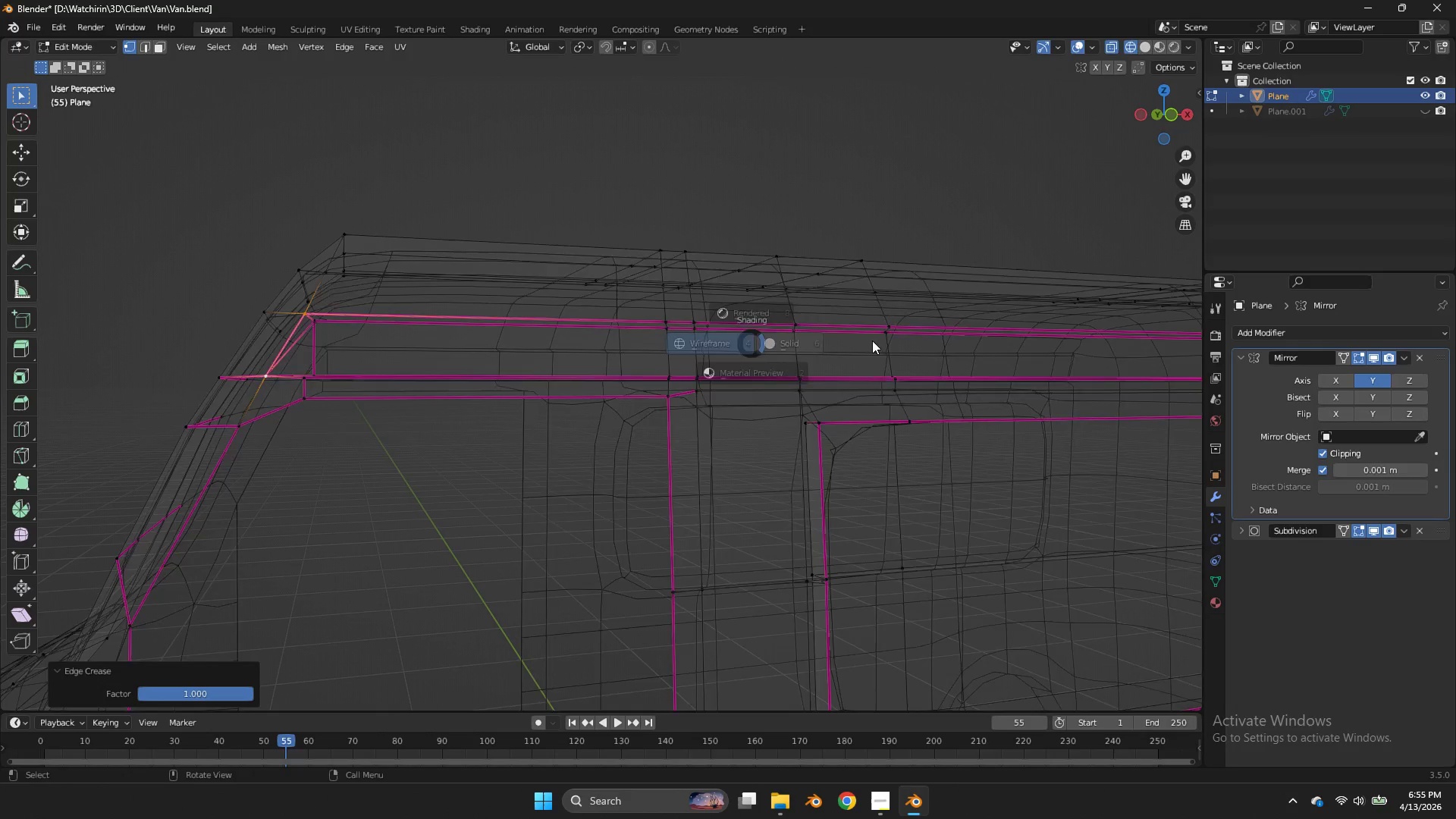 
key(Z)
 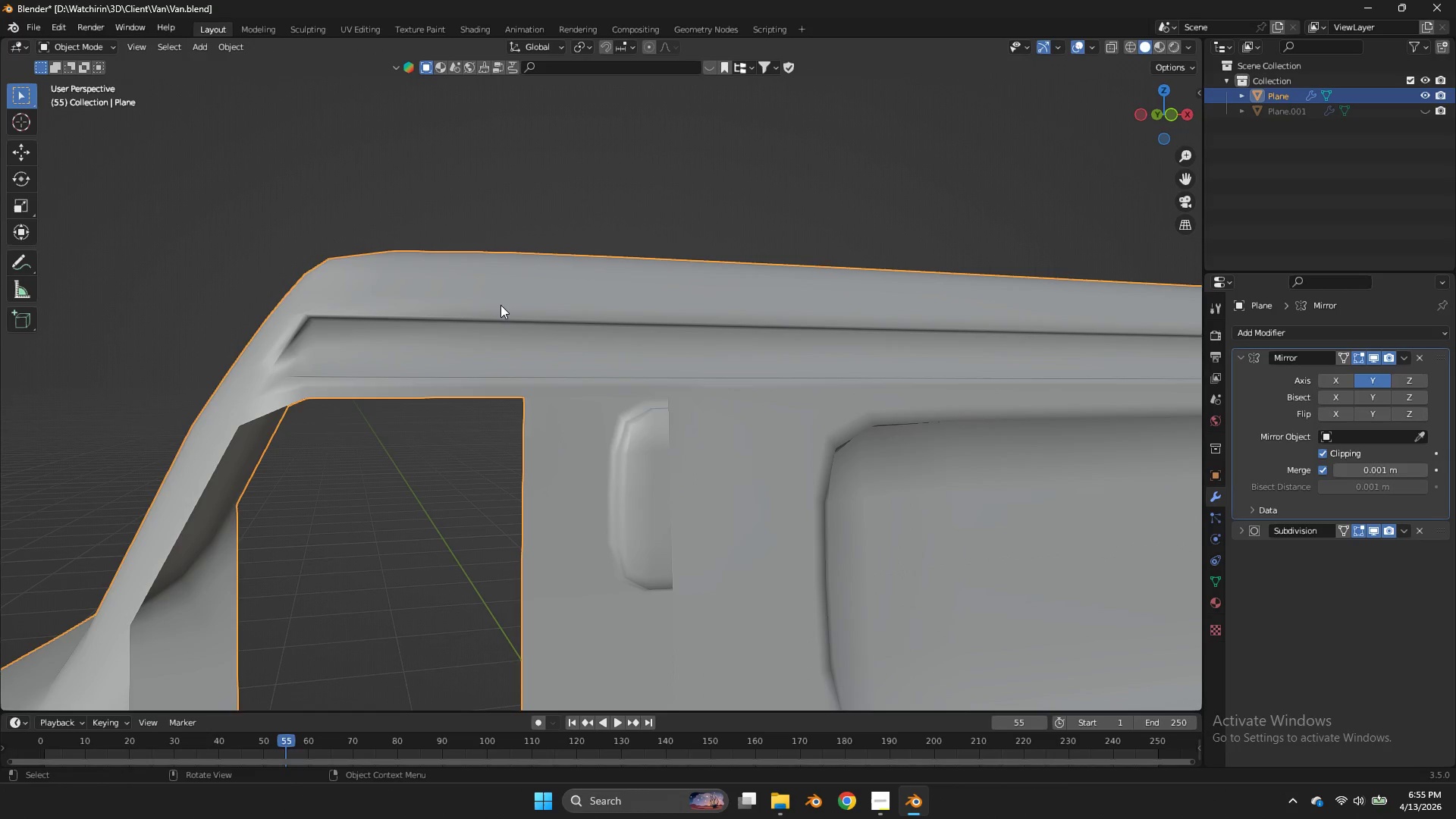 
key(Tab)
 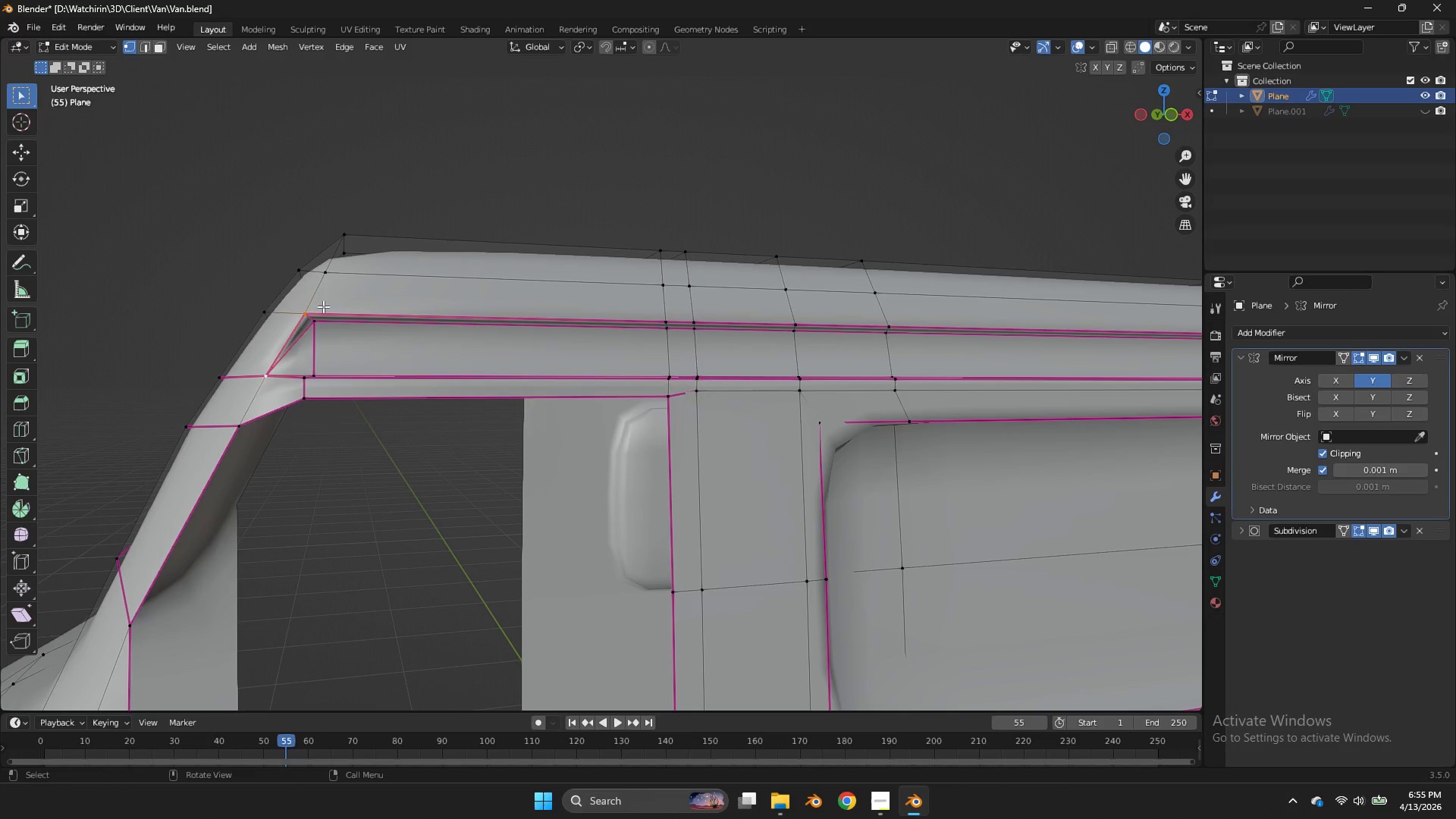 
key(Tab)
 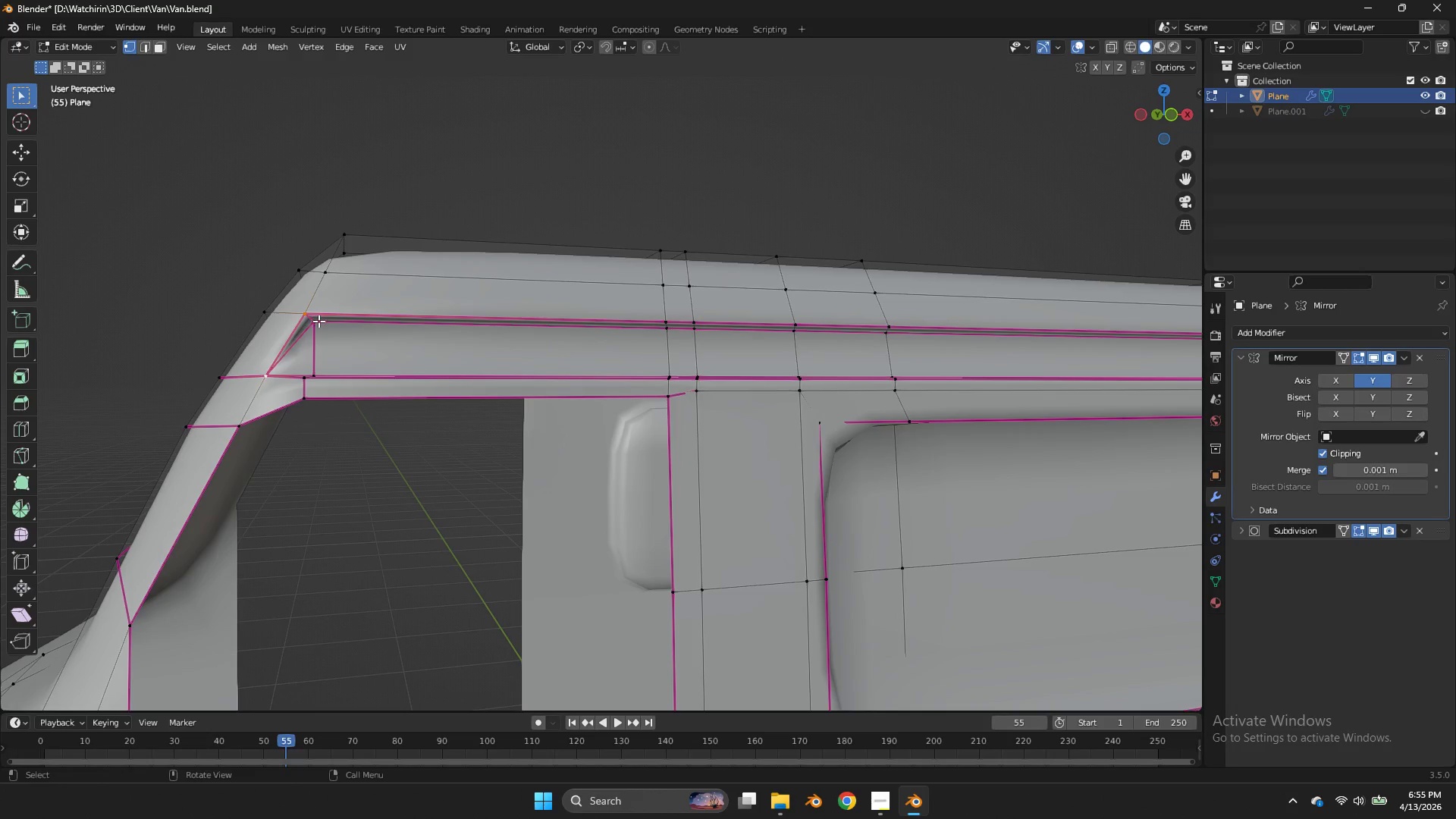 
left_click([318, 321])
 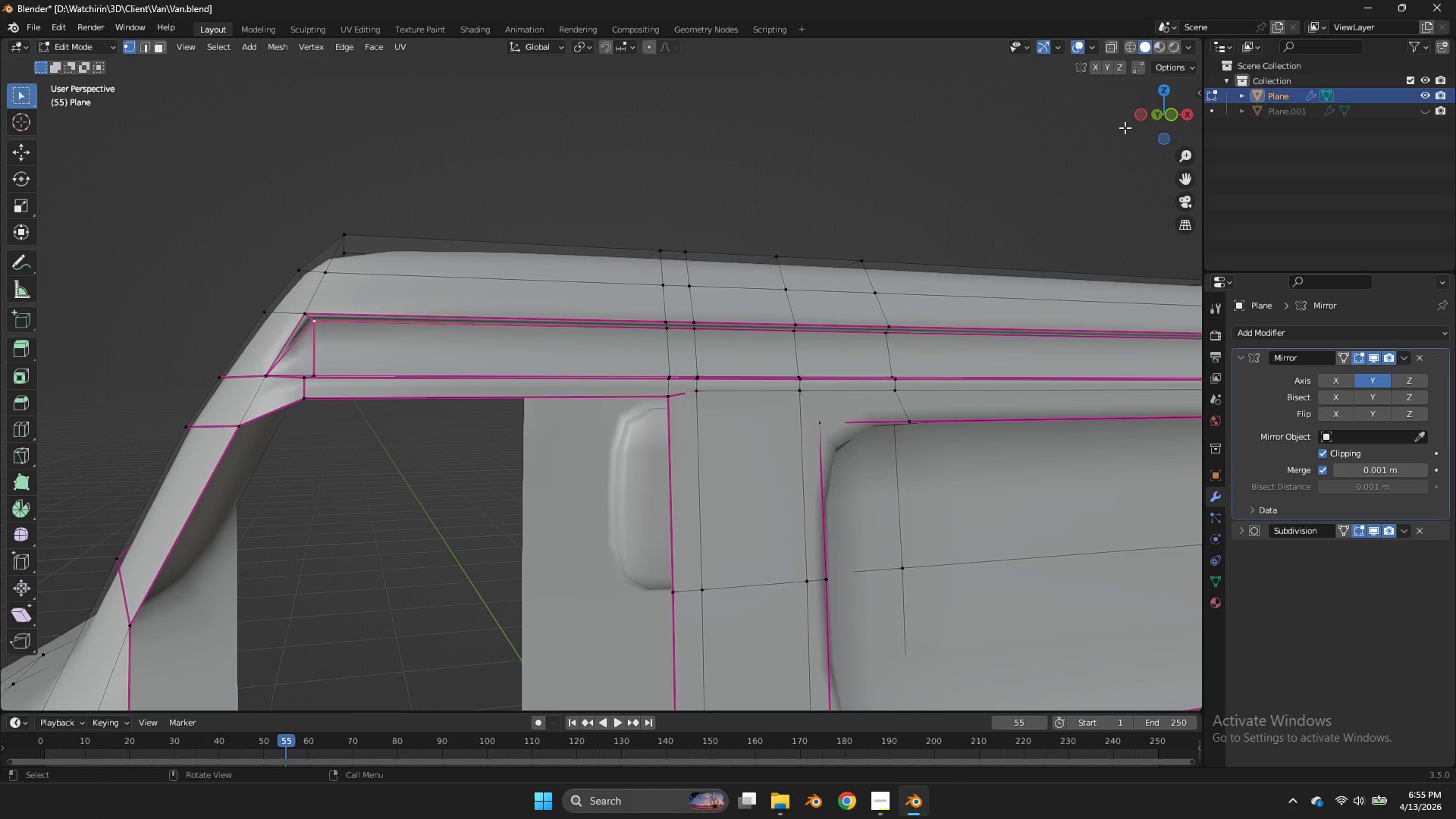 
left_click_drag(start_coordinate=[1142, 114], to_coordinate=[1169, 134])
 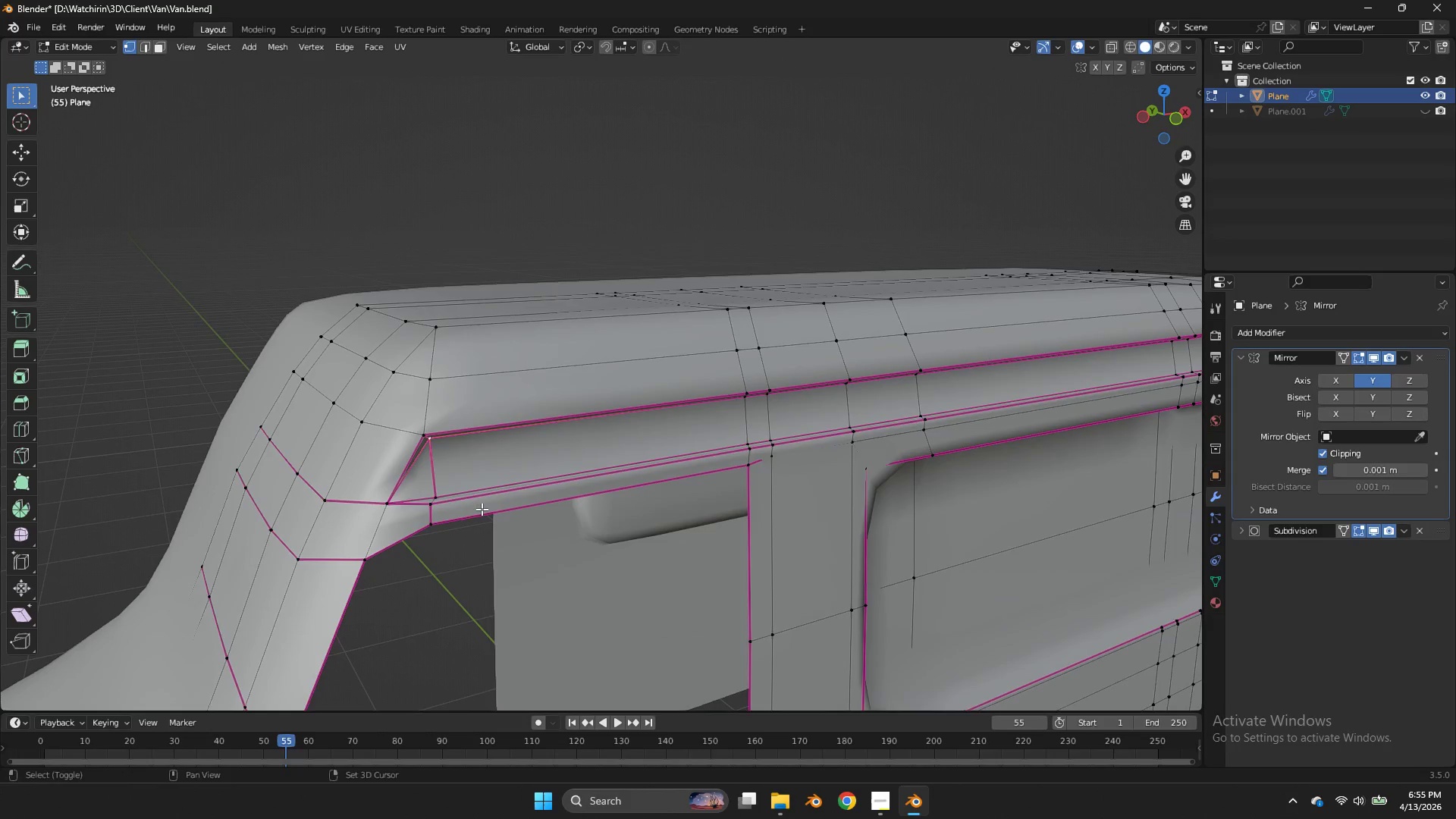 
left_click([444, 489])
 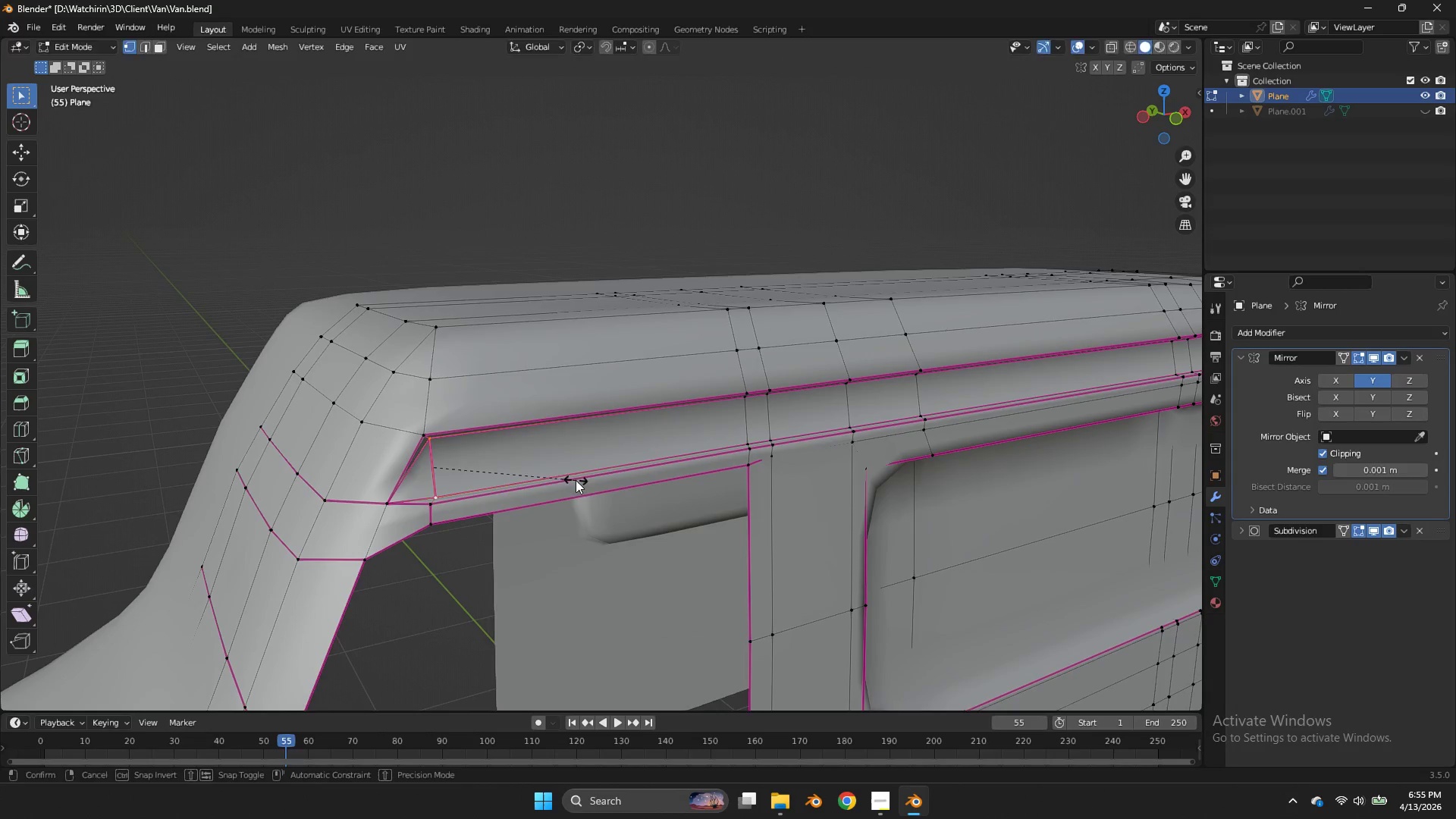 
key(Shift+E)
 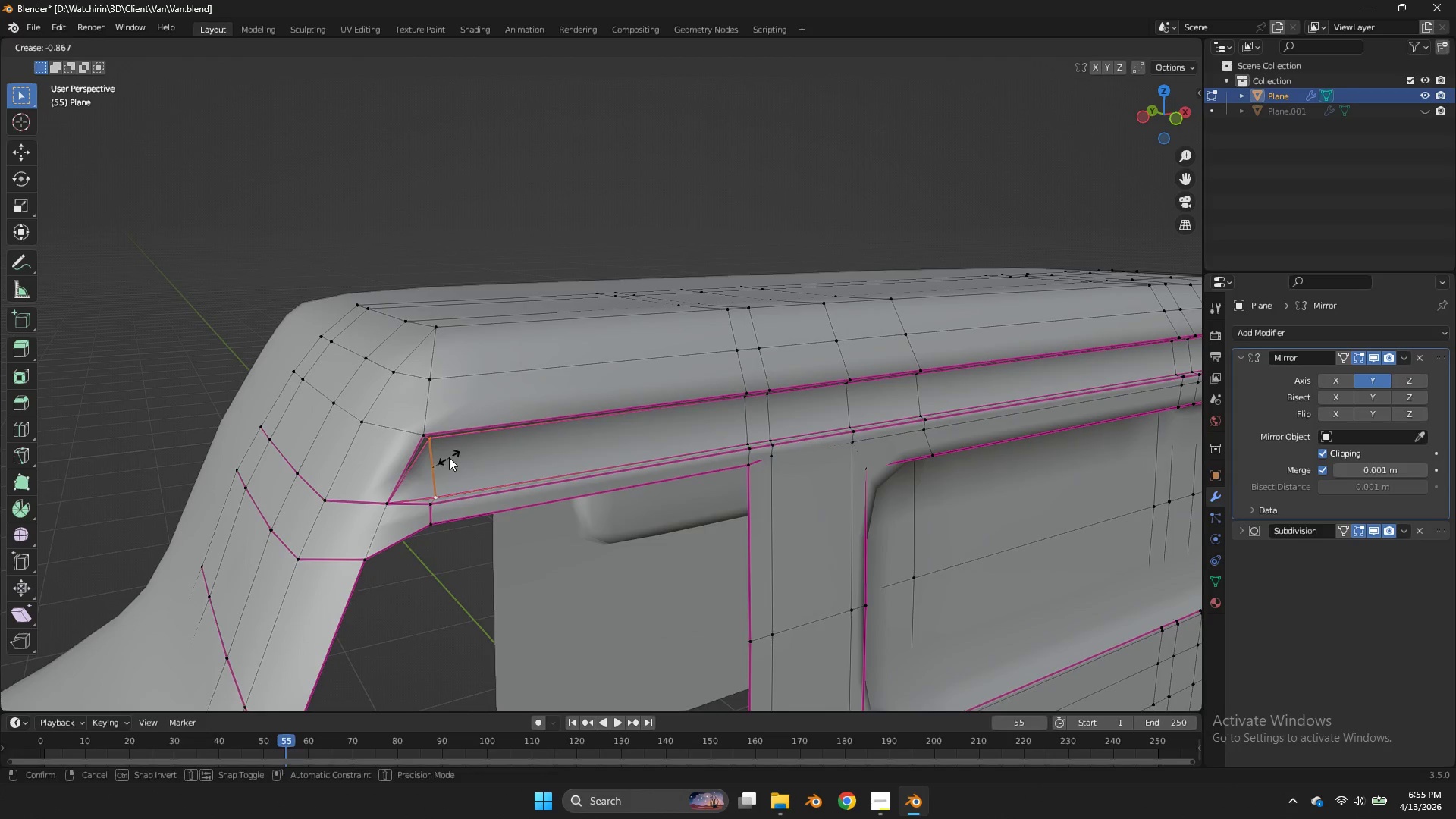 
double_click([449, 457])
 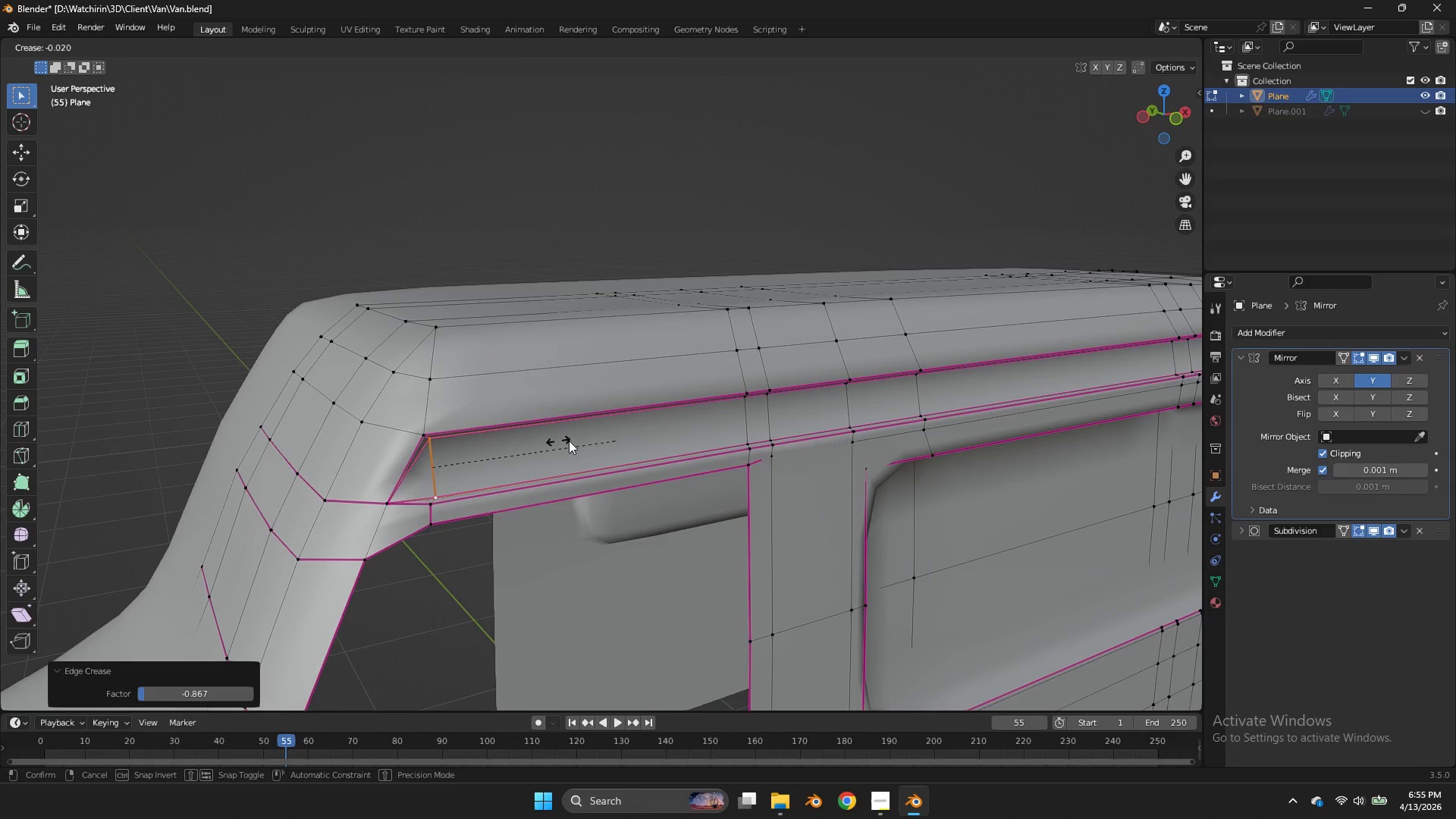 
left_click([449, 457])
 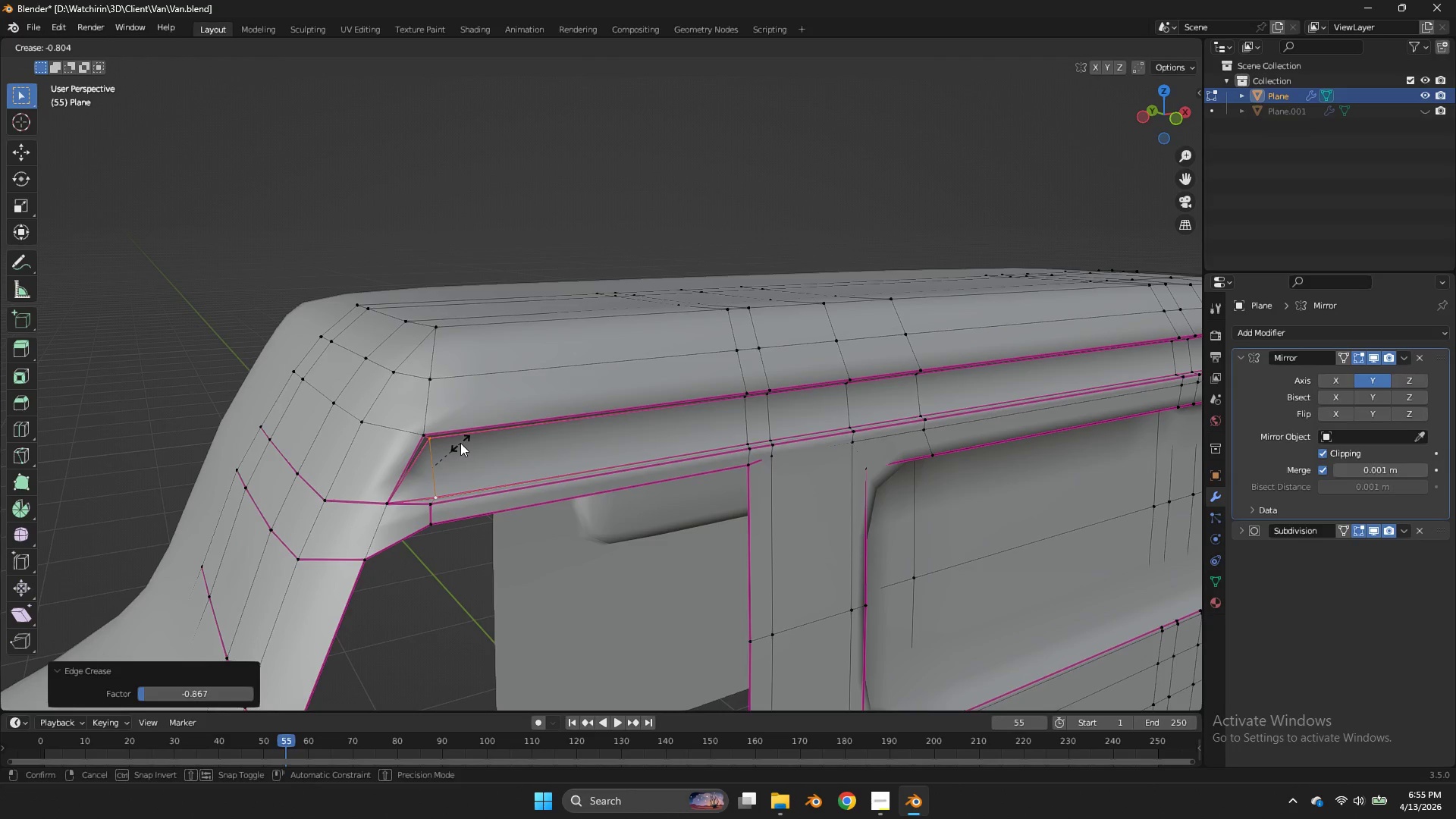 
key(Shift+E)
 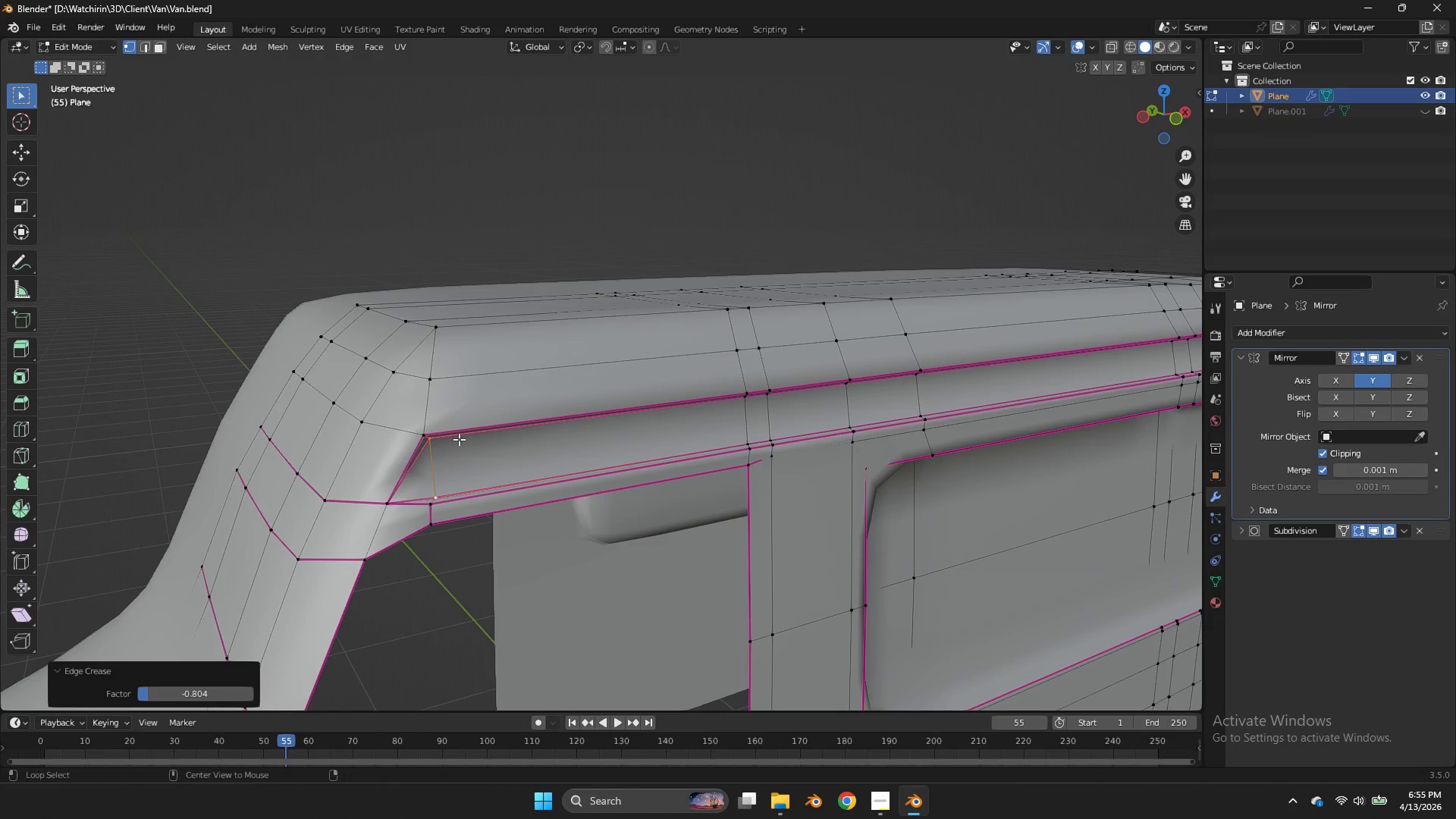 
hold_key(key=AltLeft, duration=0.52)
double_click([459, 439])
 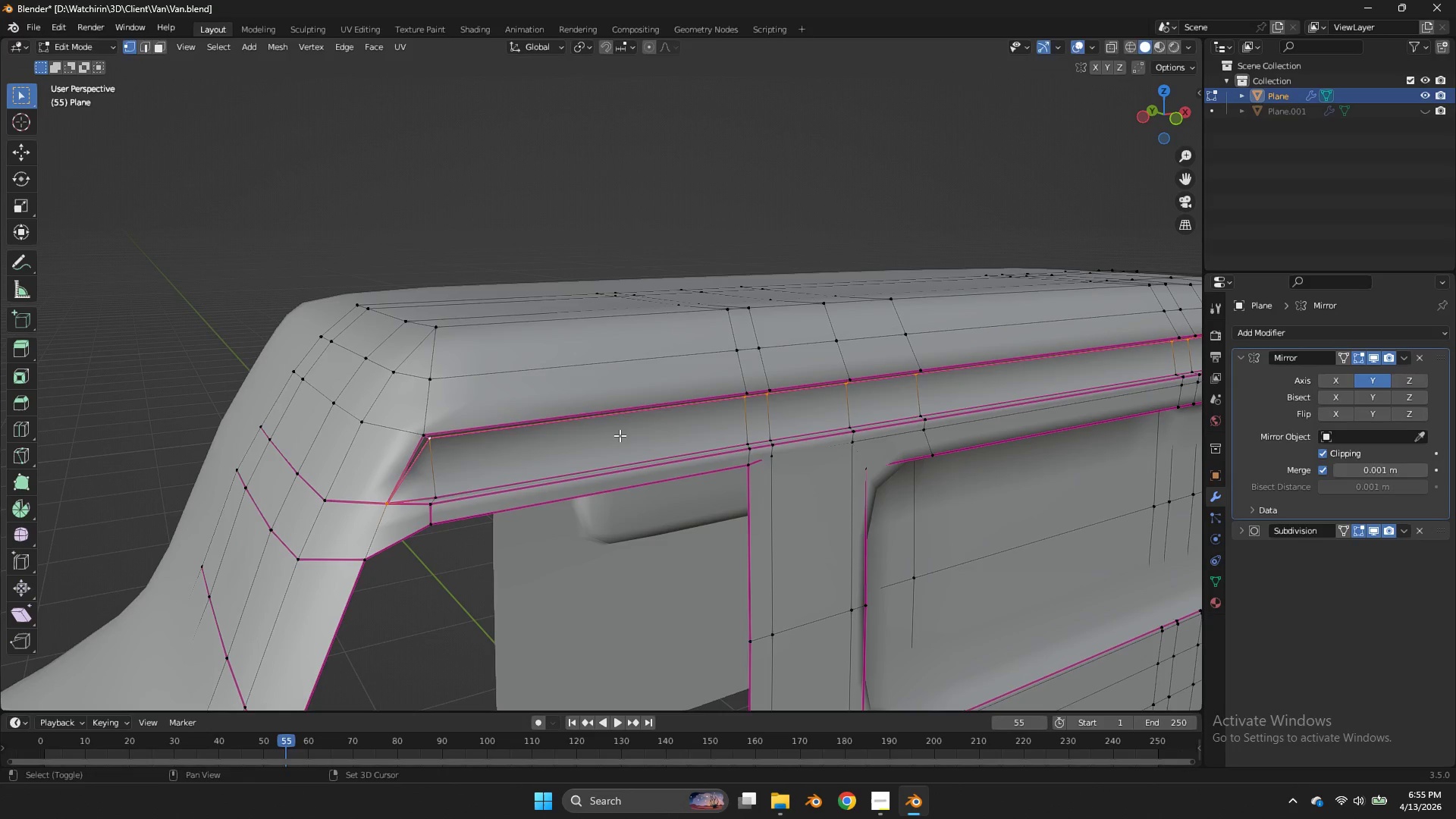 
key(Shift+E)
 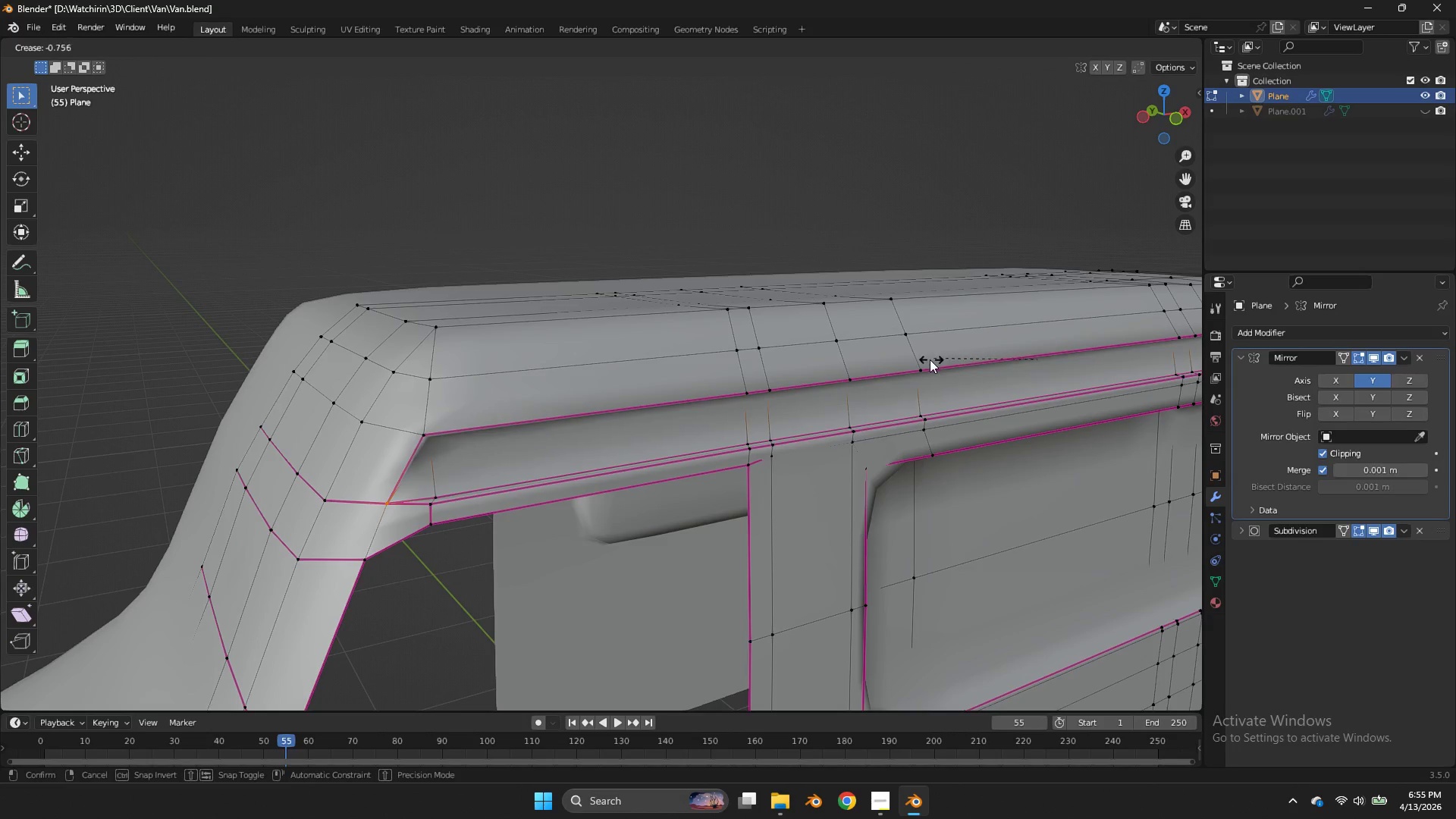 
left_click([917, 362])
 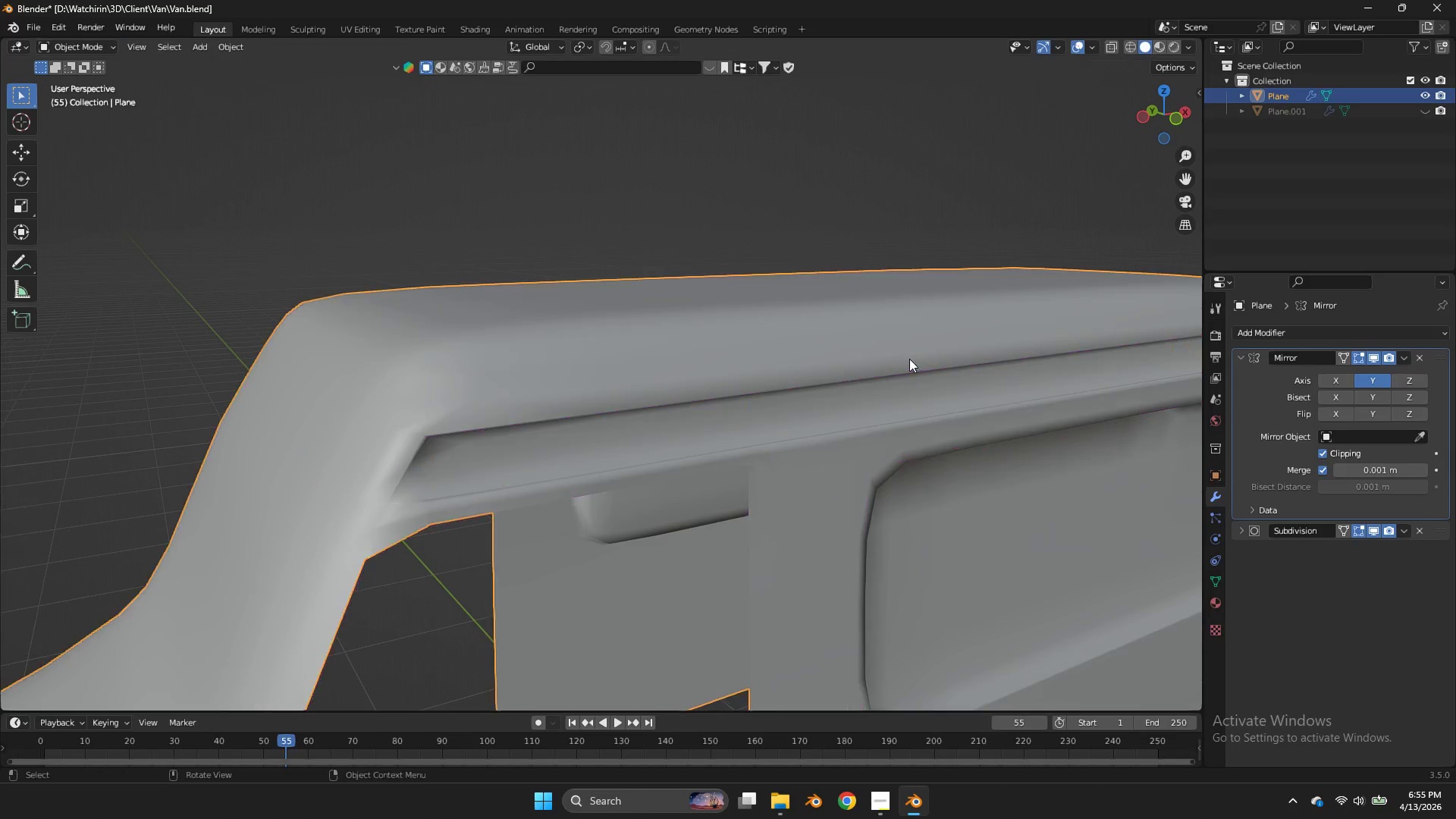 
key(Tab)
 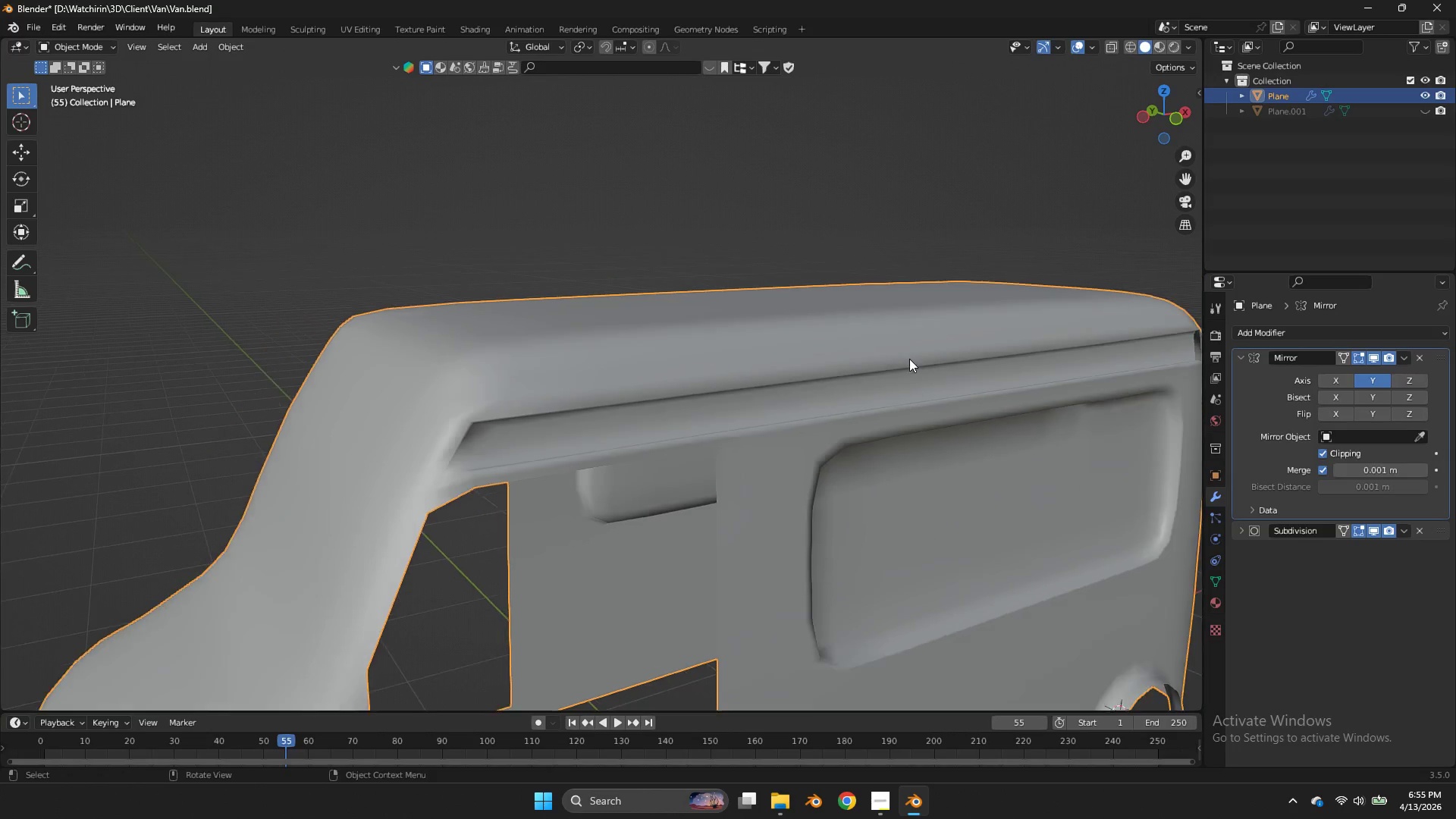 
scroll: coordinate [909, 359], scroll_direction: down, amount: 2.0
 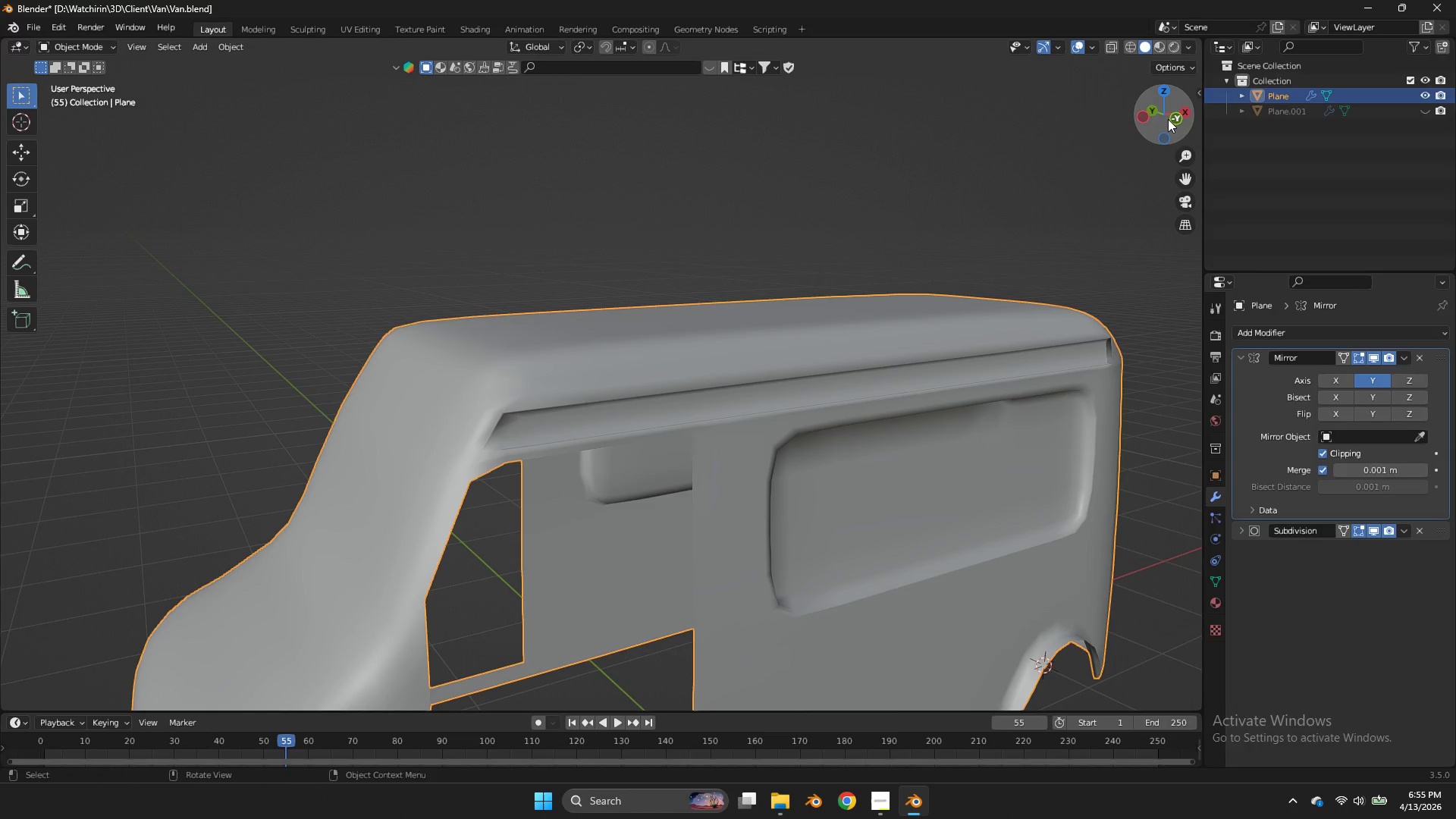 
left_click([1169, 119])
 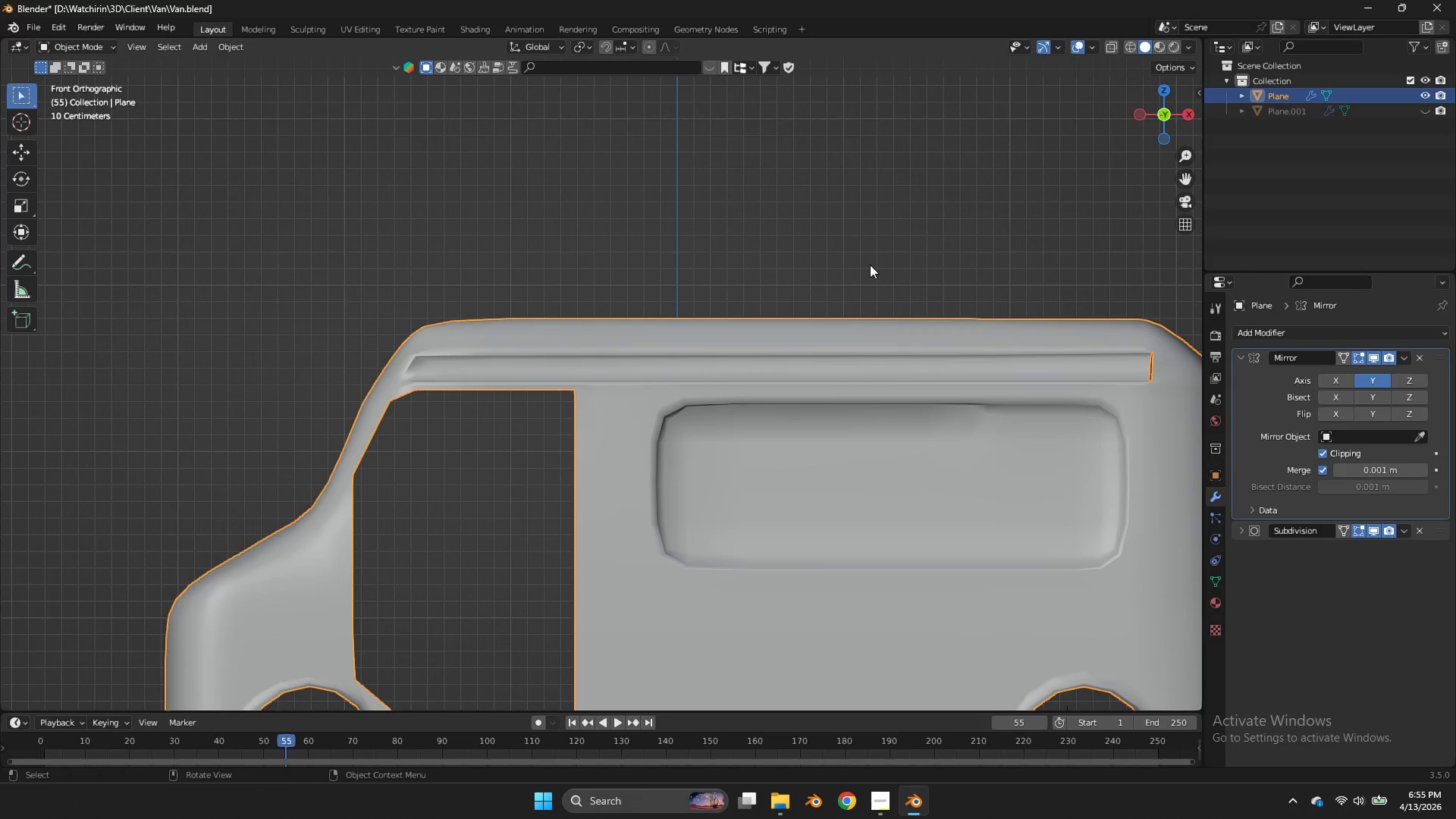 
key(Tab)
 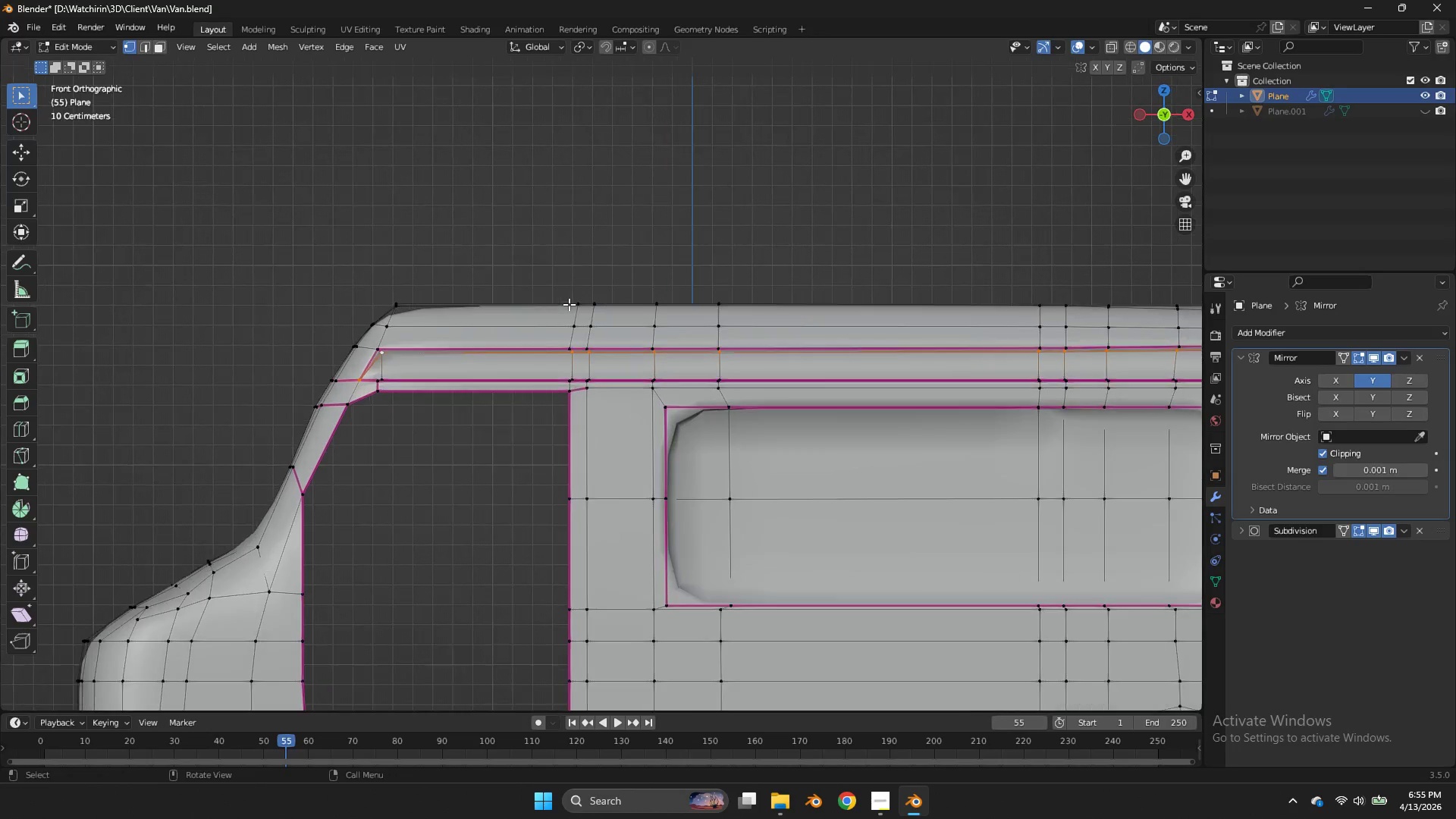 
key(Z)
 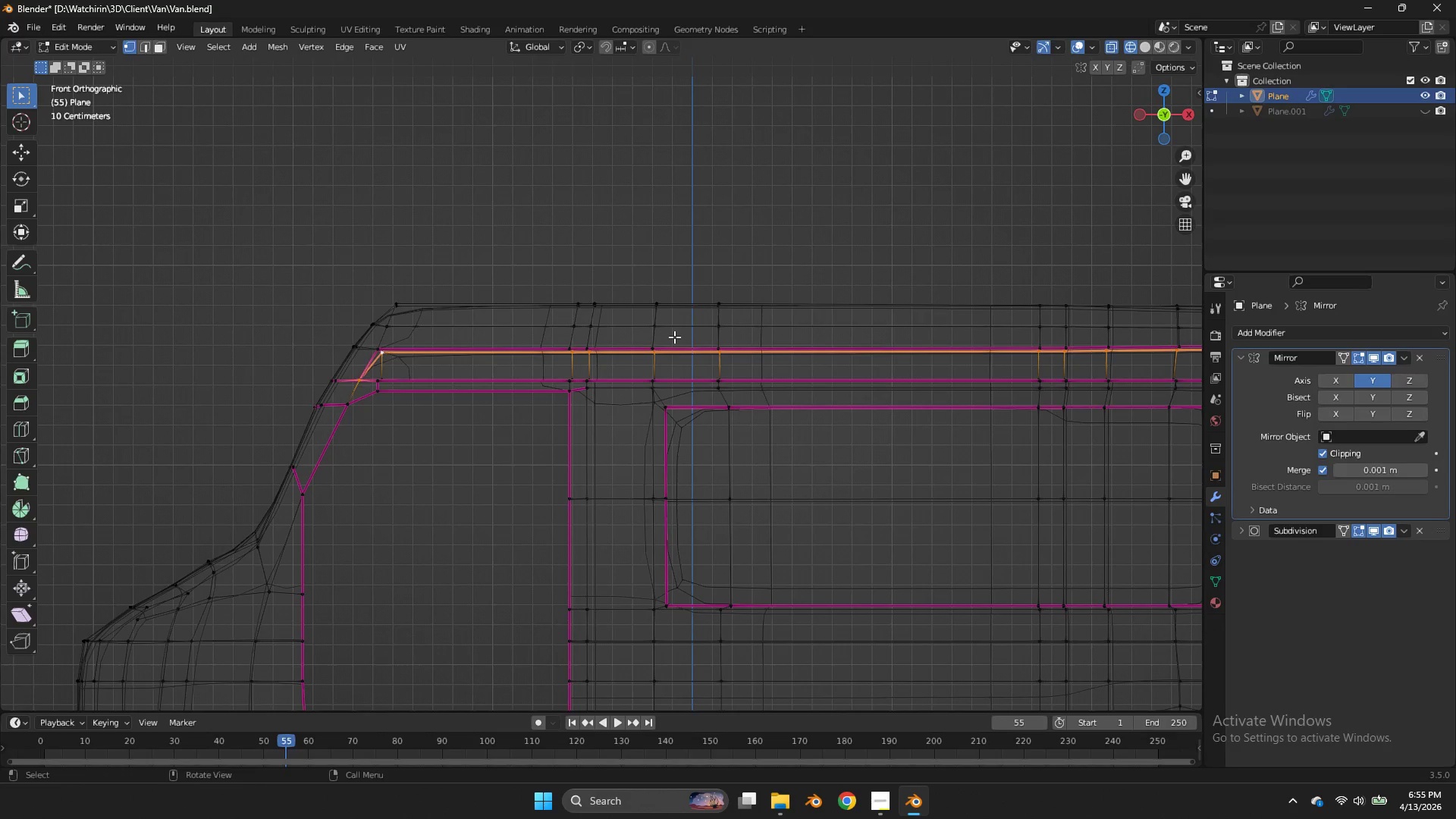 
scroll: coordinate [569, 304], scroll_direction: up, amount: 1.0
 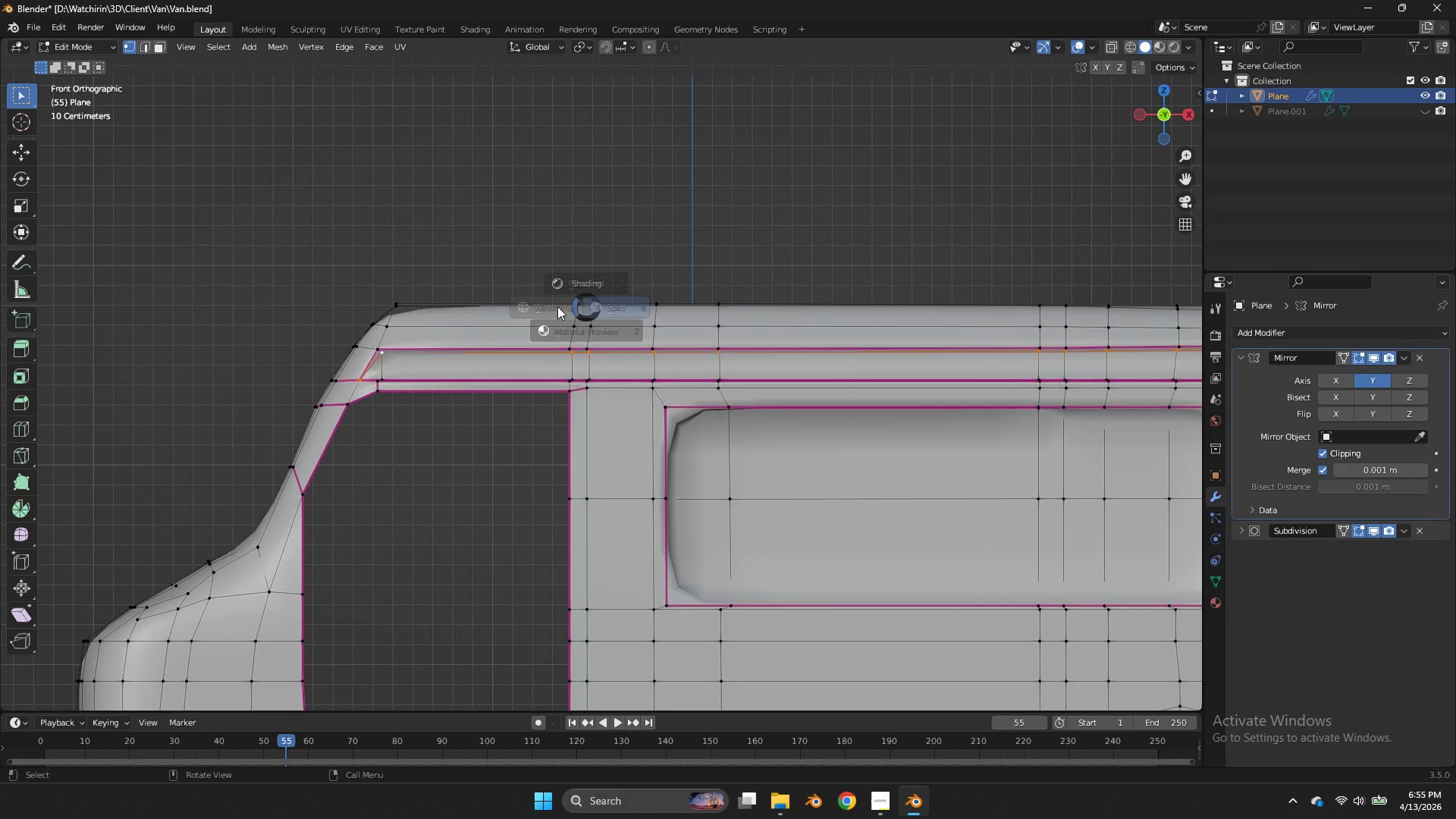 
key(Shift+E)
 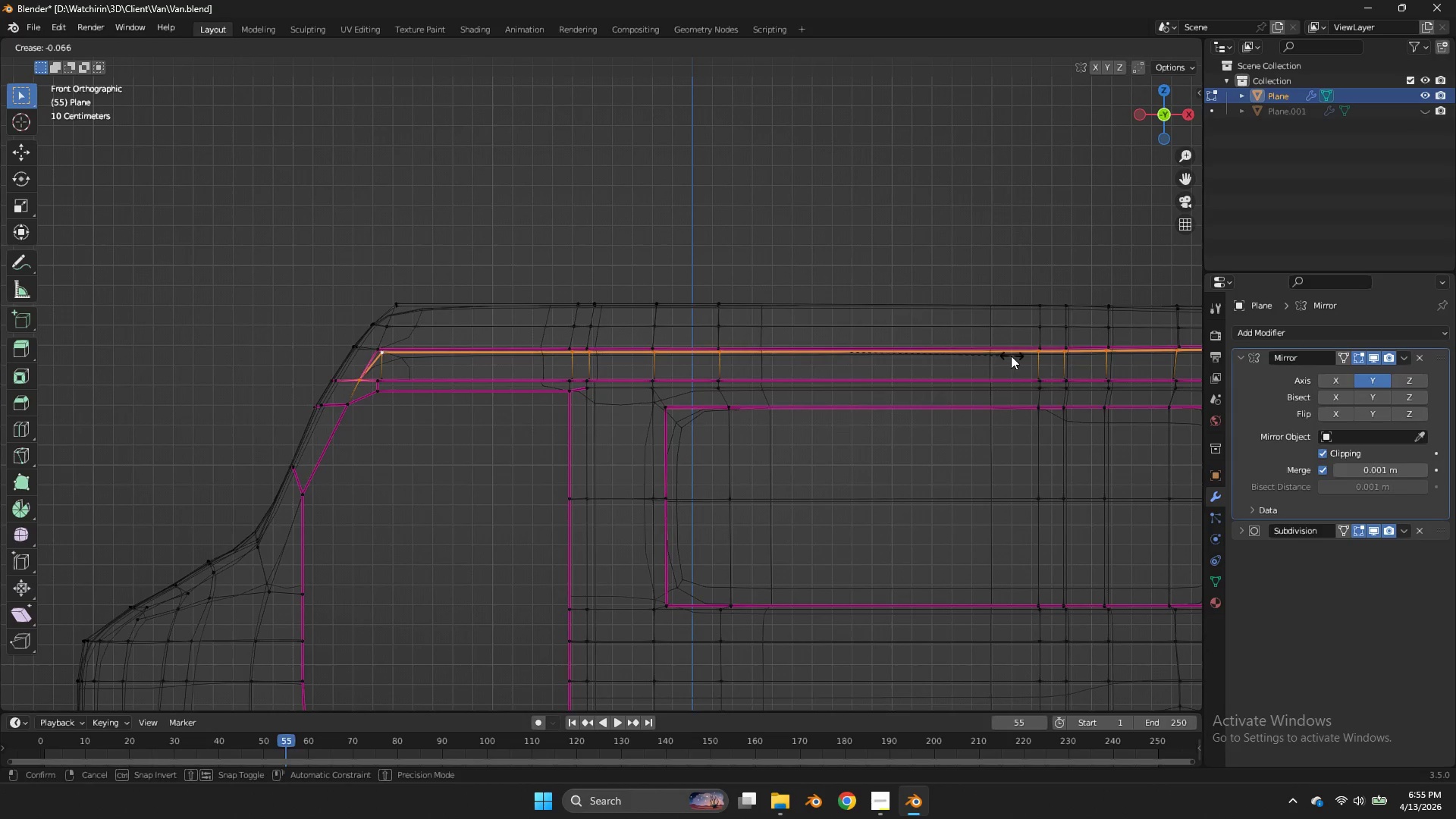 
double_click([908, 353])
 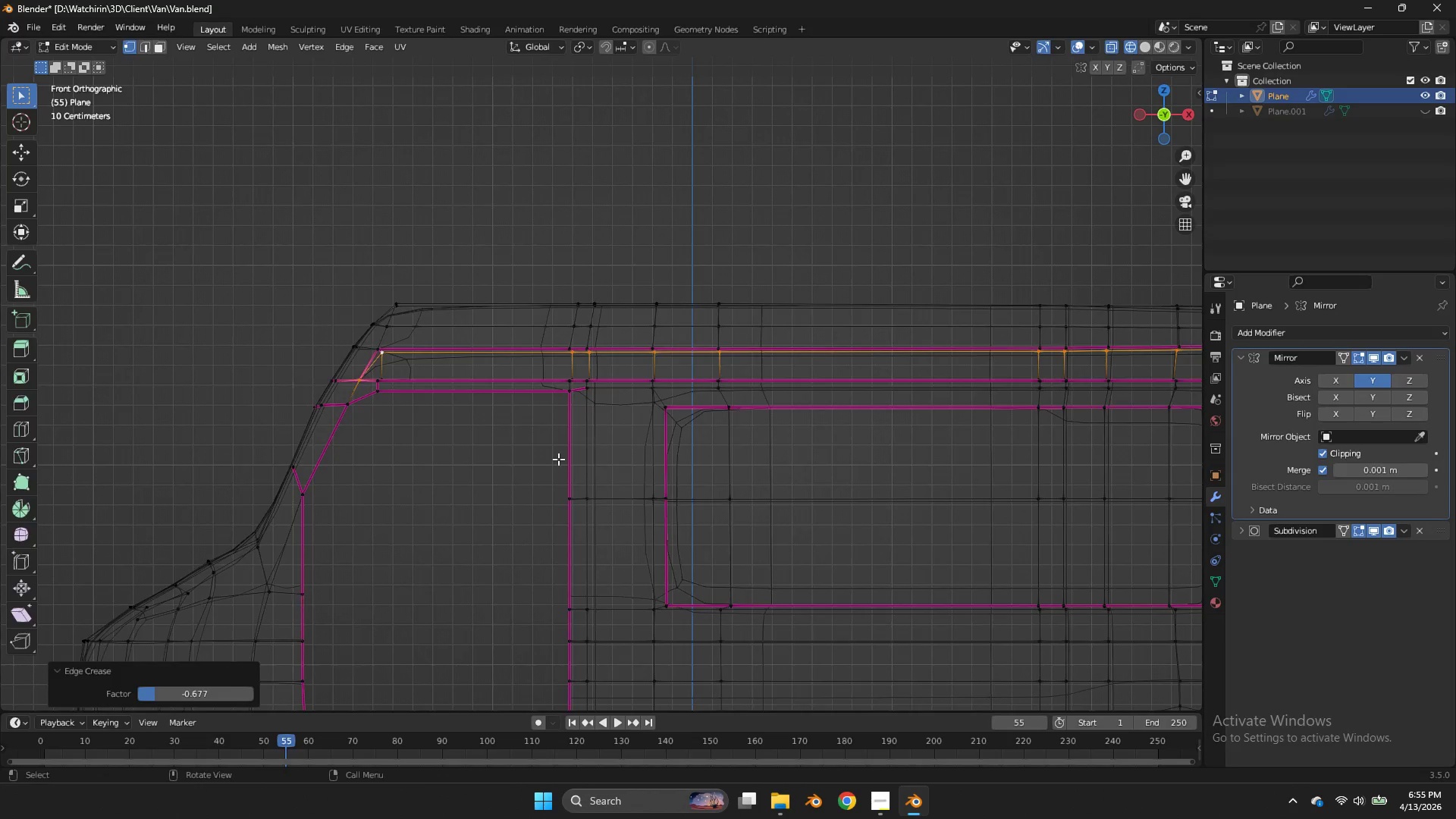 
key(Tab)
type(z)
key(Tab)
type(zzgx)
 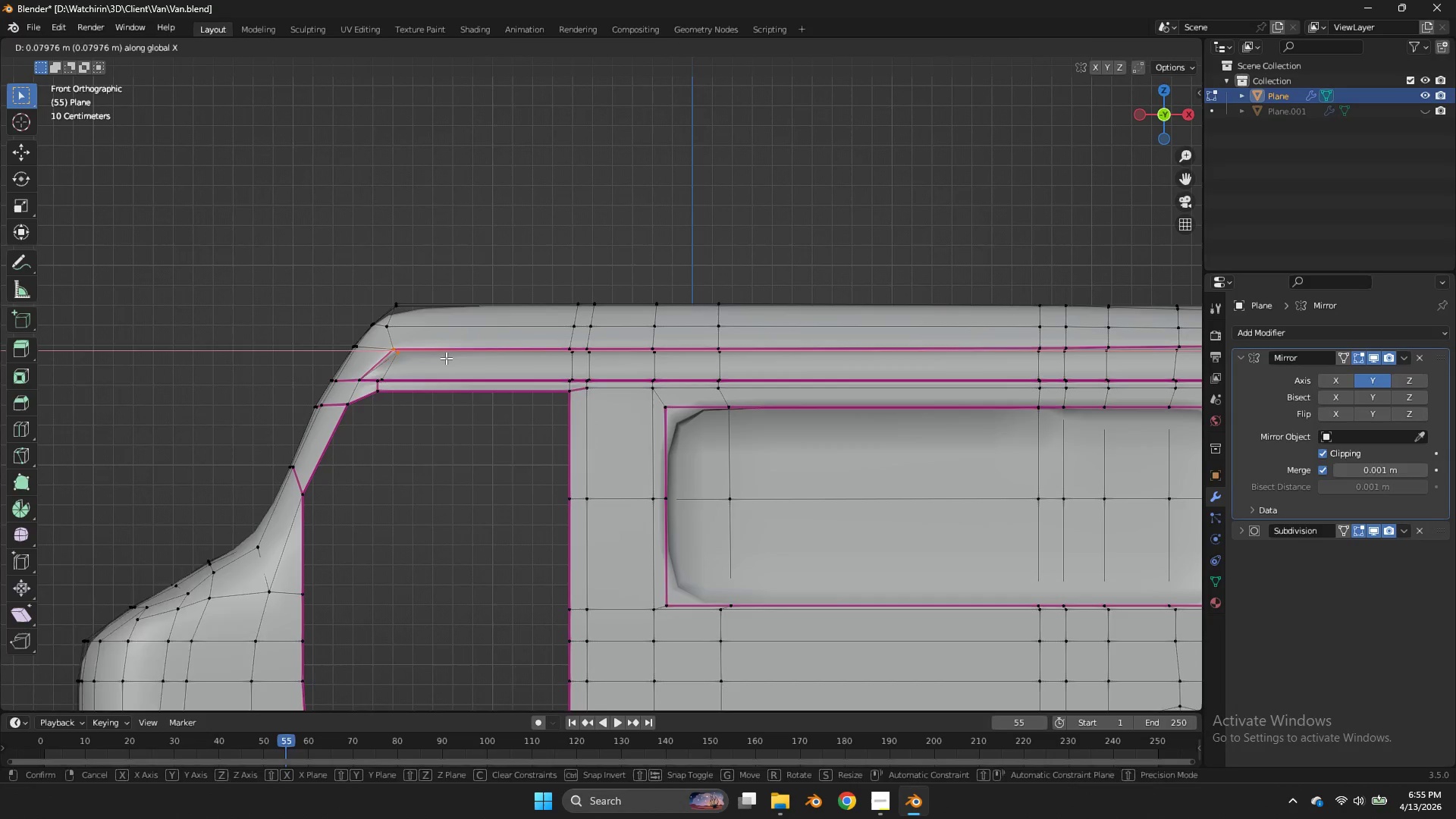 
left_click_drag(start_coordinate=[402, 340], to_coordinate=[371, 359])
 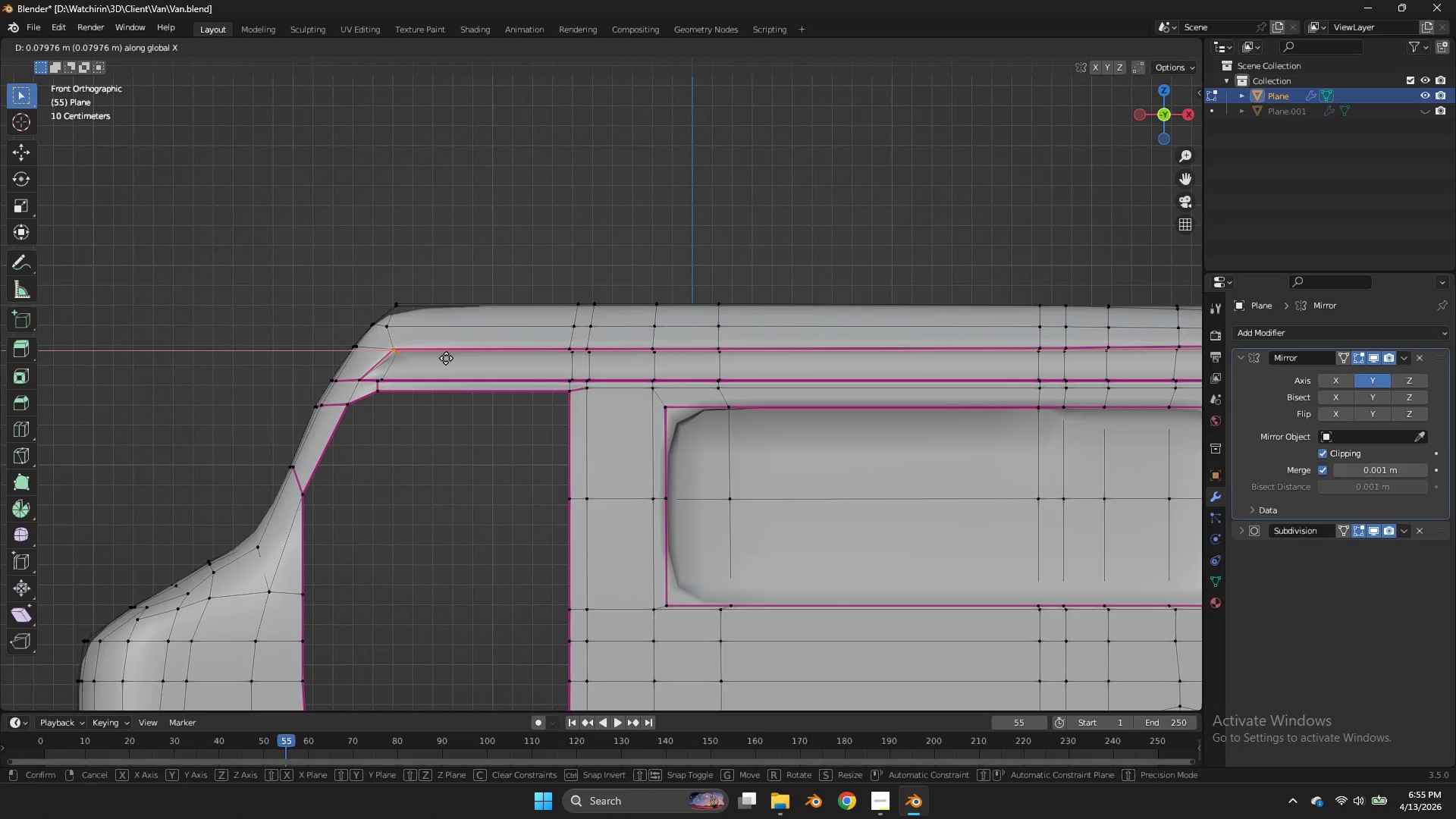 
double_click([446, 358])
 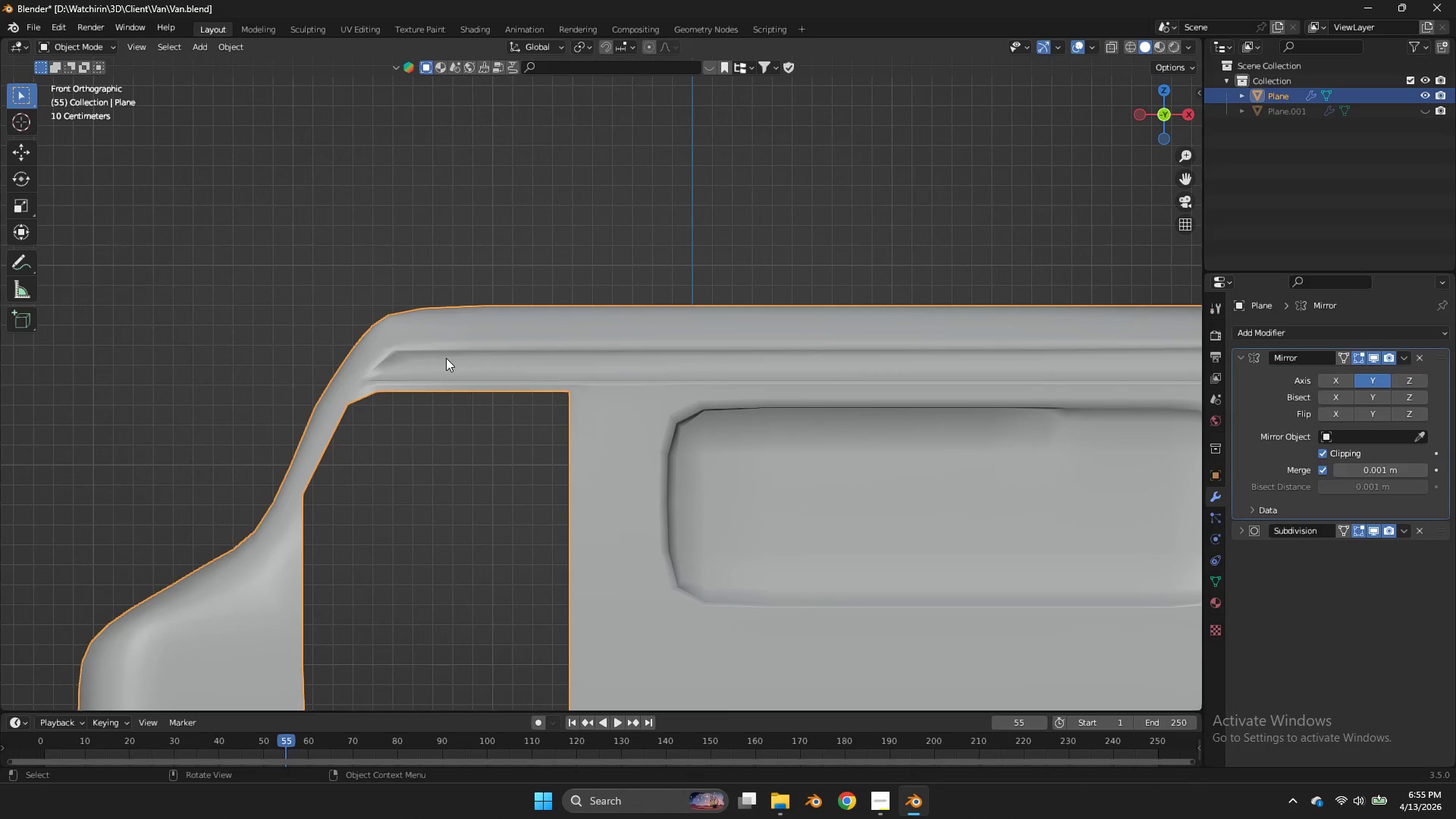 
key(Tab)
 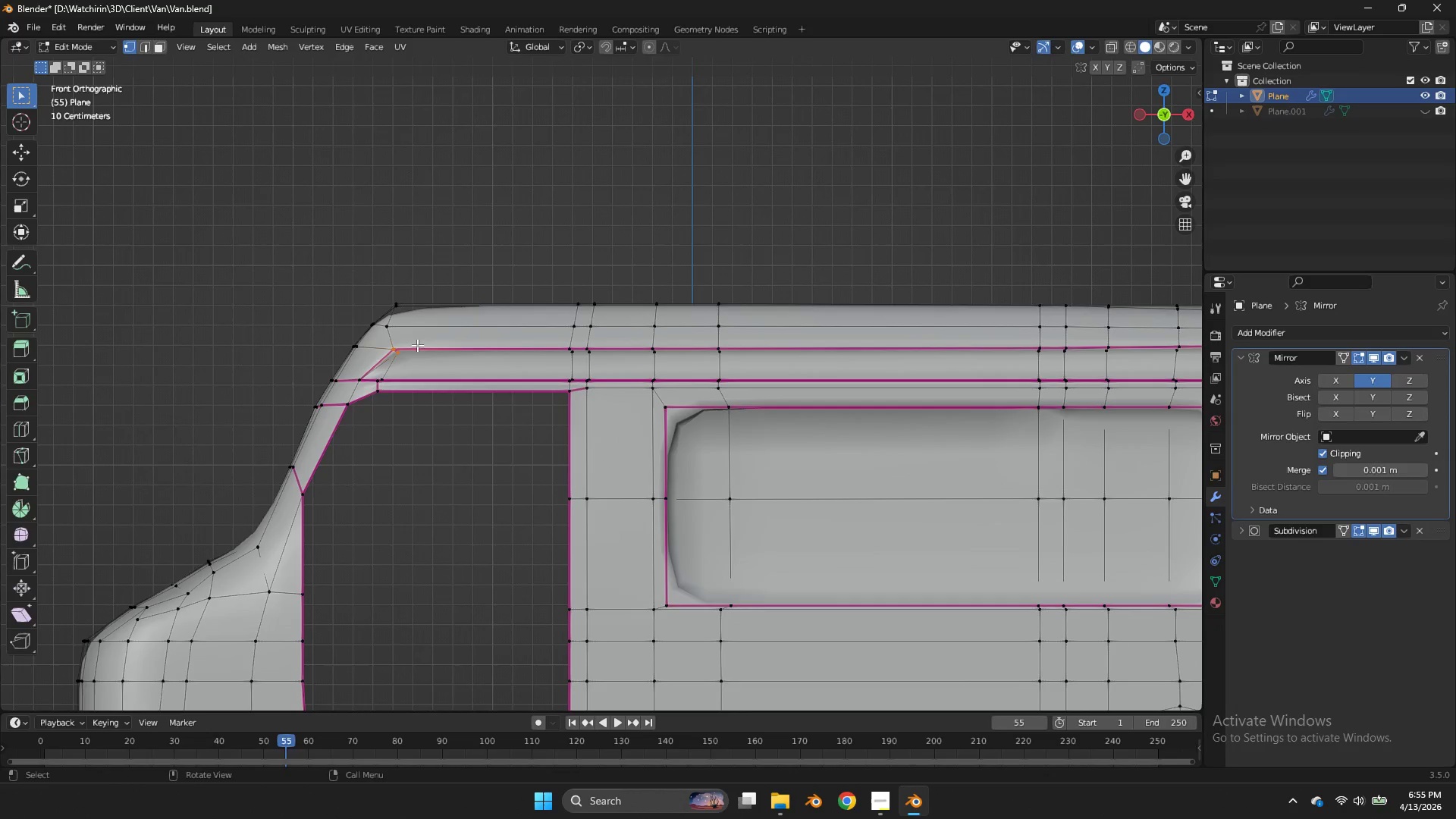 
key(Tab)
 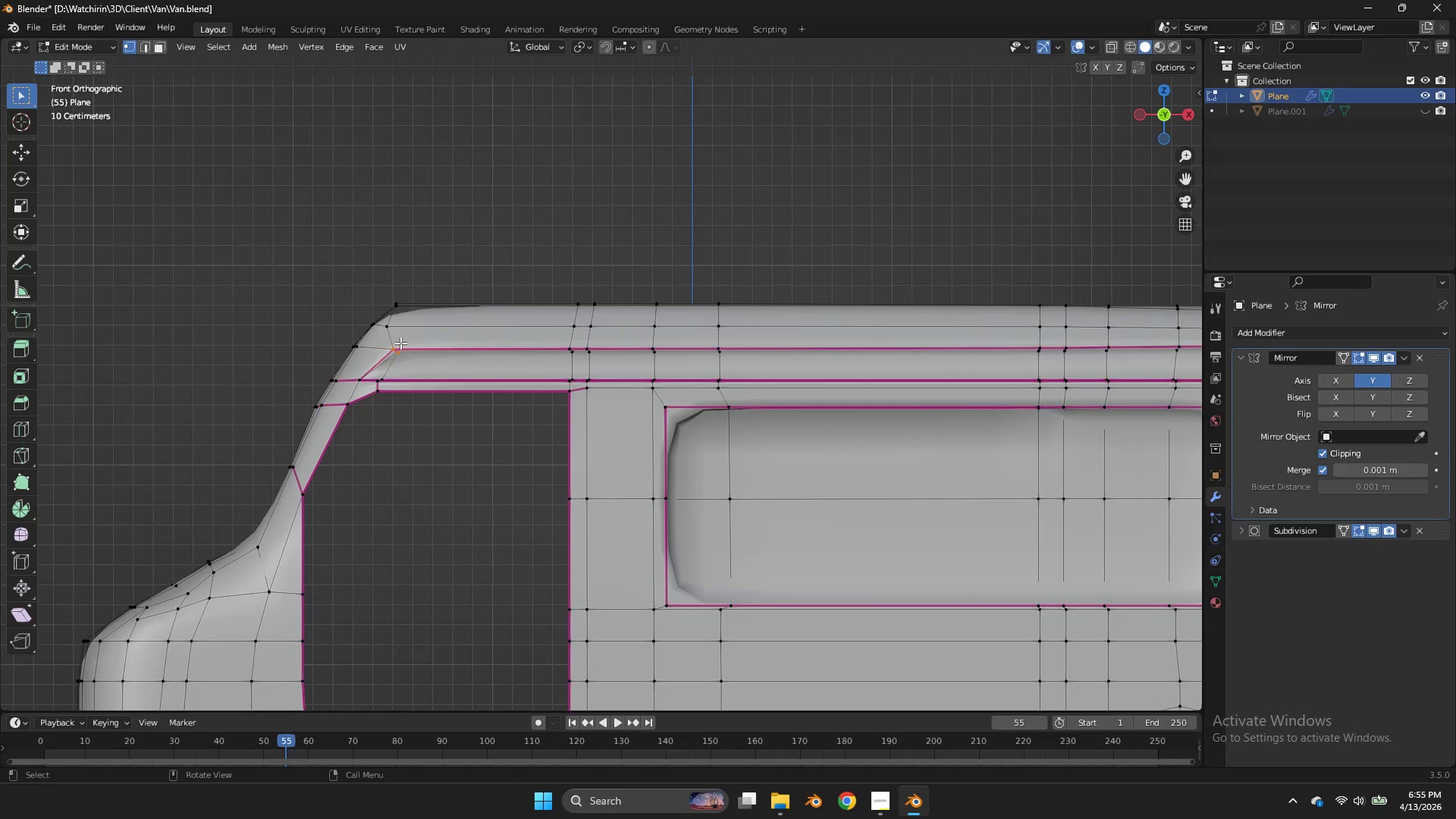 
left_click([400, 343])
 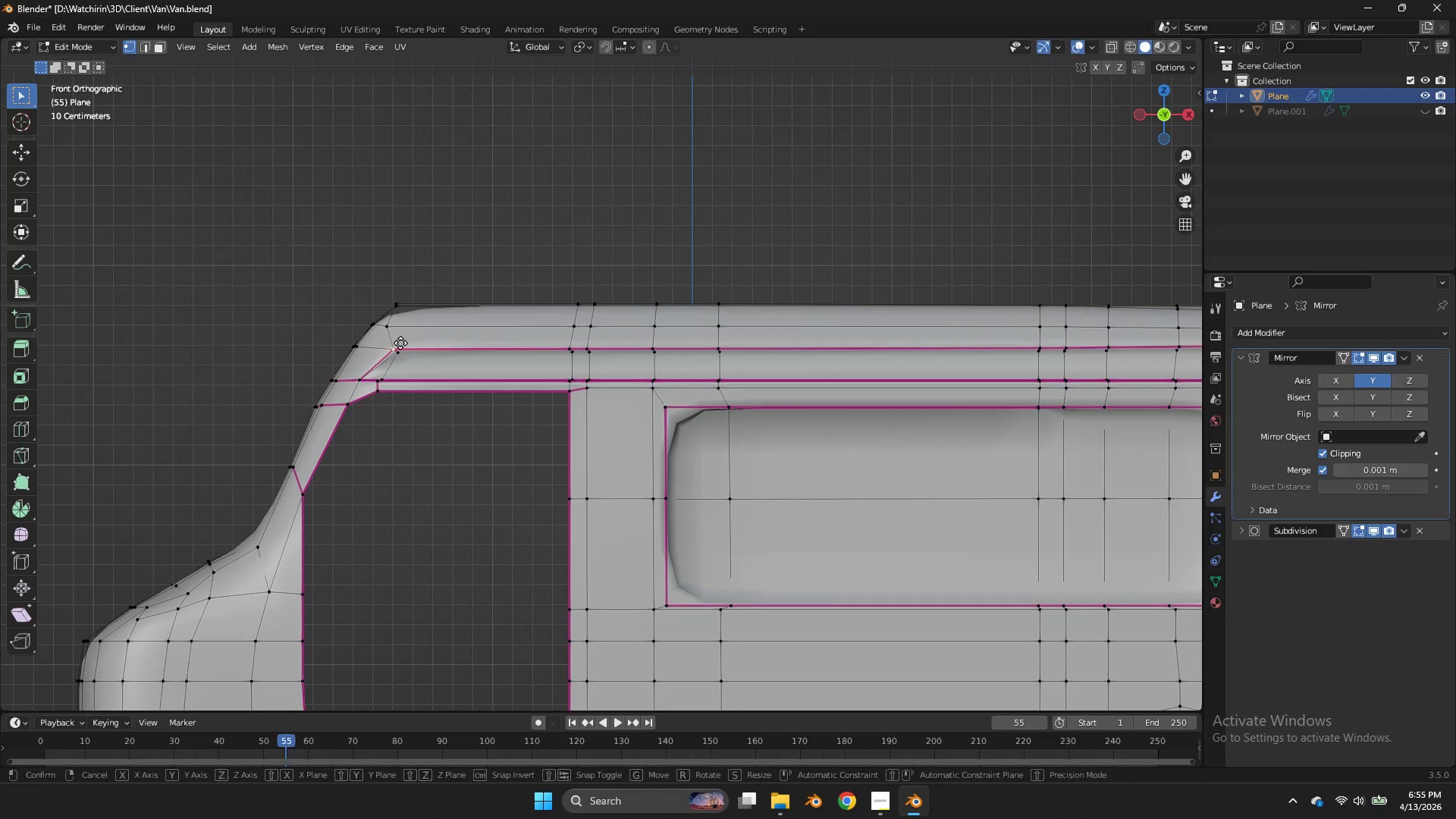 
type(gx)
 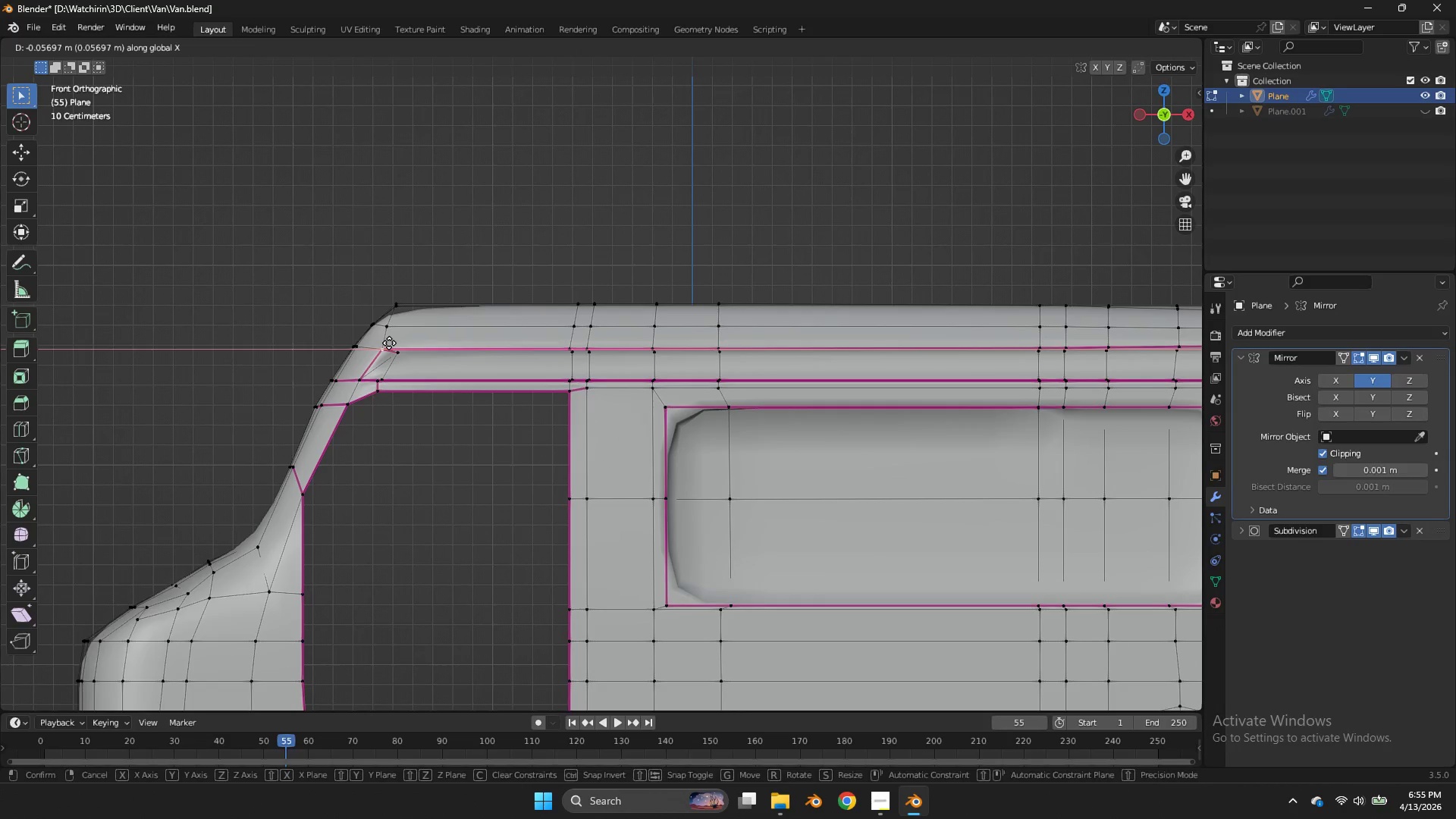 
double_click([389, 343])
 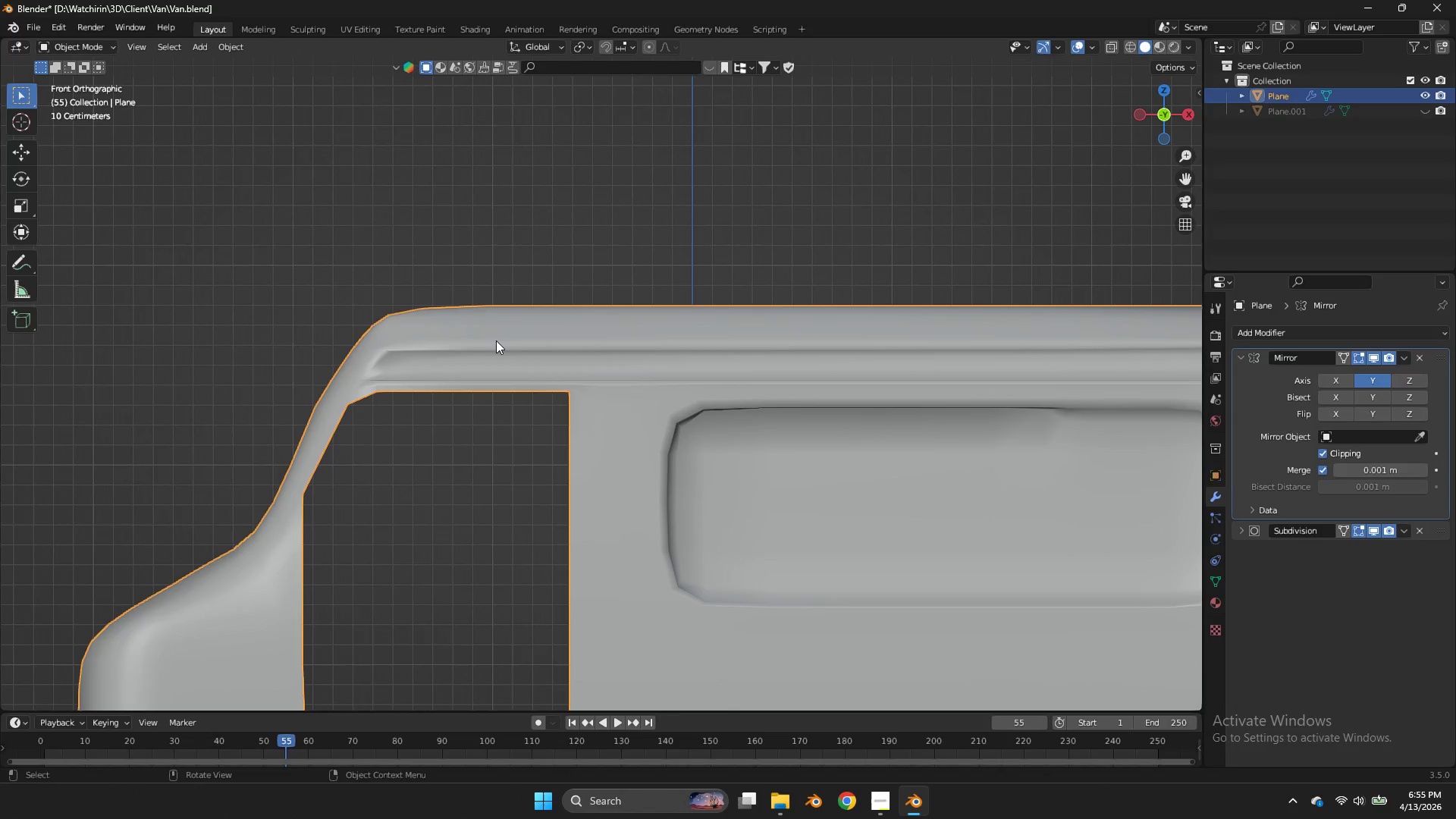 
key(Tab)
 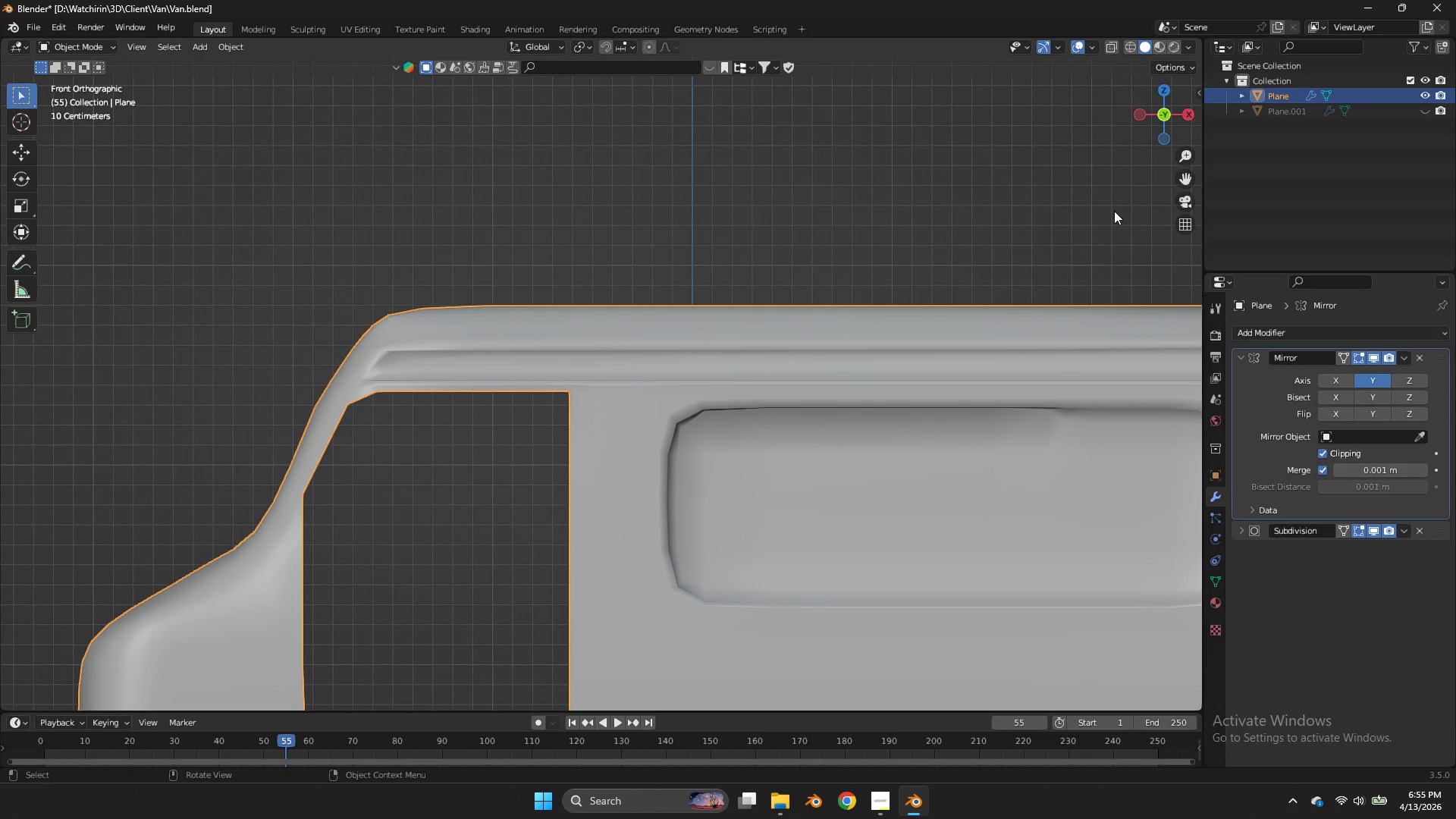 
key(Control+ControlLeft)
 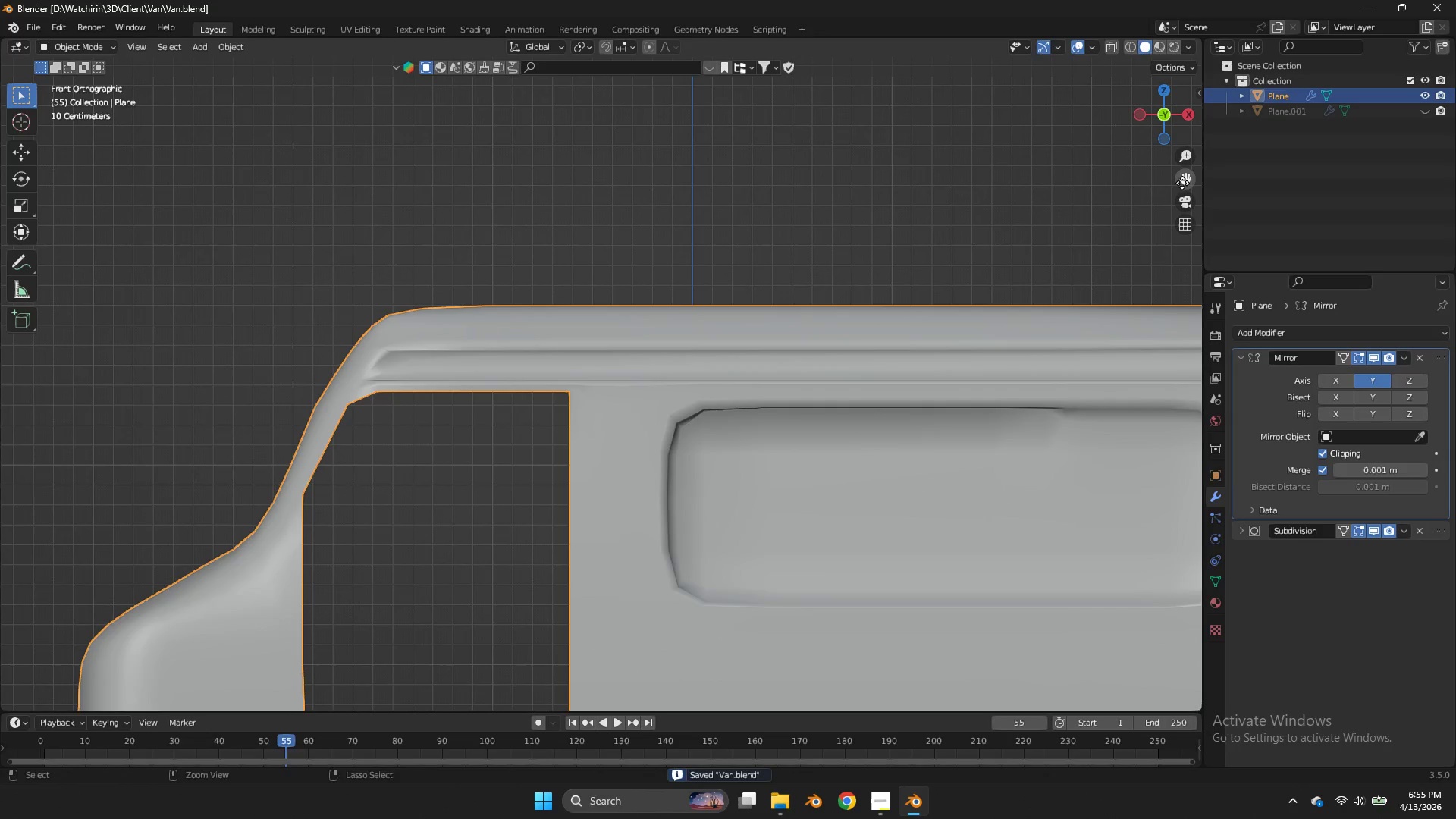 
key(Control+S)
 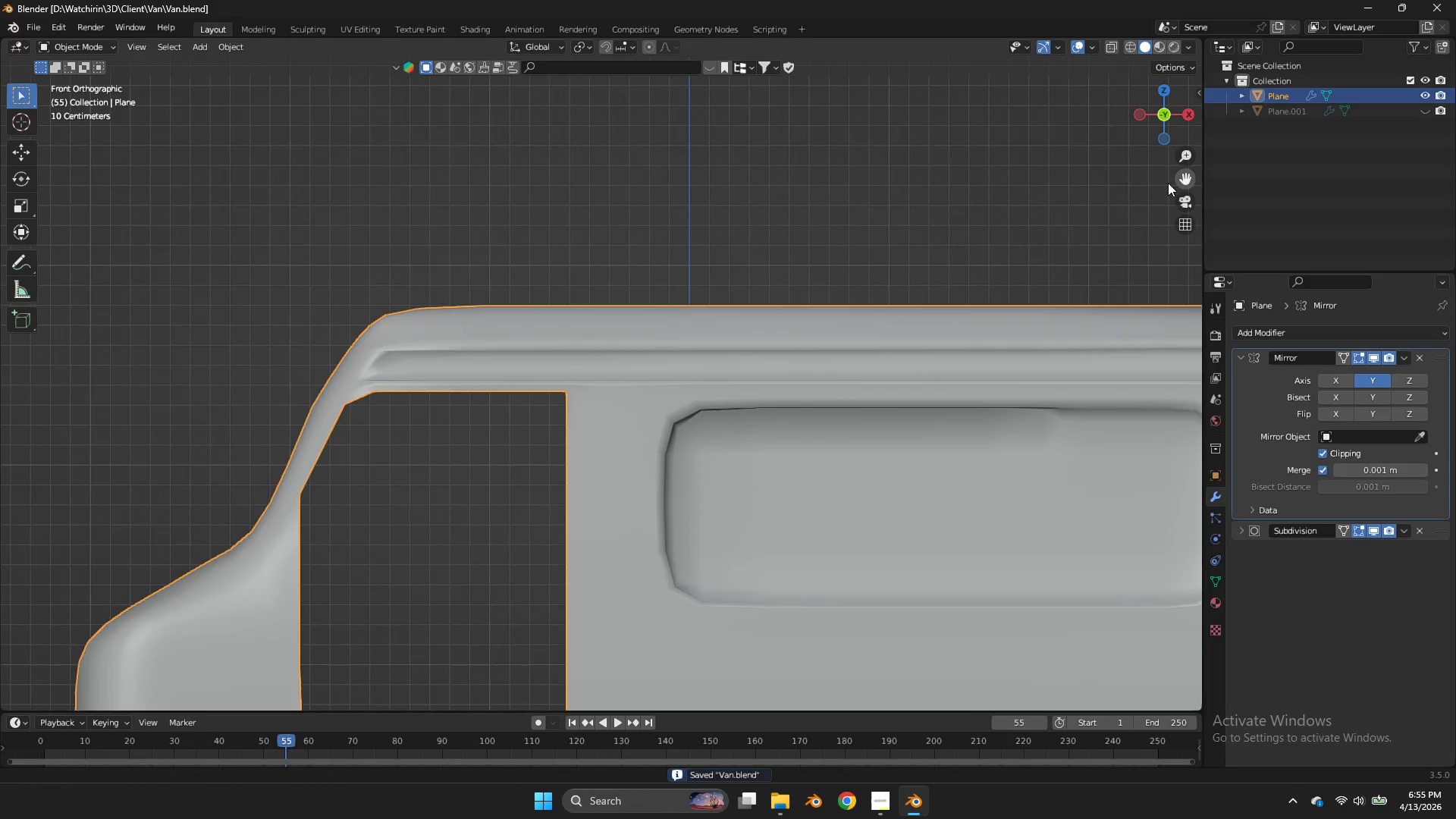 
left_click_drag(start_coordinate=[1182, 183], to_coordinate=[840, 190])
 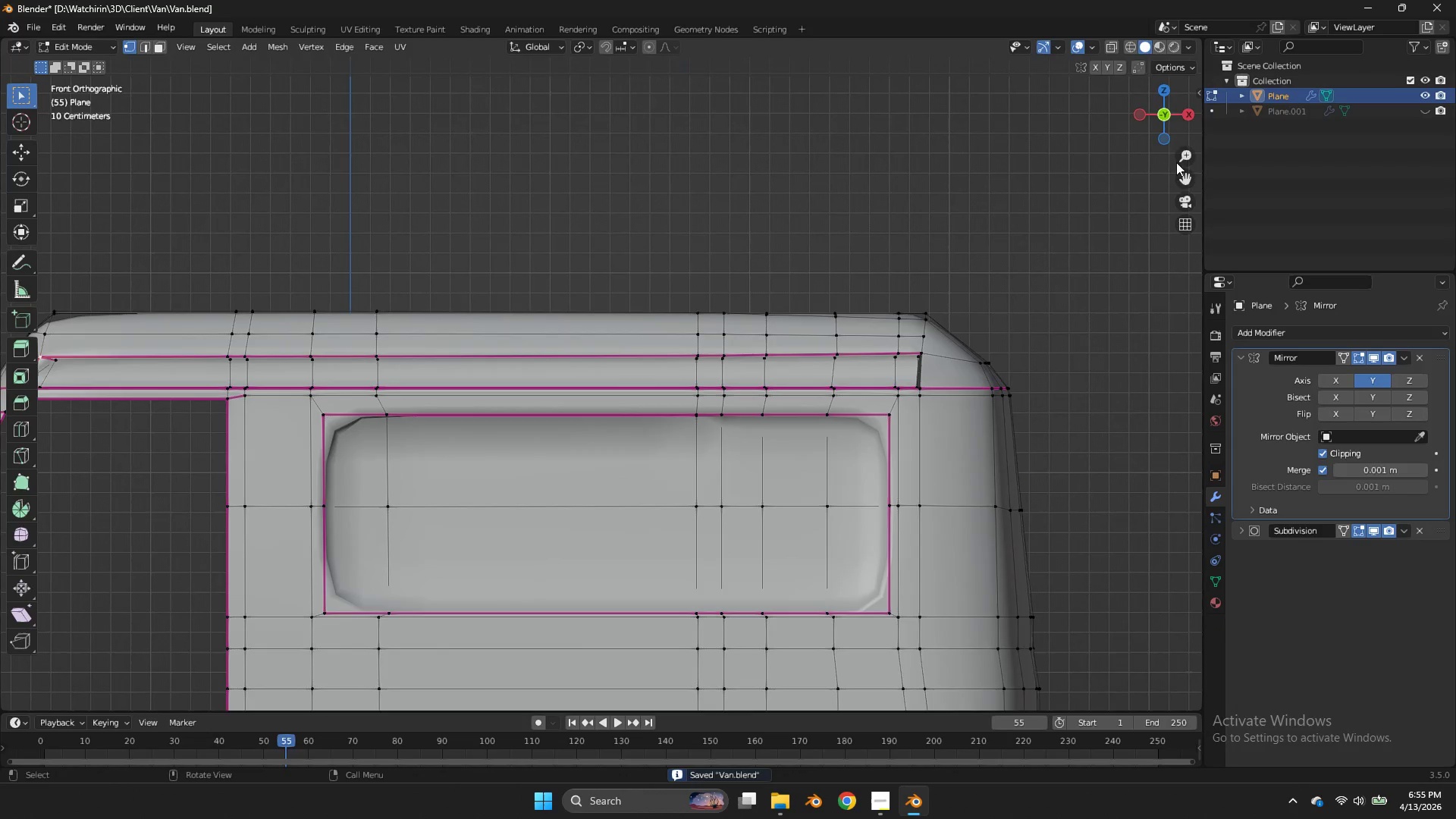 
key(Tab)
 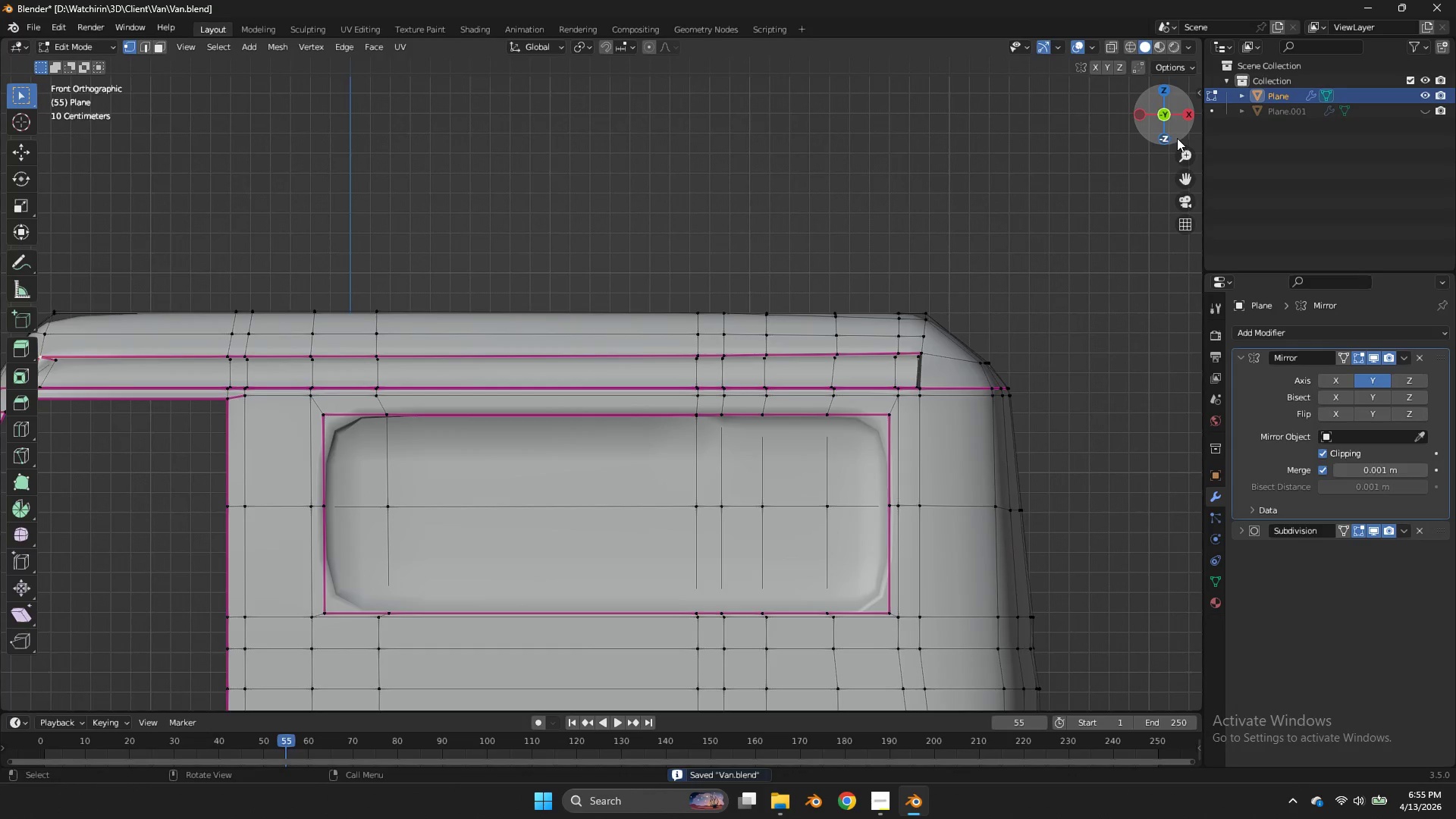 
left_click_drag(start_coordinate=[1176, 139], to_coordinate=[1197, 141])
 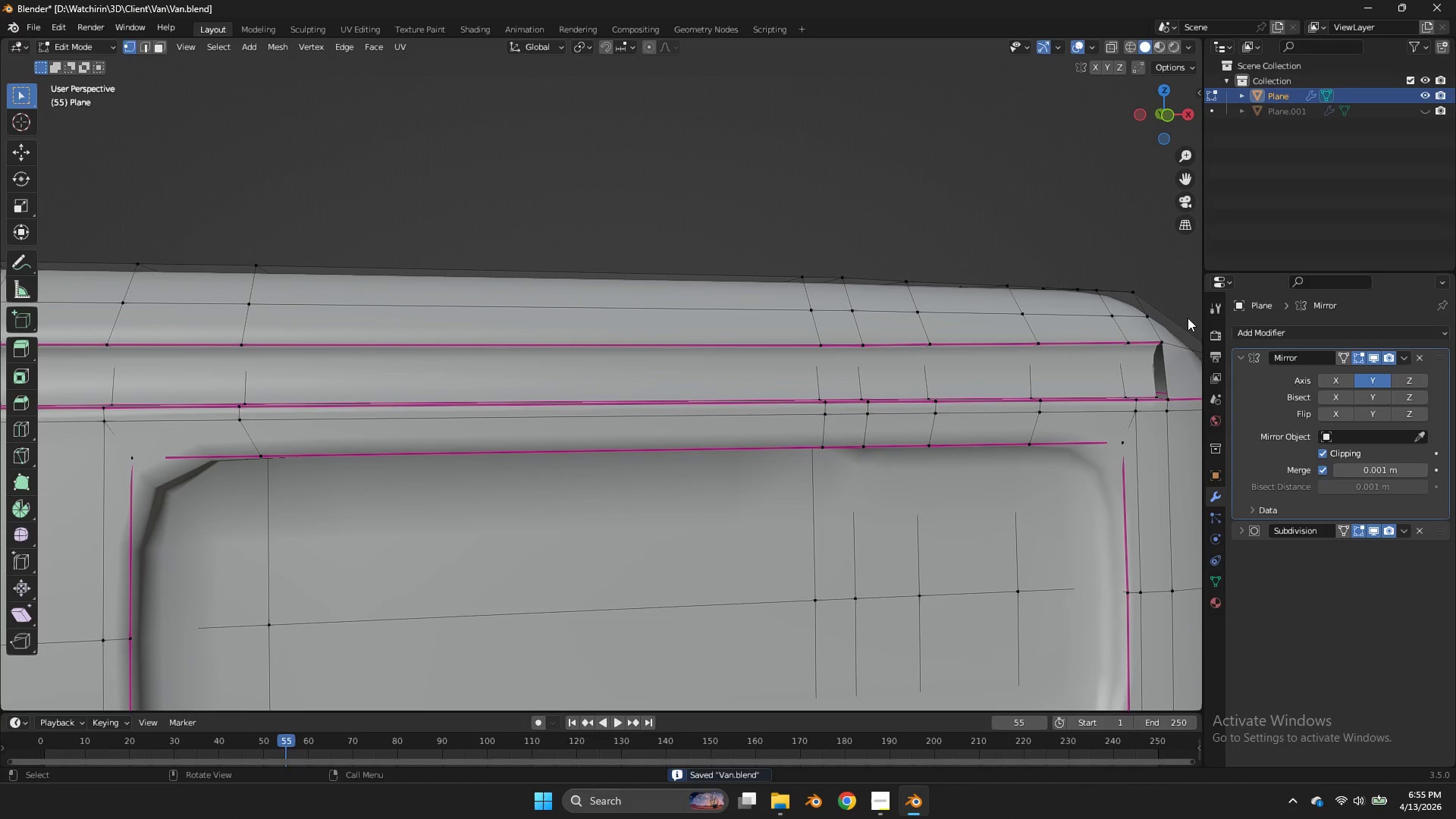 
key(Tab)
 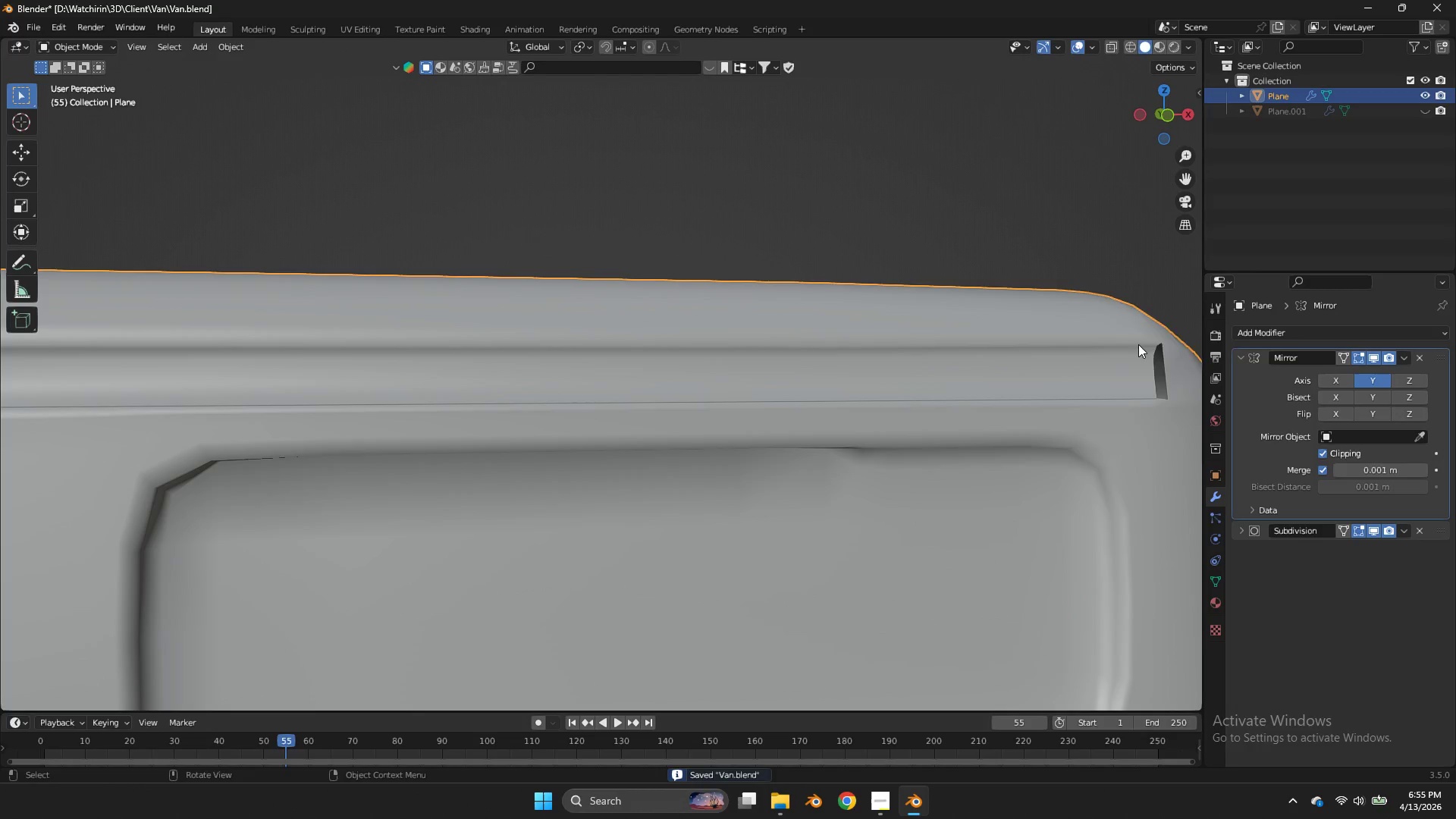 
scroll: coordinate [1189, 316], scroll_direction: up, amount: 1.0
 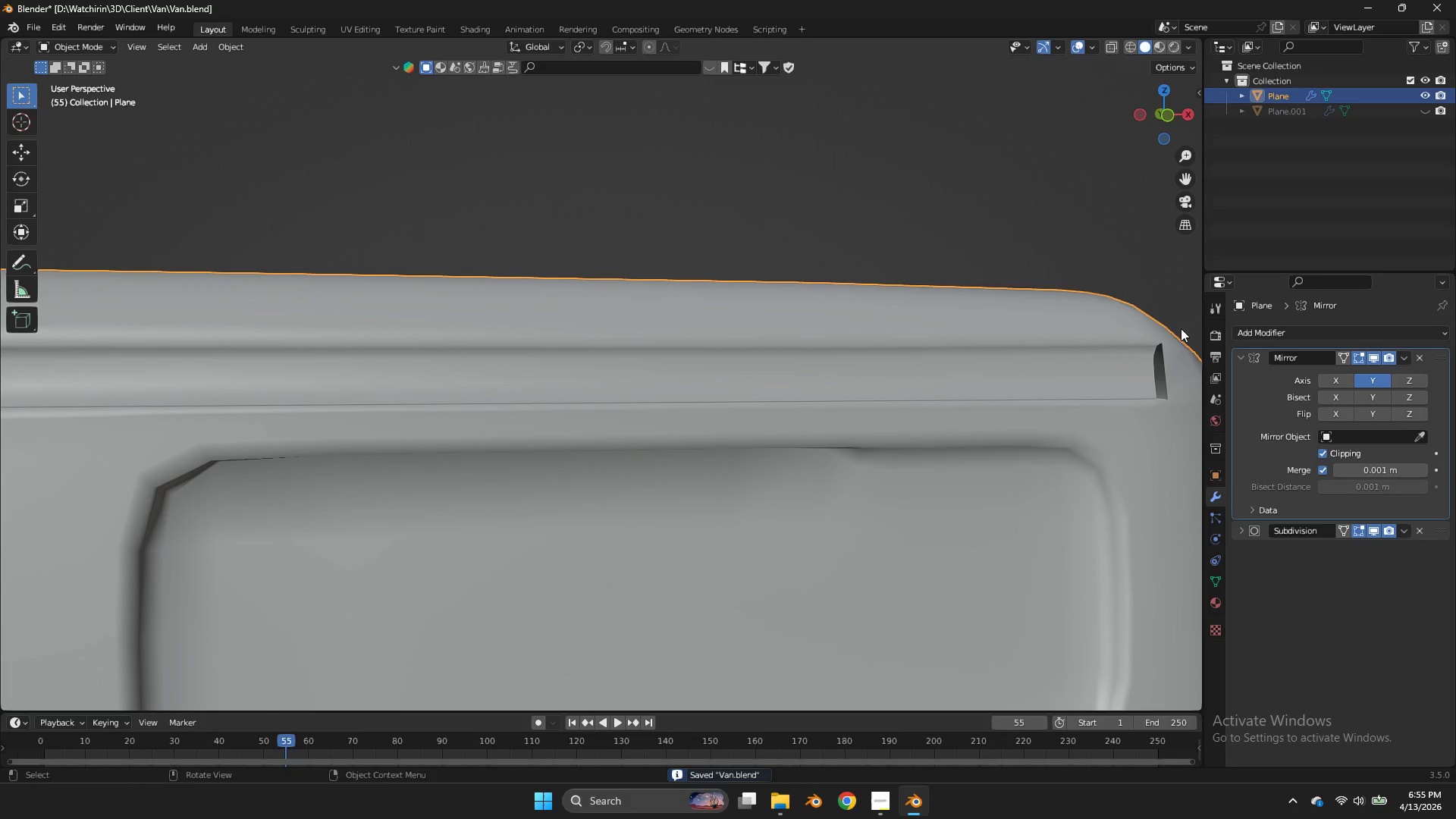 
key(Z)
 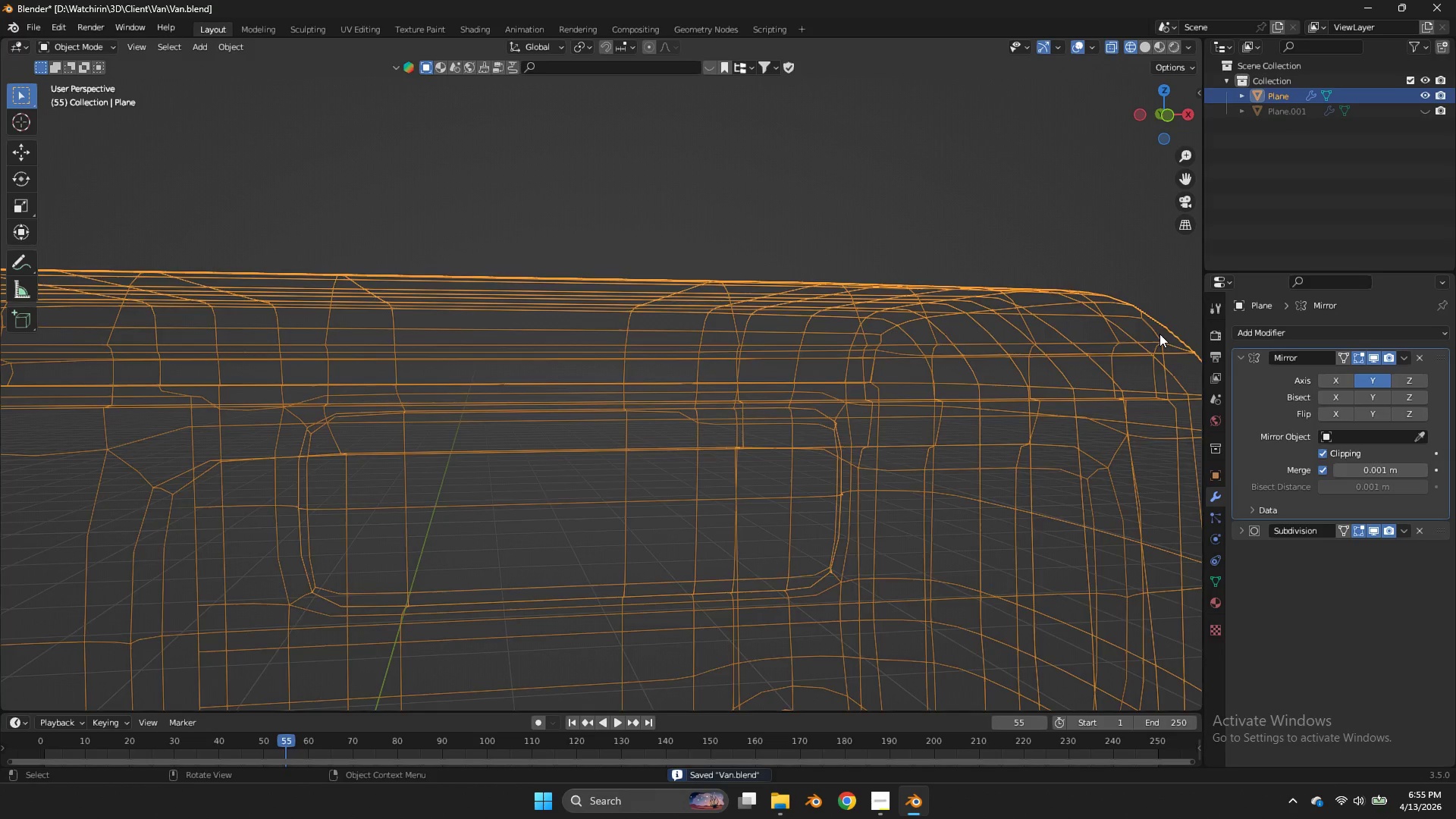 
key(Tab)
 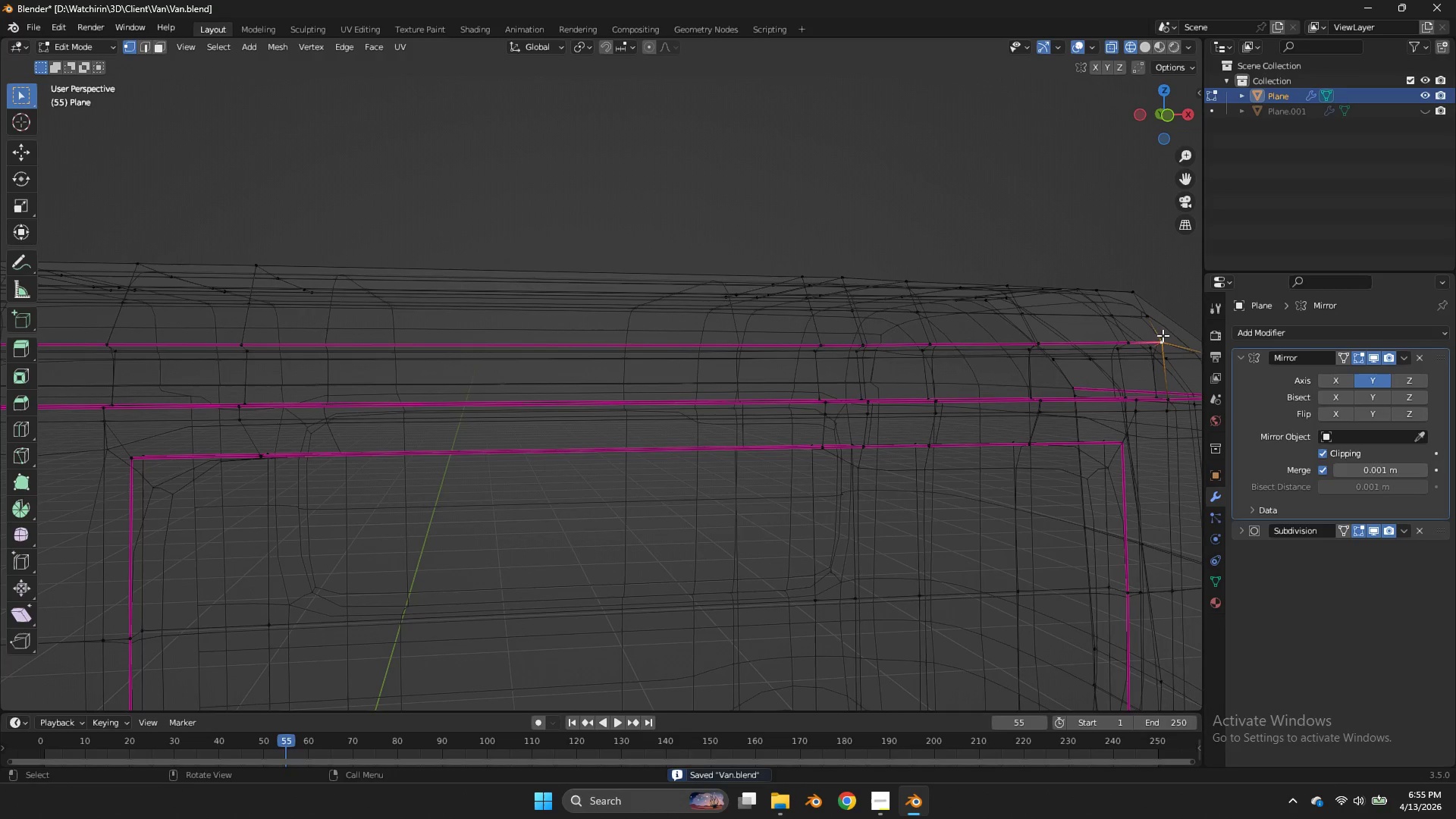 
double_click([1163, 335])
 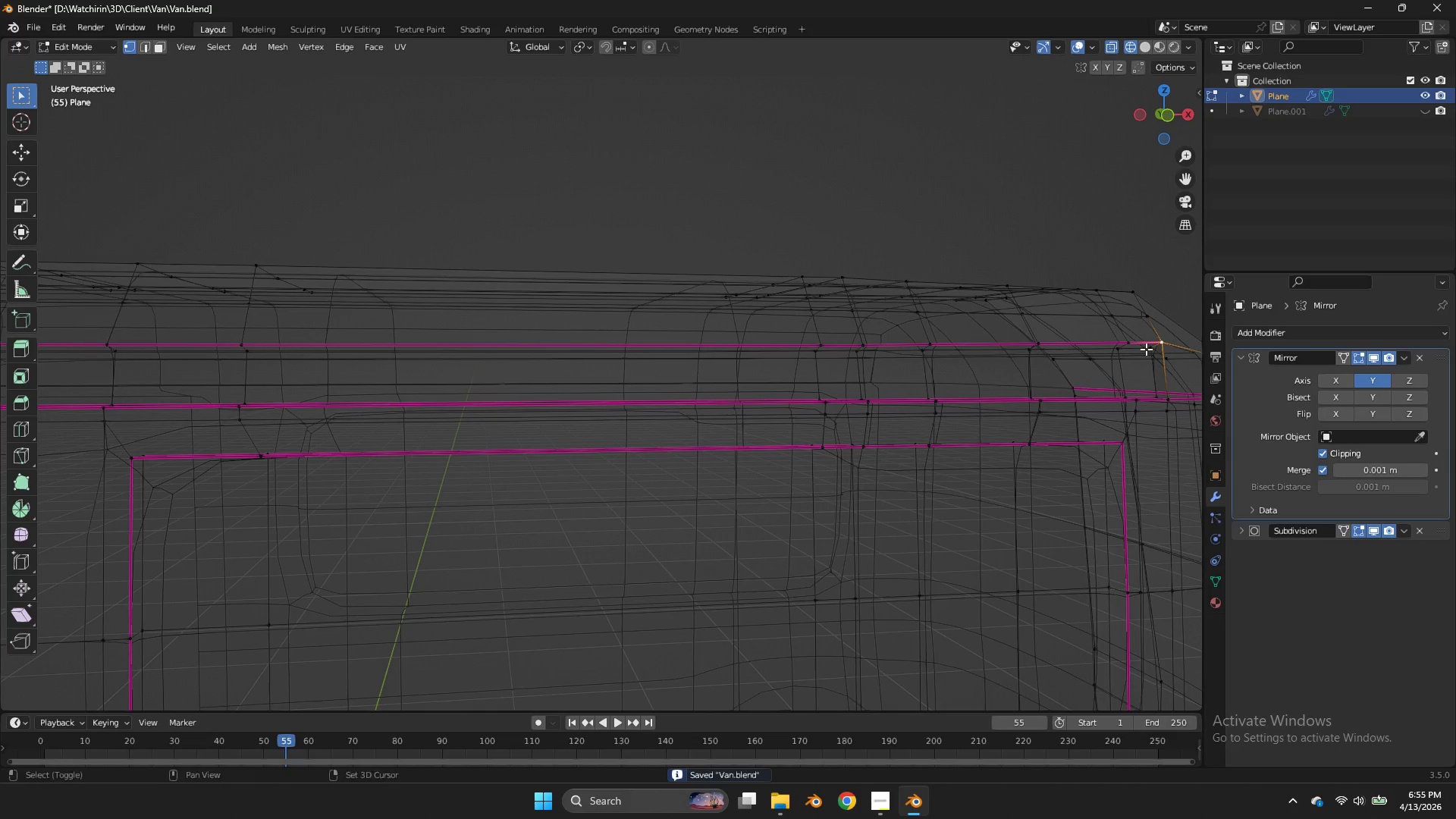 
key(Shift+ShiftLeft)
 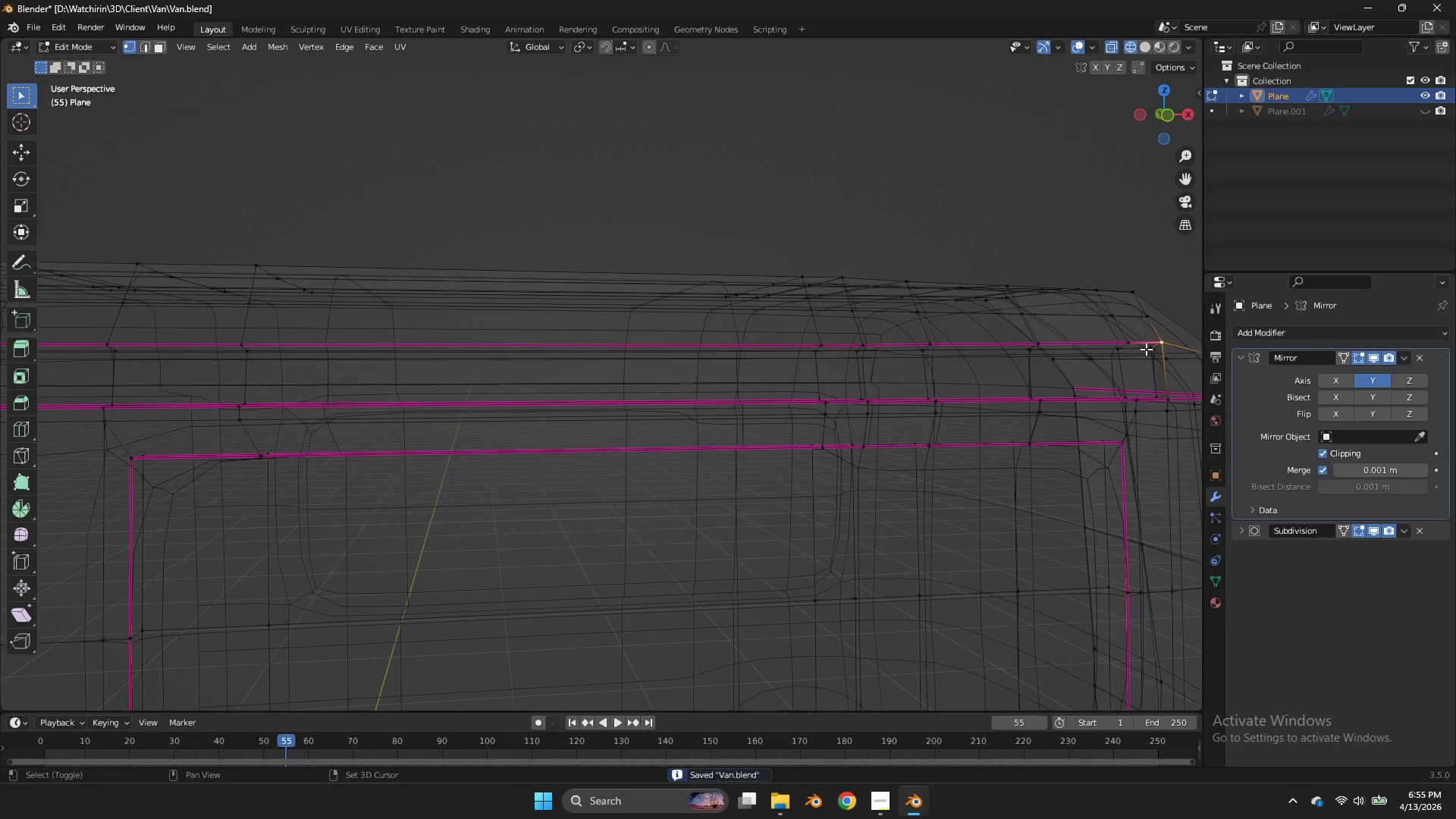 
triple_click([1146, 349])
 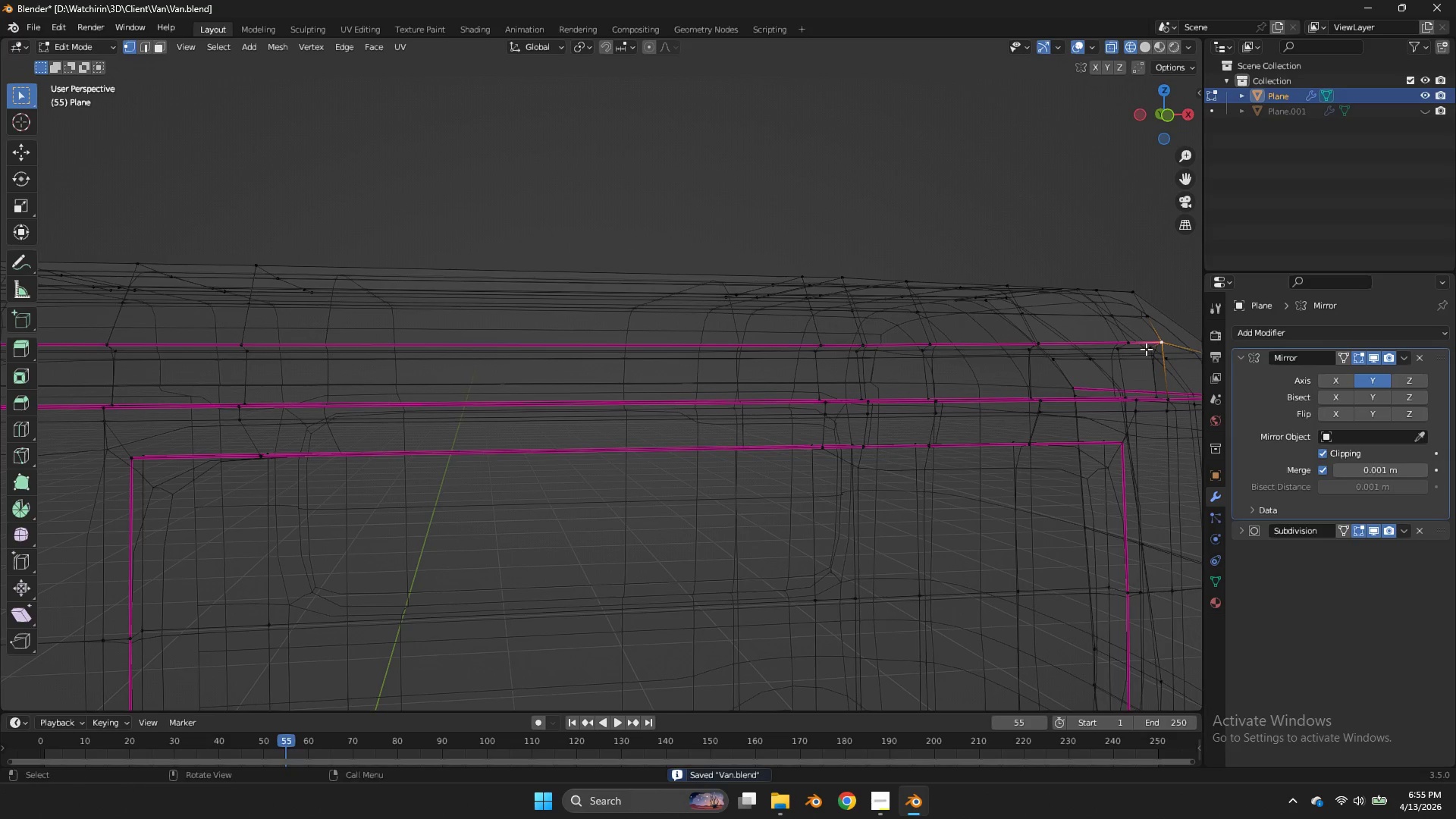 
triple_click([1146, 349])
 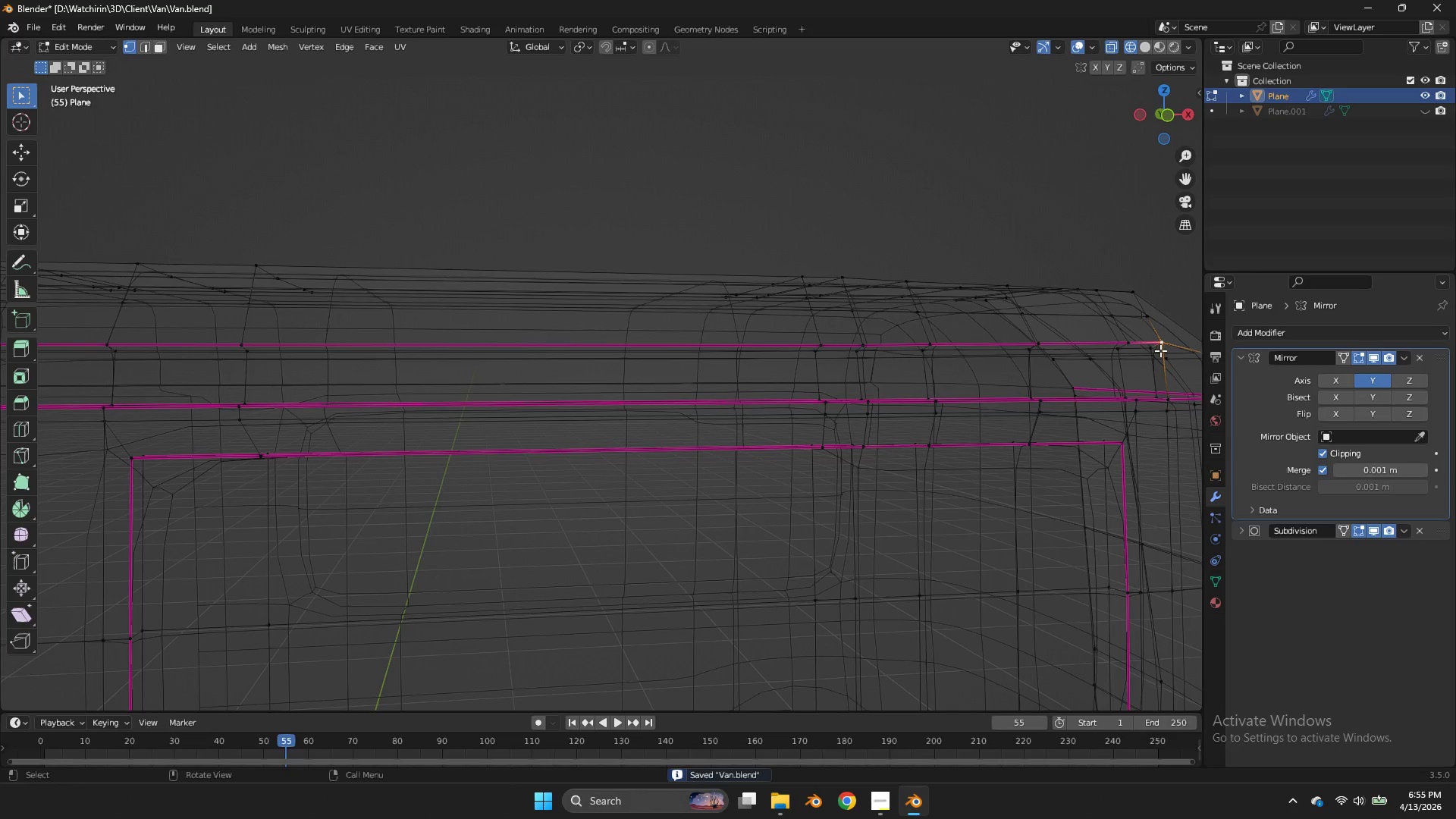 
hold_key(key=ShiftLeft, duration=0.59)
left_click([1149, 352])
 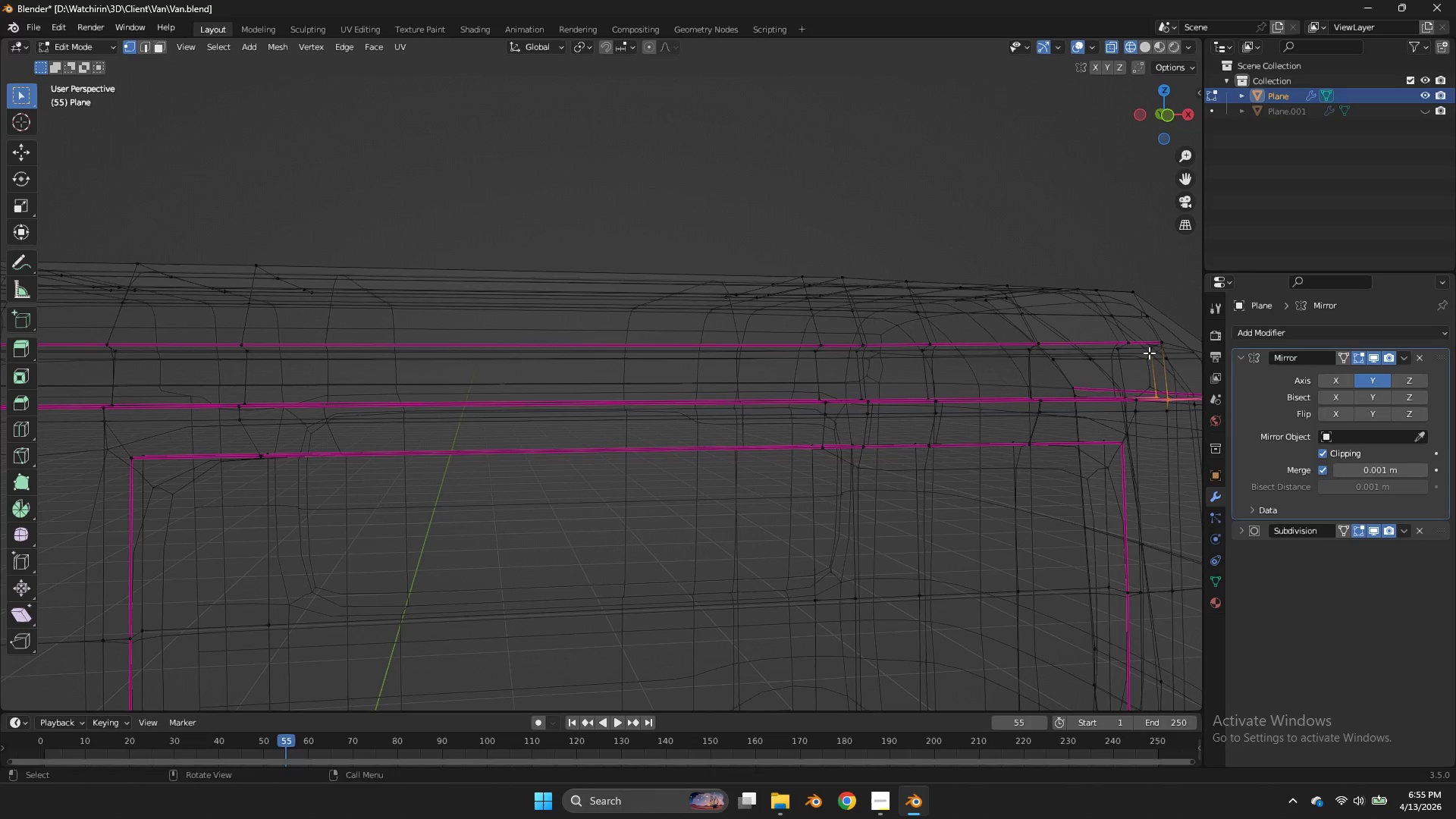 
type(fzf)
key(Tab)
 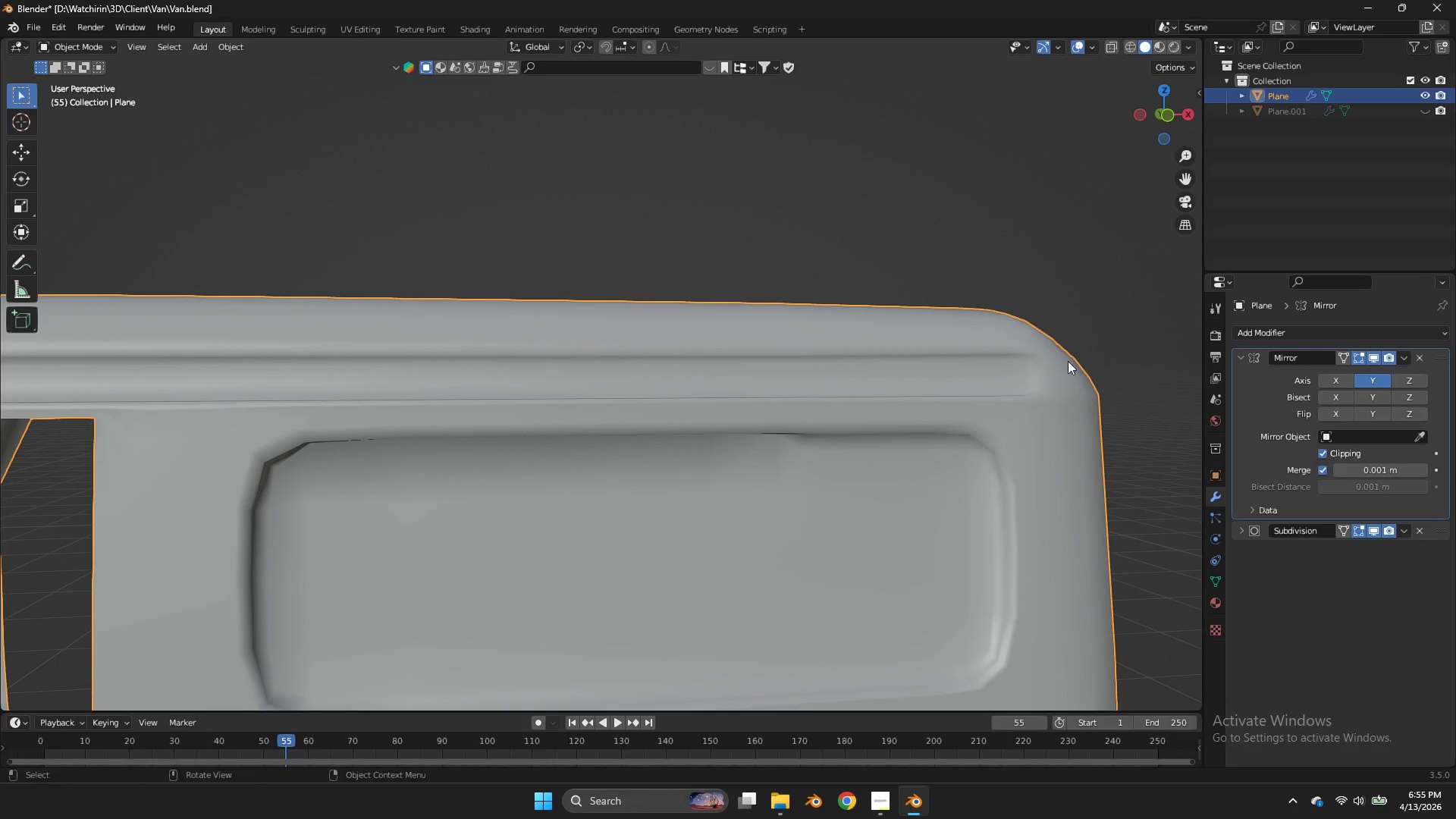 
scroll: coordinate [1163, 322], scroll_direction: down, amount: 2.0
 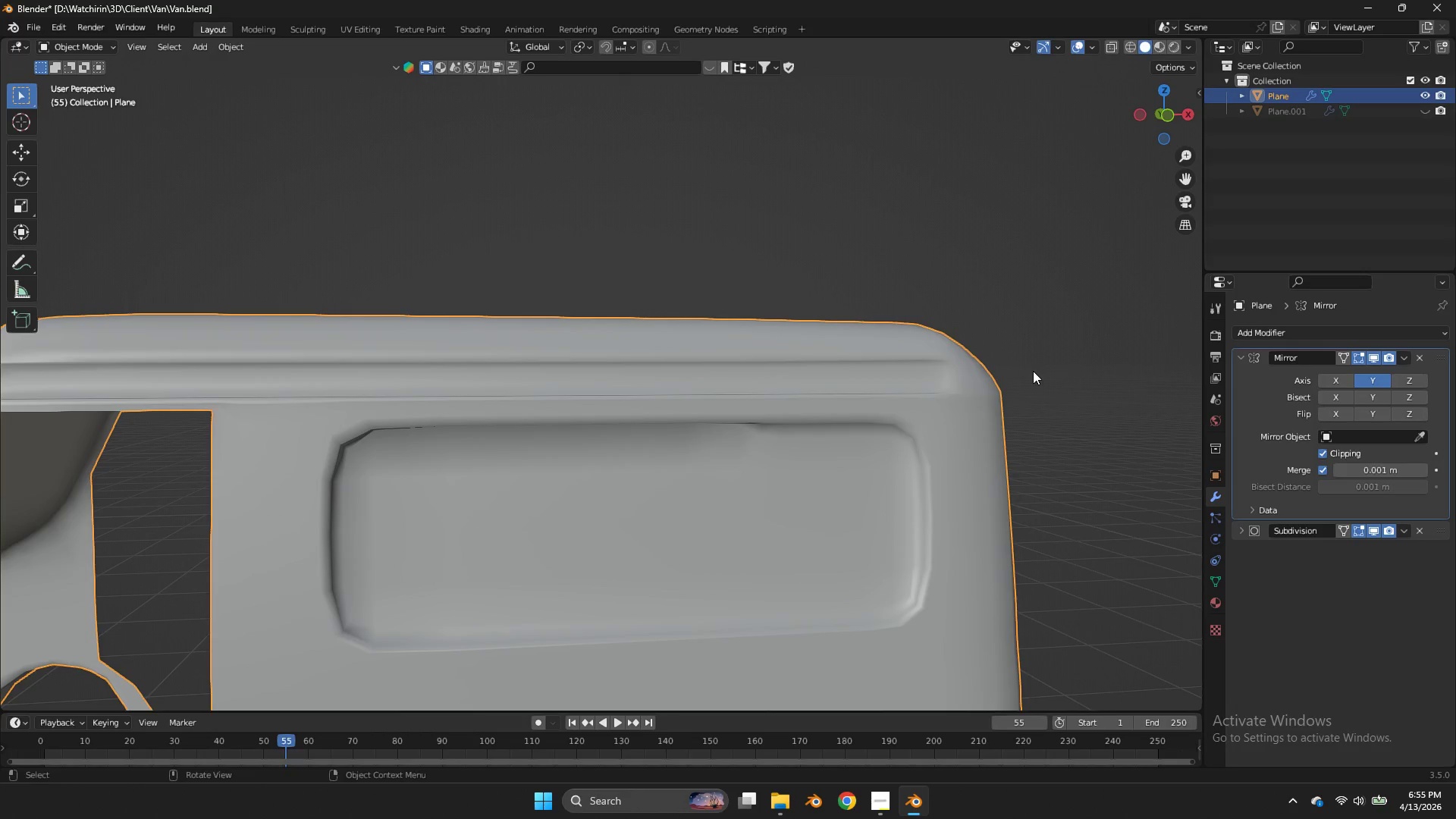 
key(Tab)
 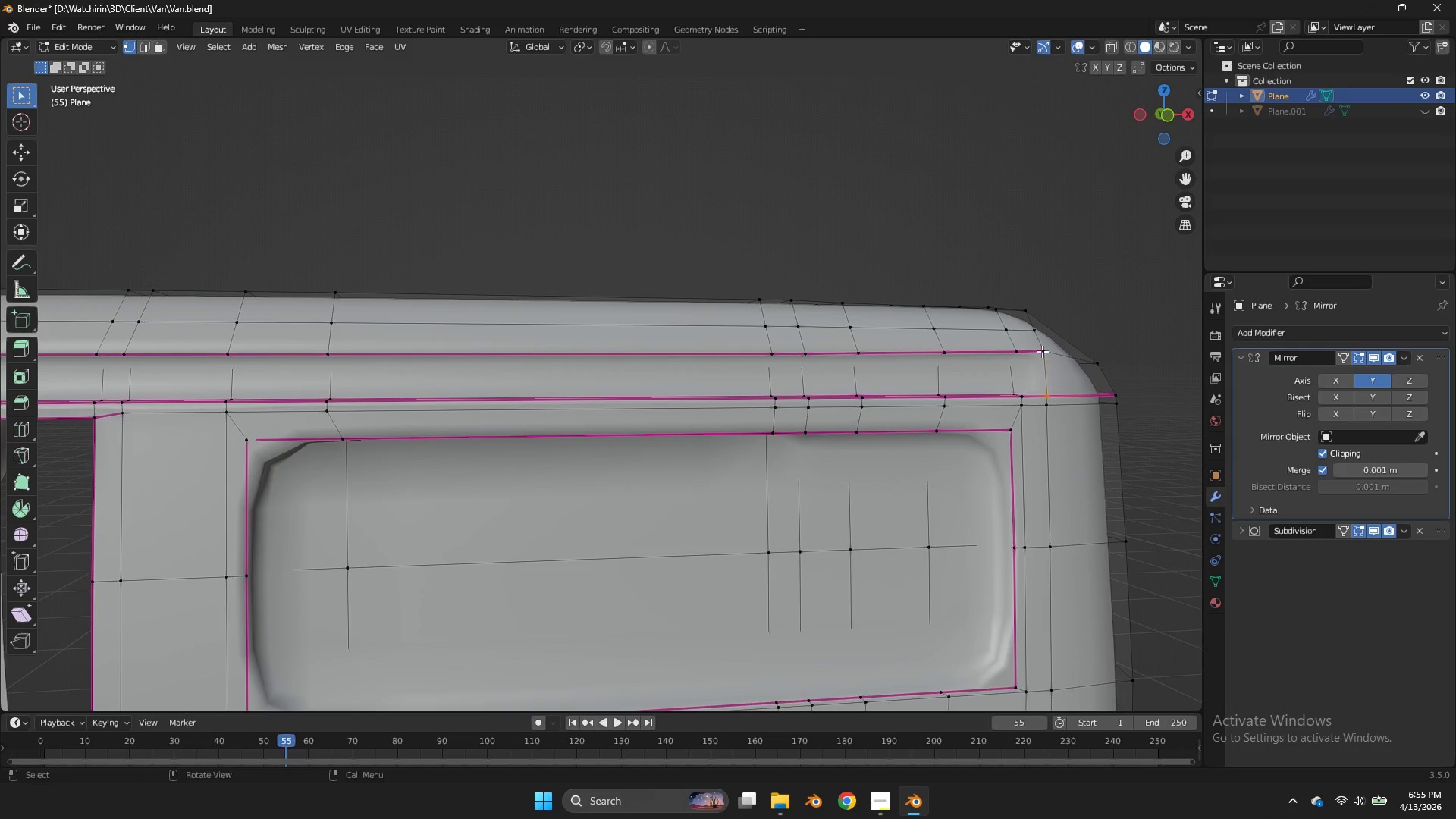 
scroll: coordinate [1033, 371], scroll_direction: up, amount: 1.0
 